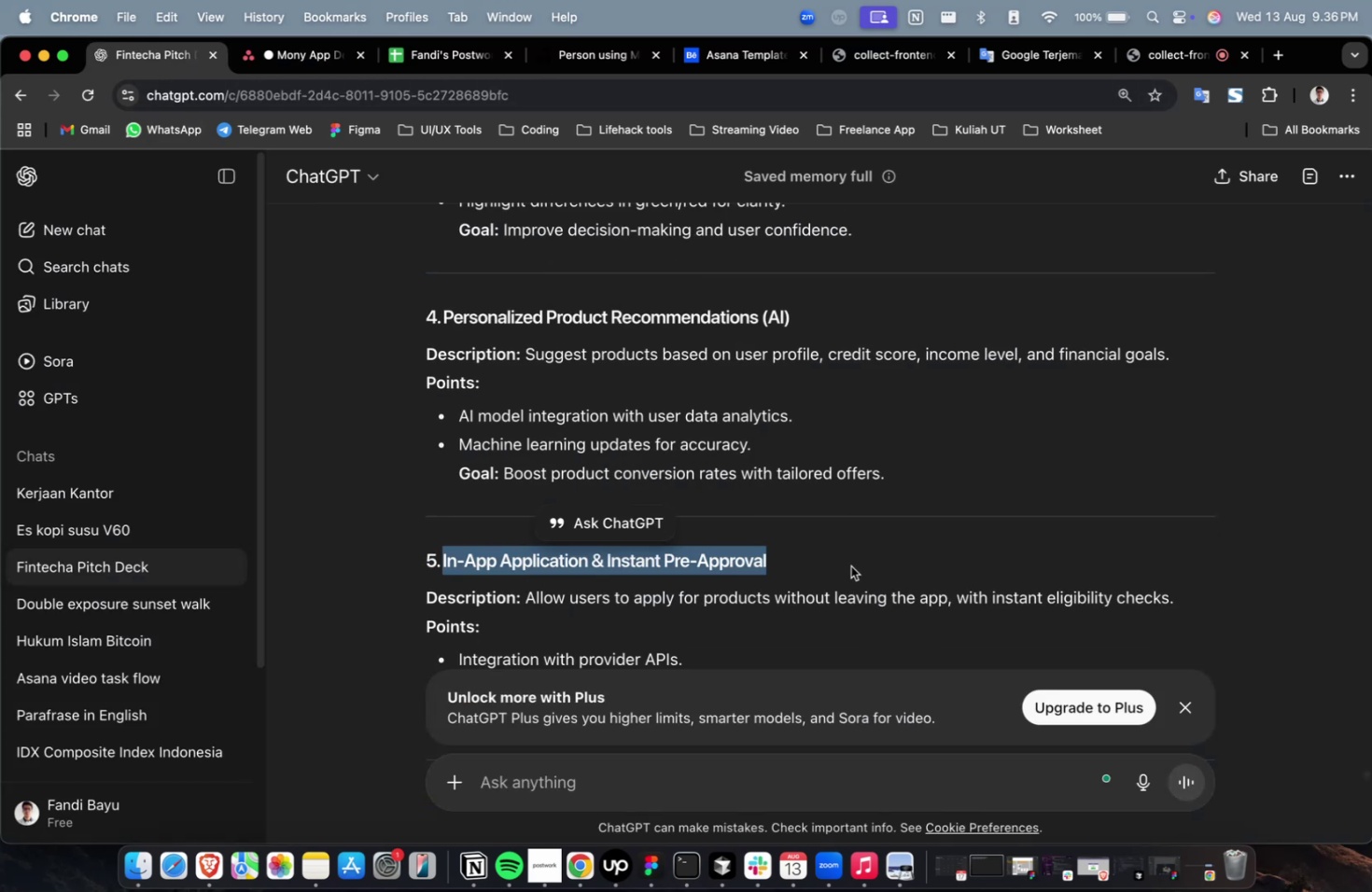 
key(Meta+C)
 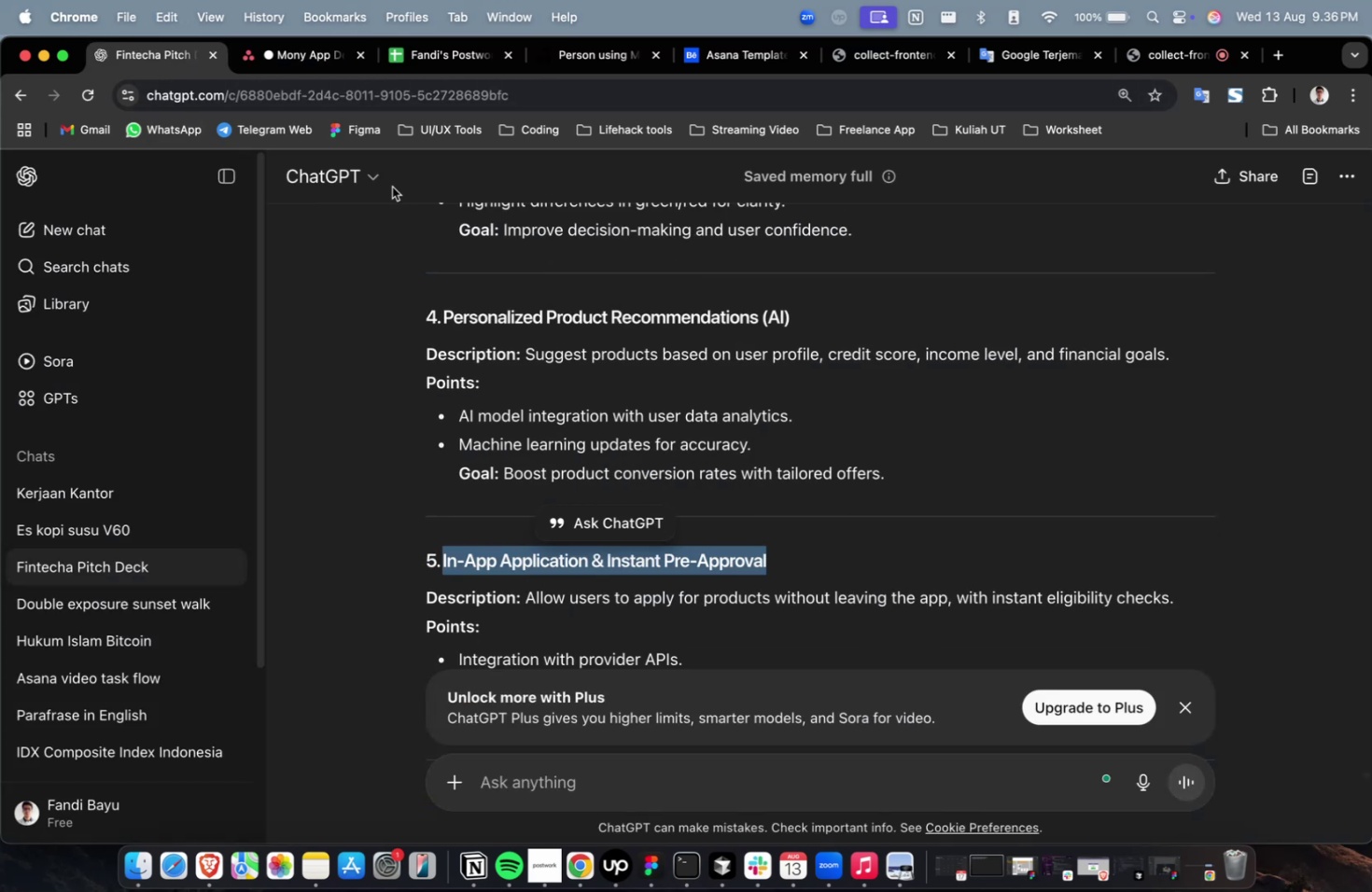 
left_click([296, 67])
 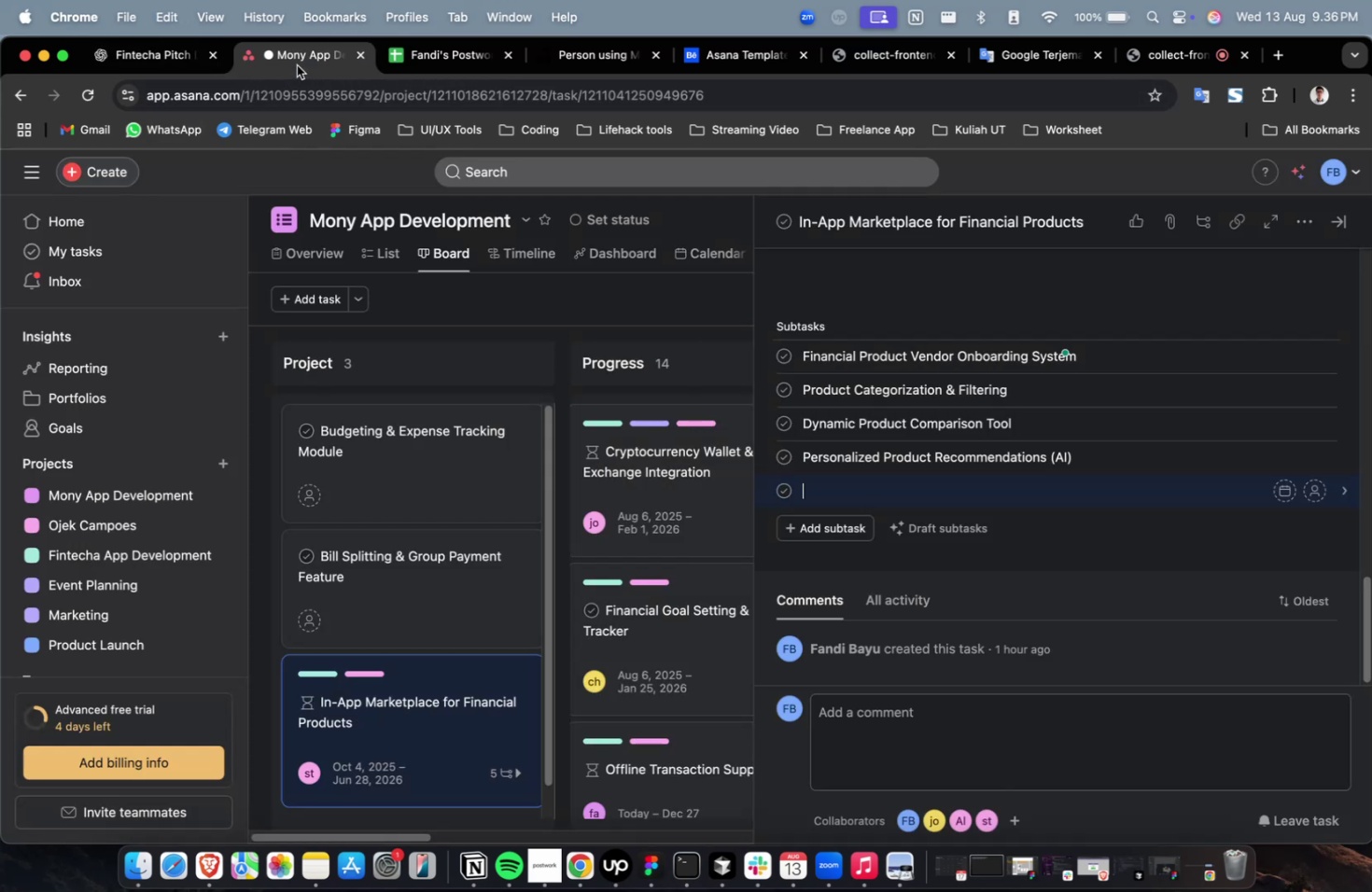 
key(Meta+V)
 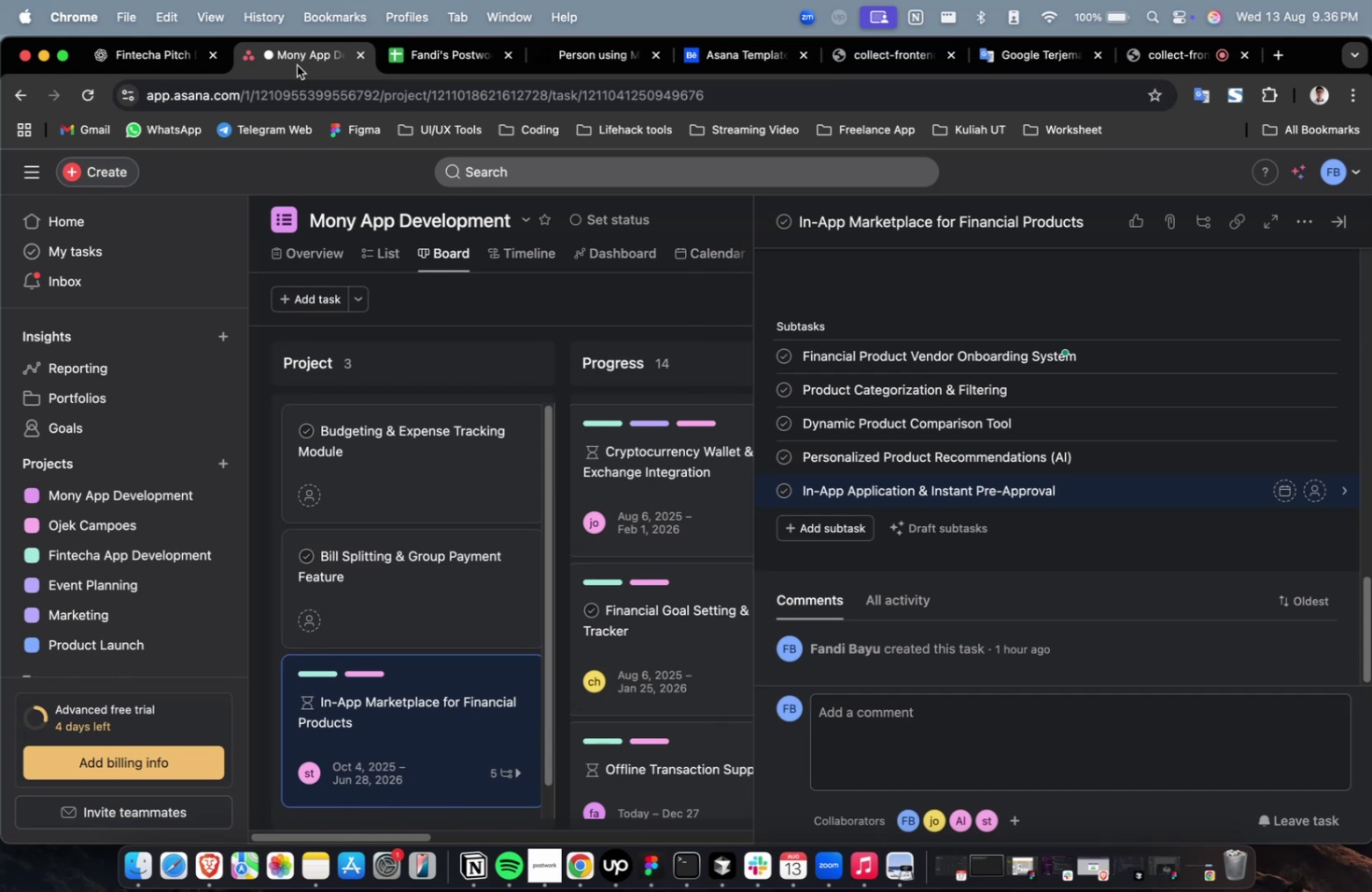 
wait(12.55)
 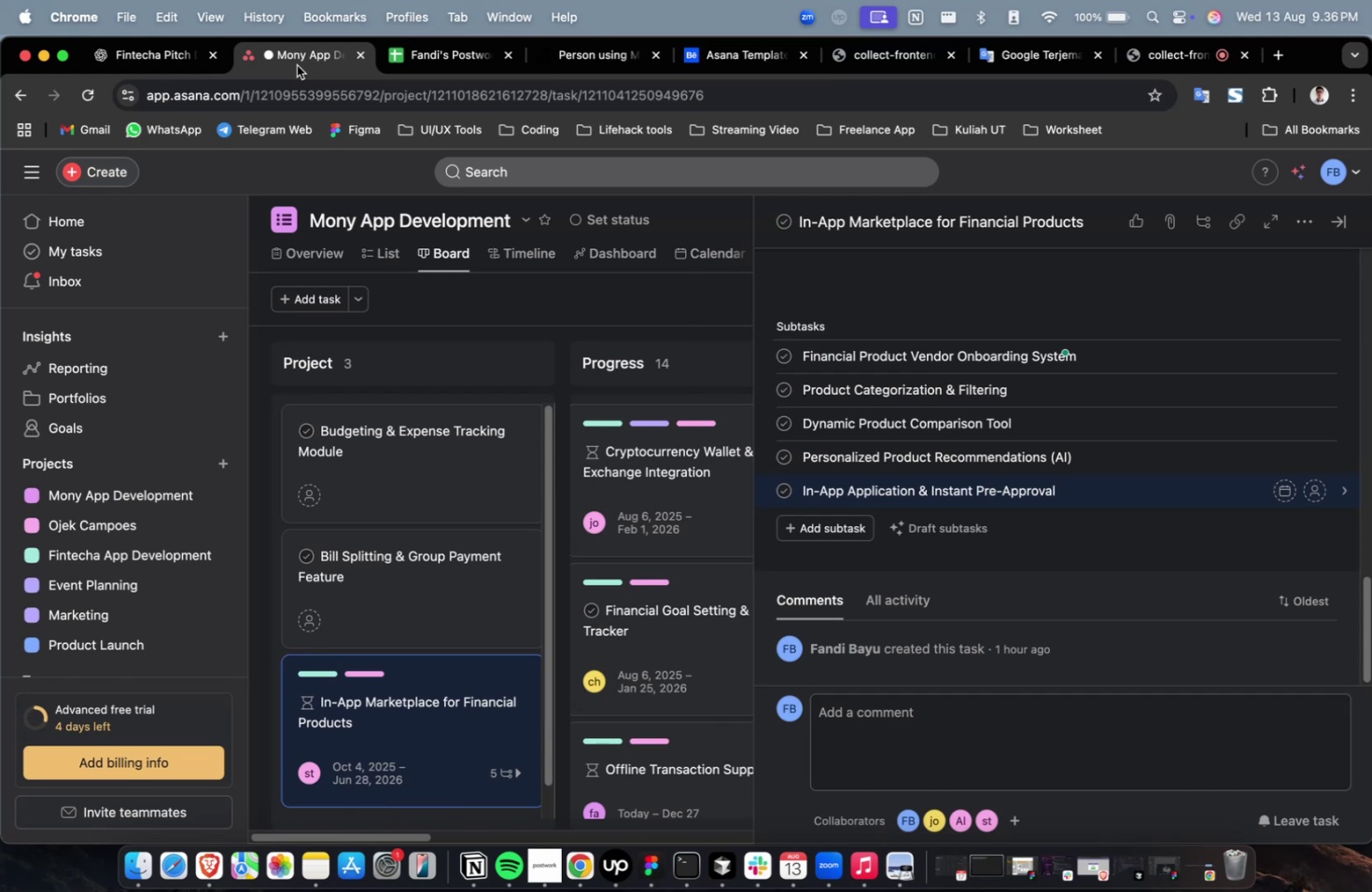 
scroll: coordinate [297, 65], scroll_direction: down, amount: 2.0
 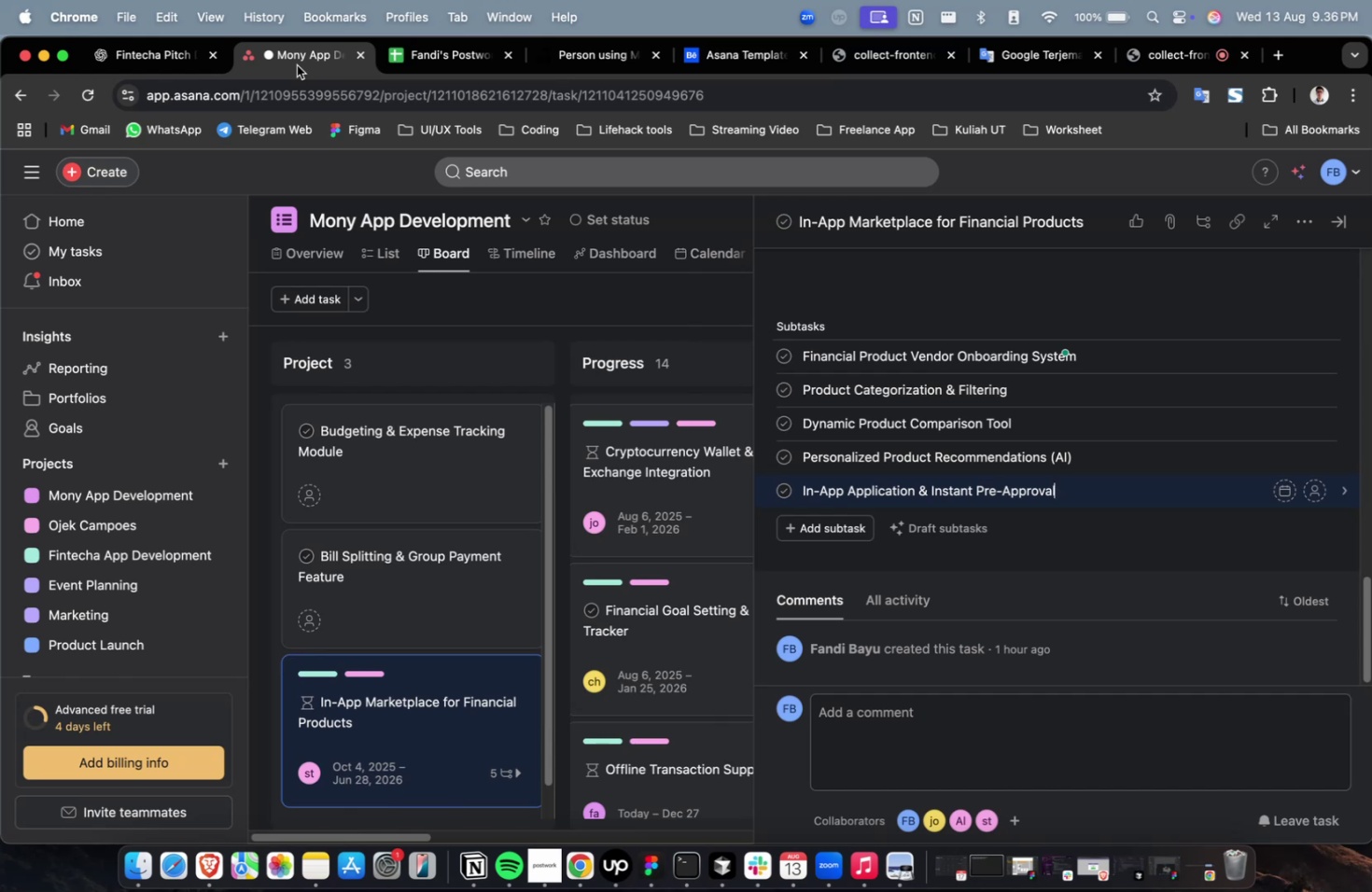 
wait(7.64)
 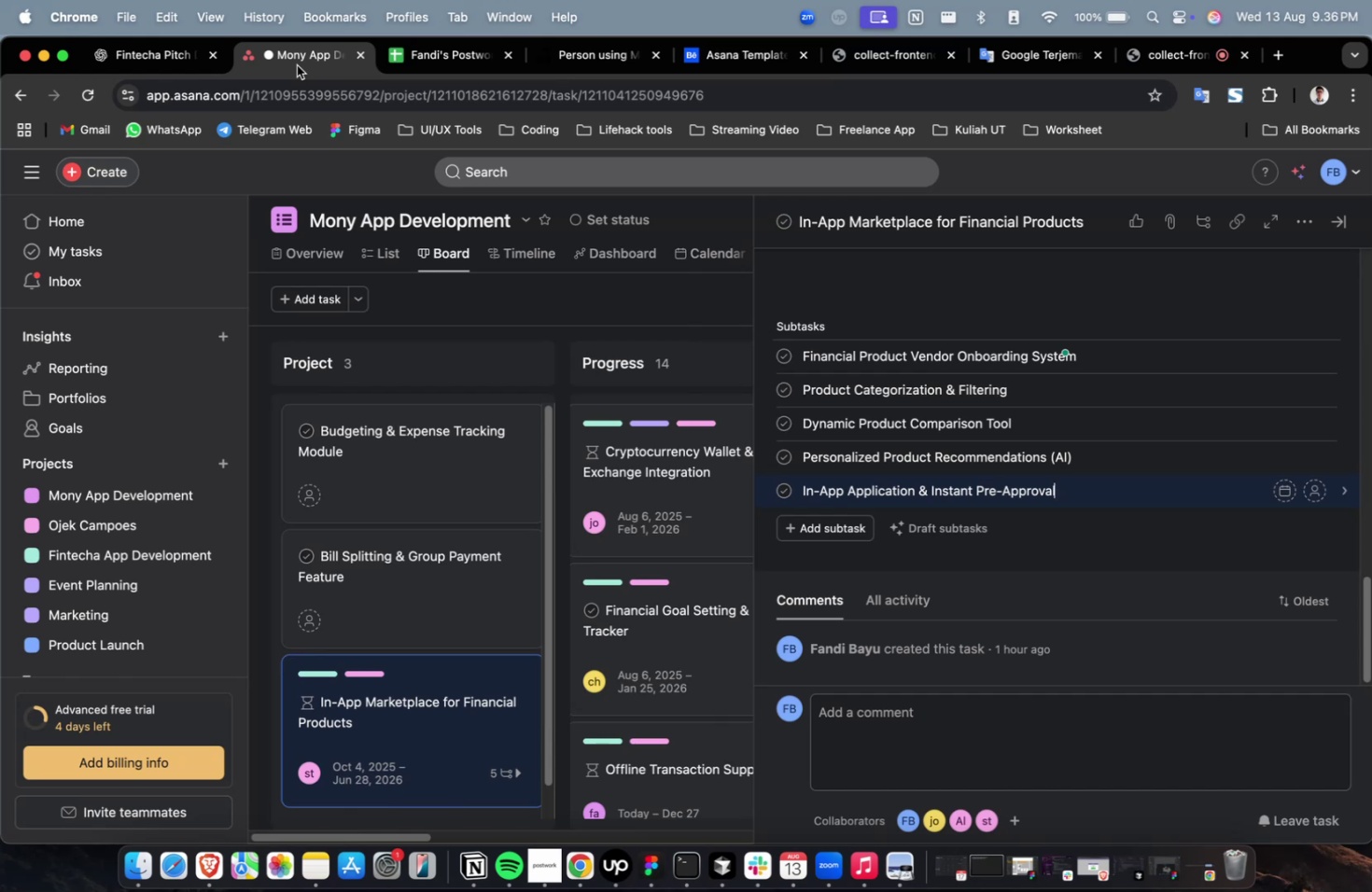 
scroll: coordinate [339, 98], scroll_direction: down, amount: 3.0
 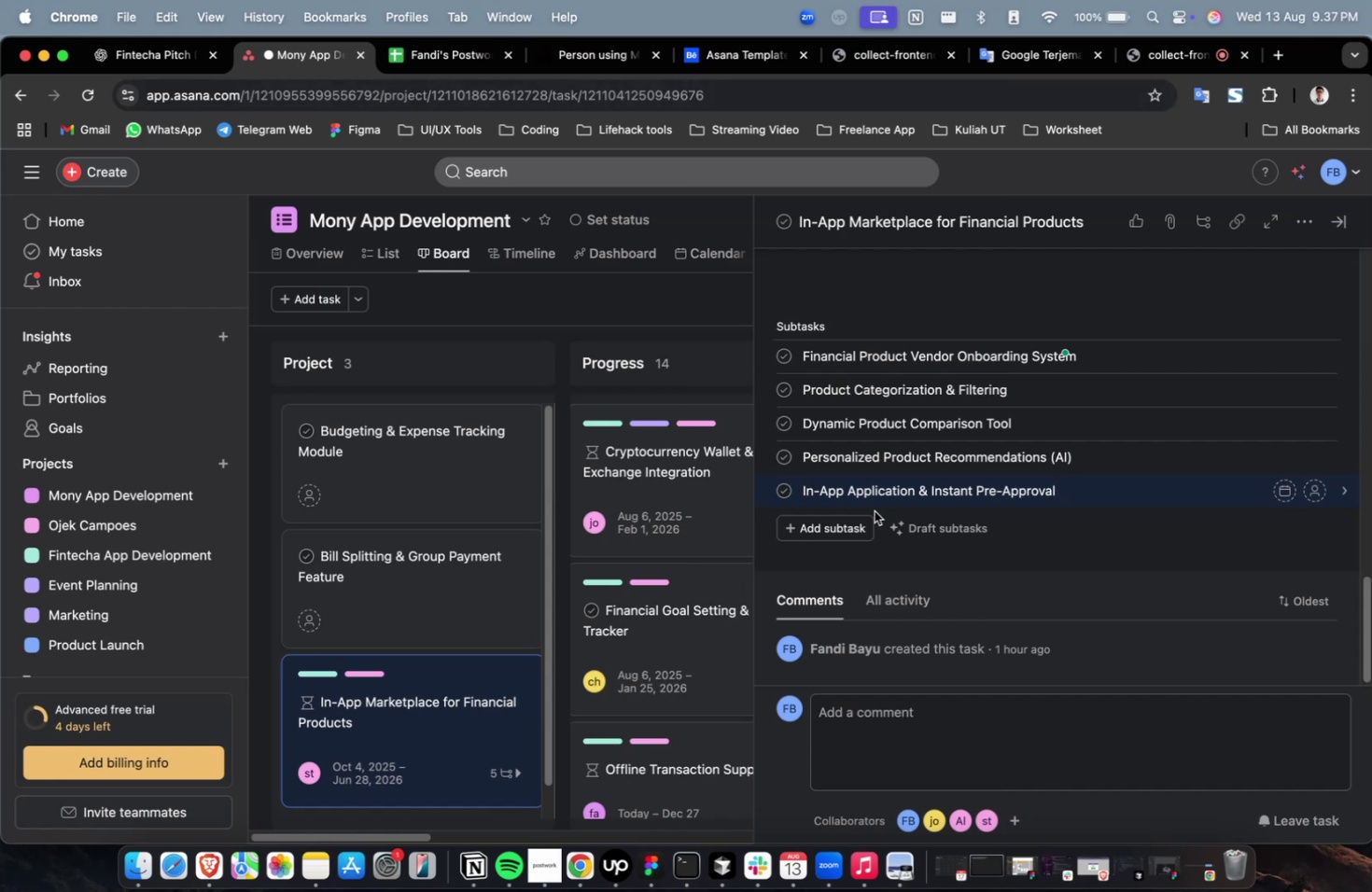 
left_click([822, 536])
 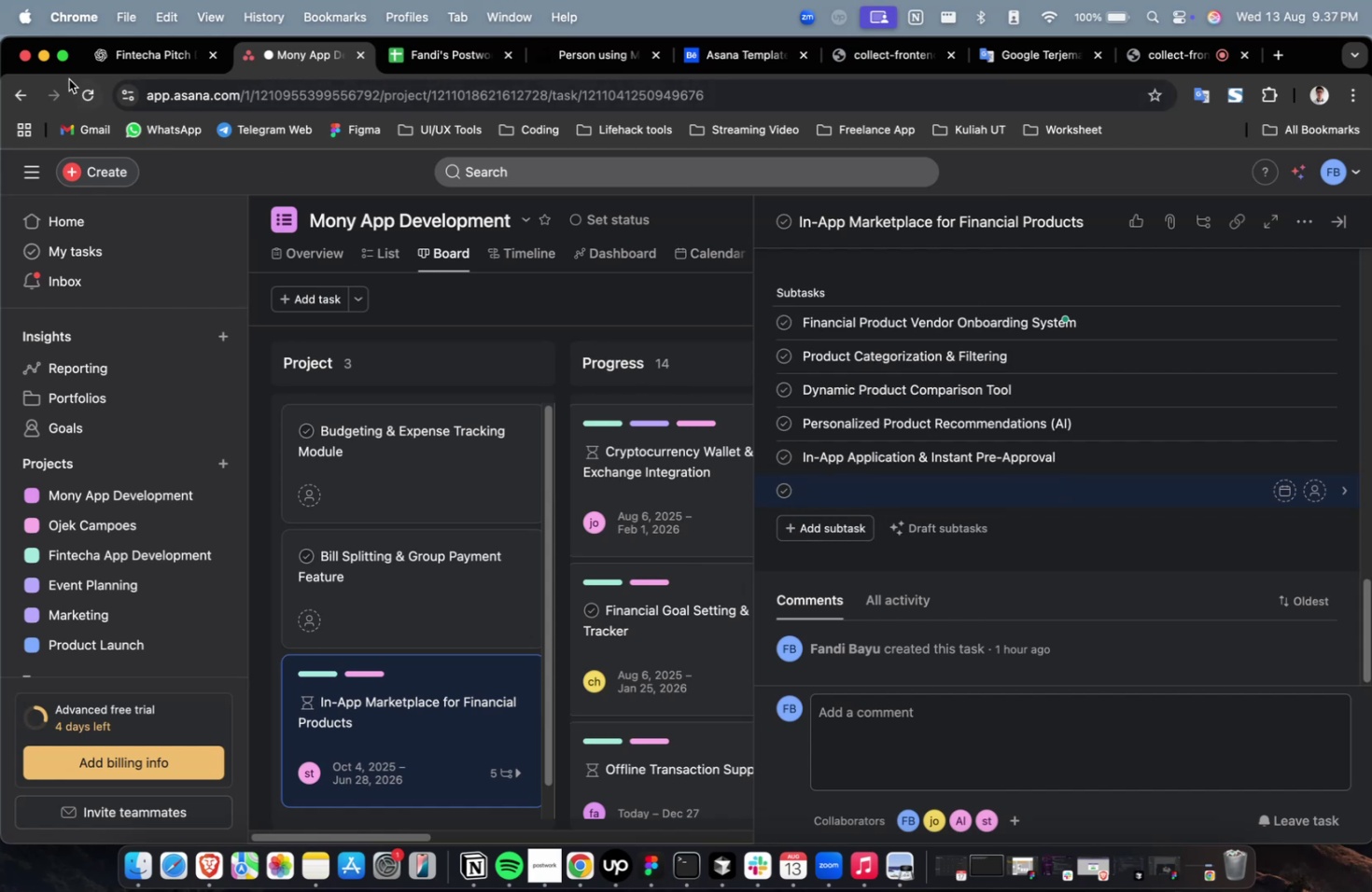 
left_click([120, 74])
 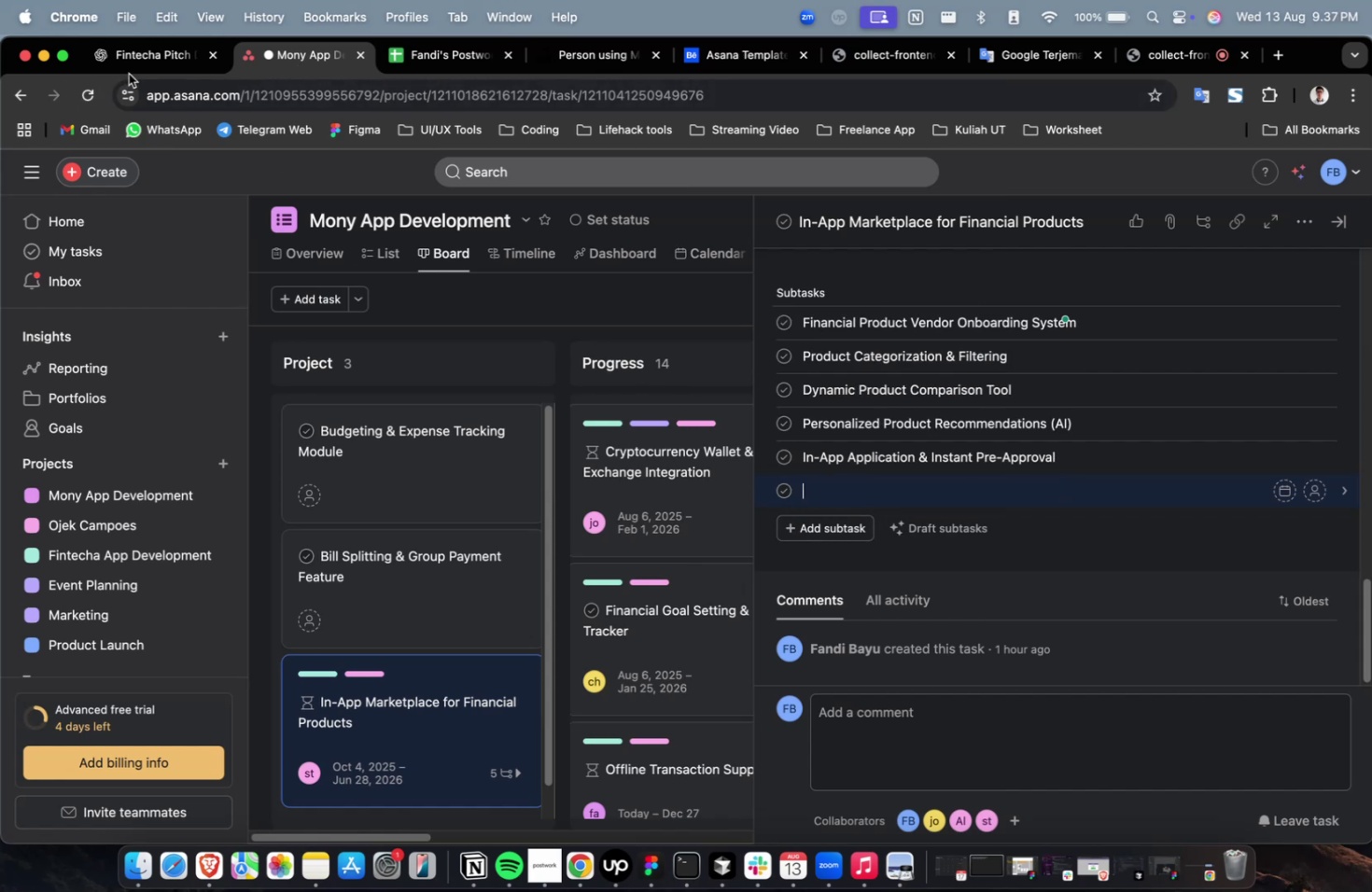 
mouse_move([161, 99])
 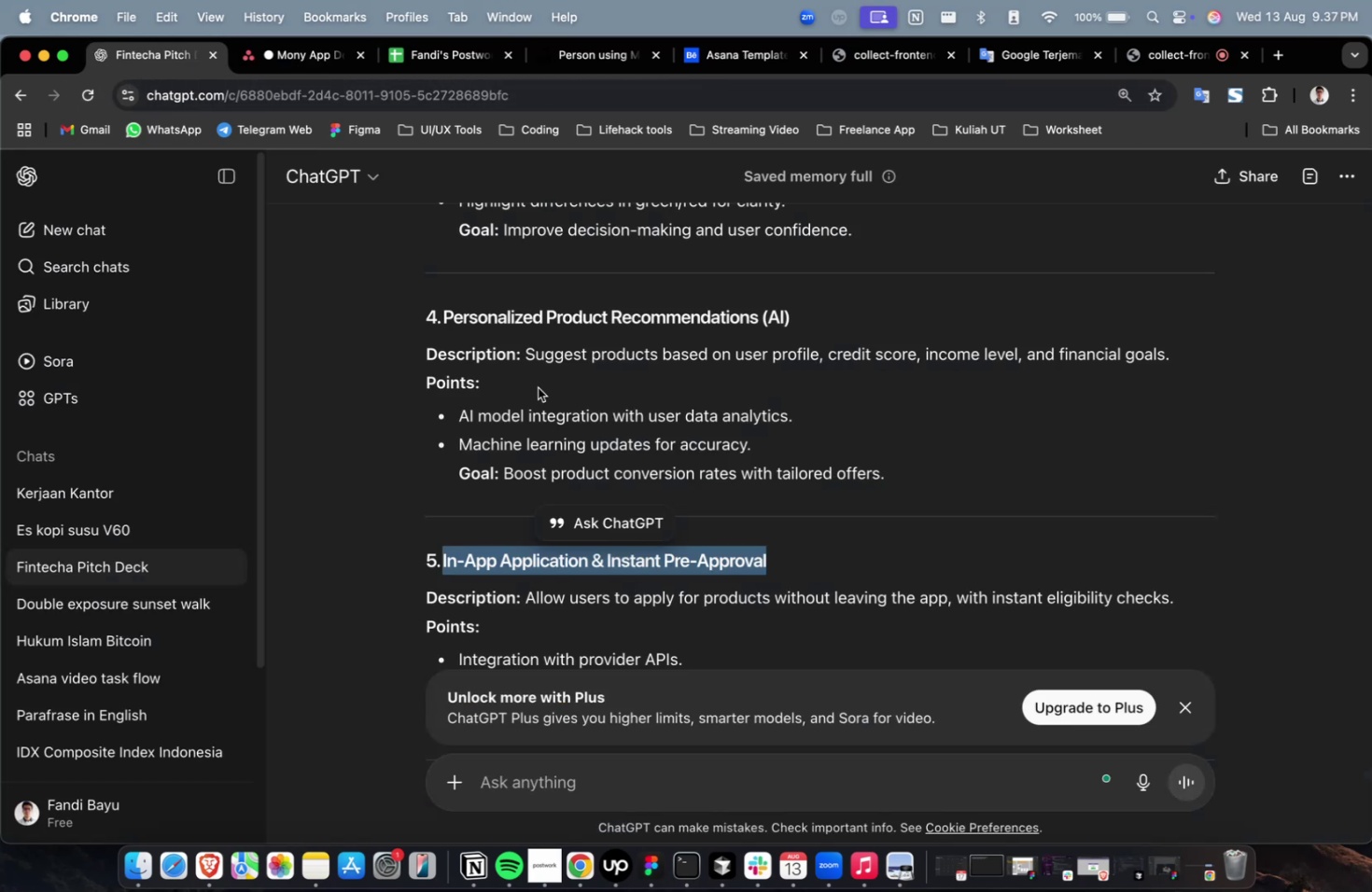 
scroll: coordinate [590, 424], scroll_direction: down, amount: 7.0
 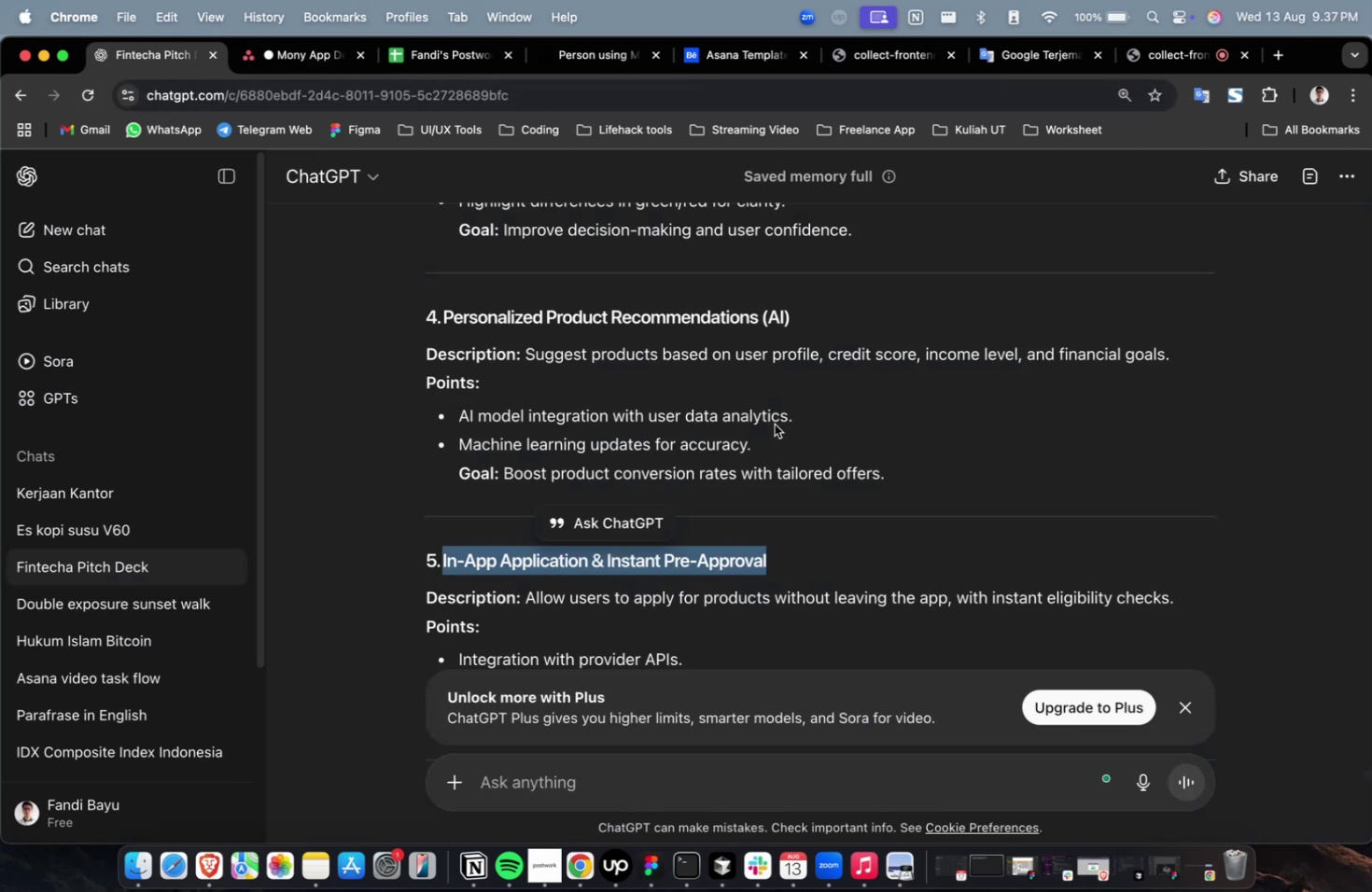 
left_click([774, 424])
 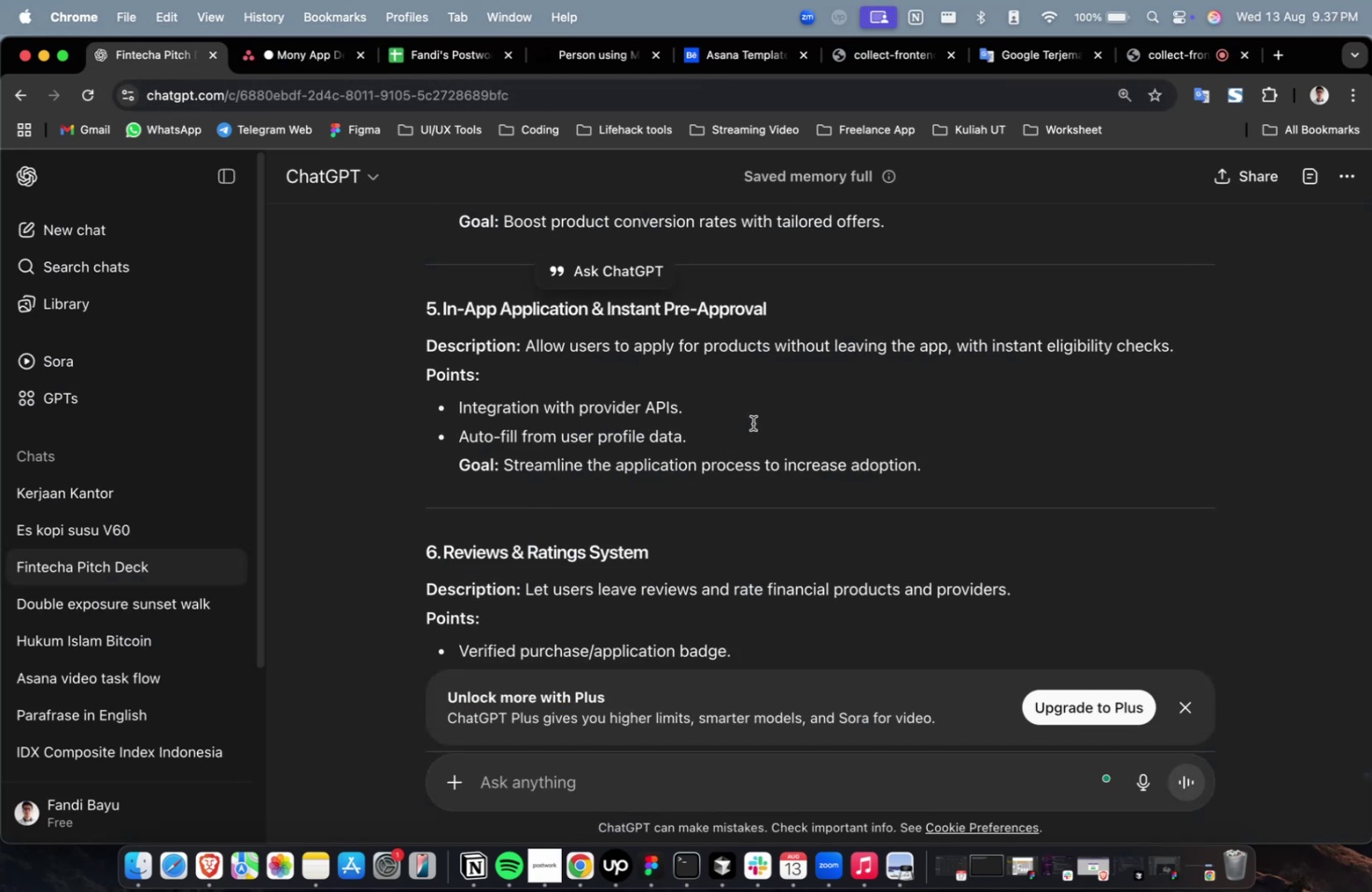 
scroll: coordinate [752, 423], scroll_direction: down, amount: 4.0
 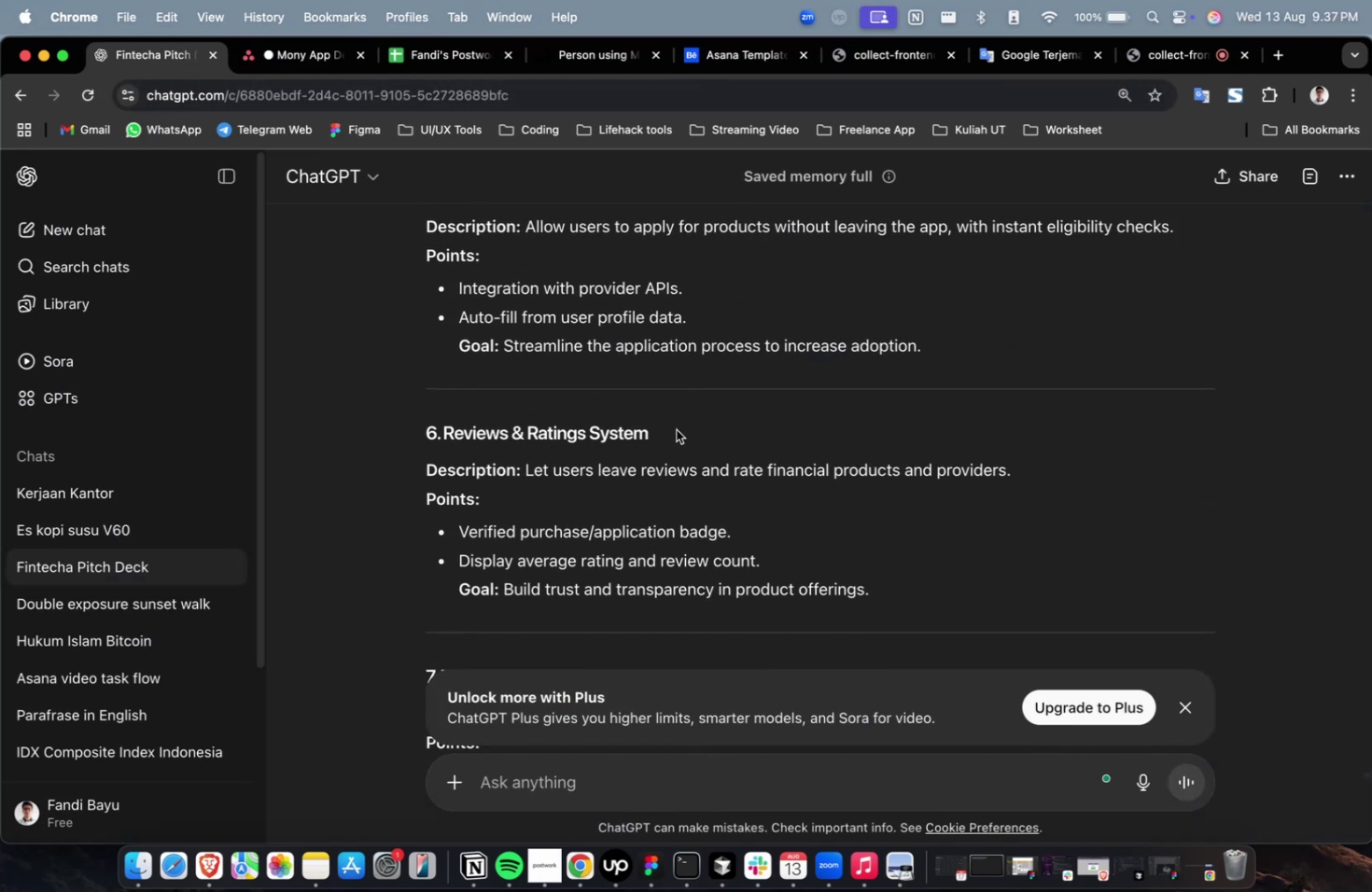 
left_click_drag(start_coordinate=[673, 429], to_coordinate=[443, 430])
 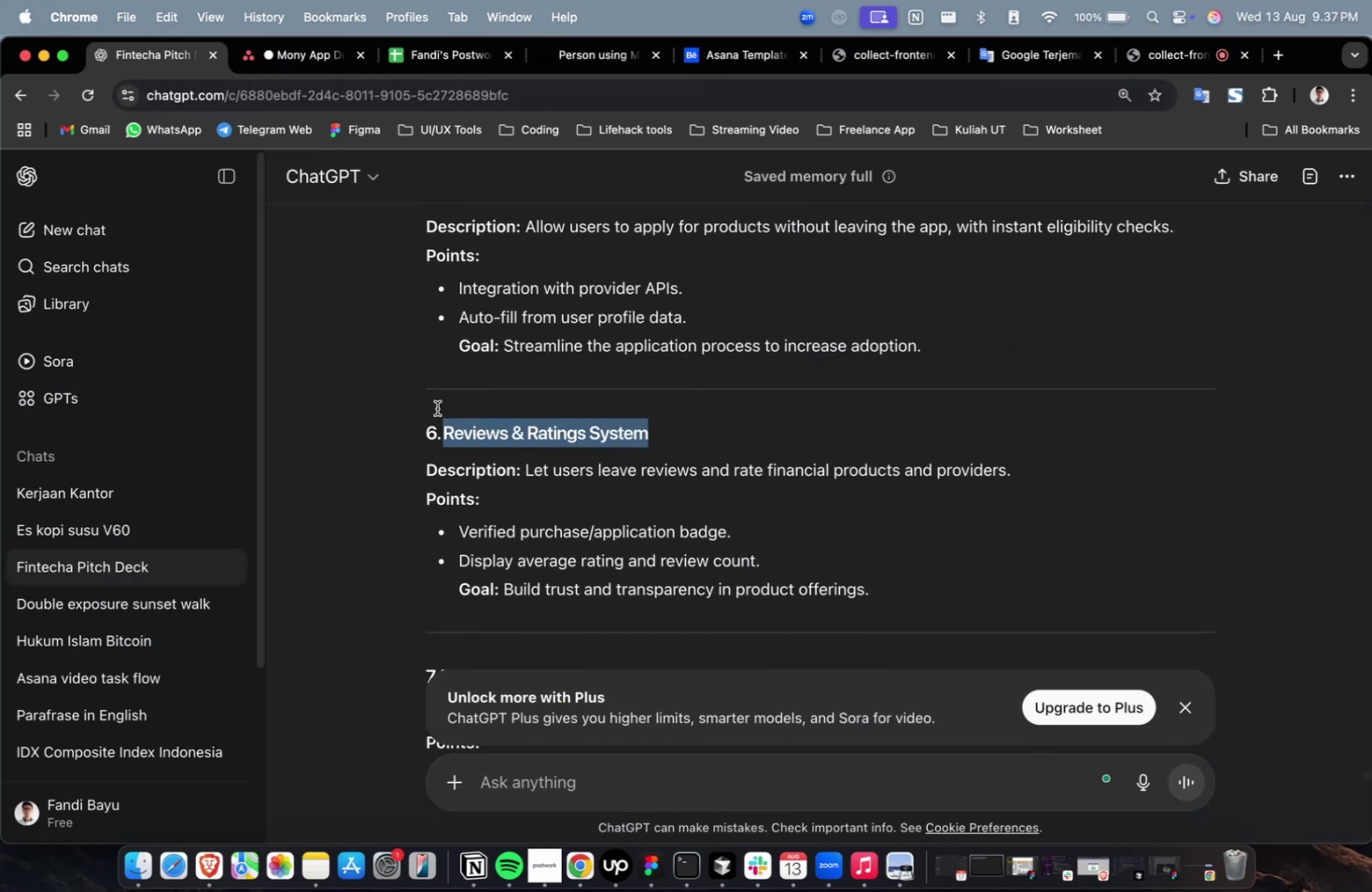 
key(Meta+C)
 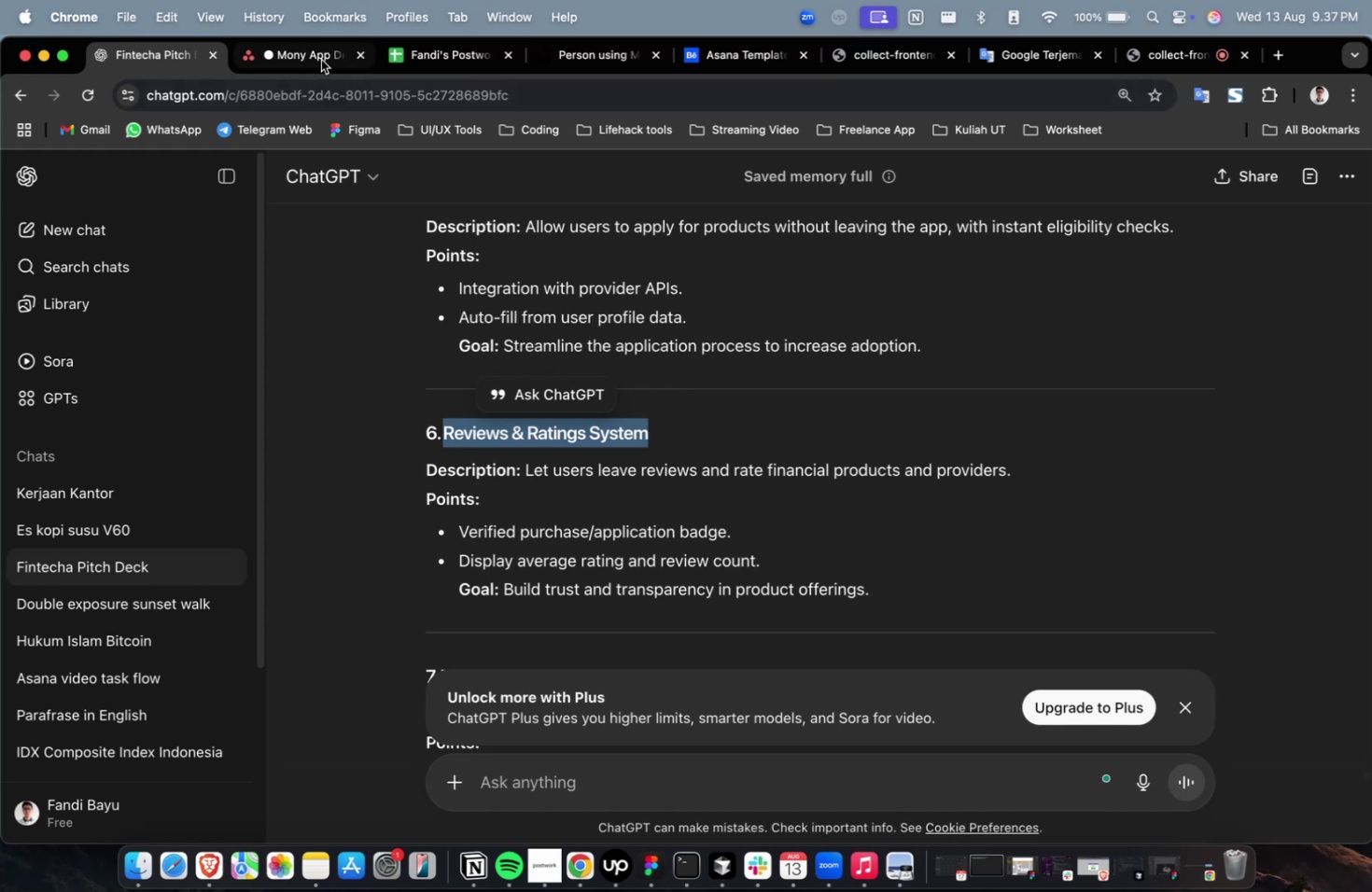 
left_click([321, 59])
 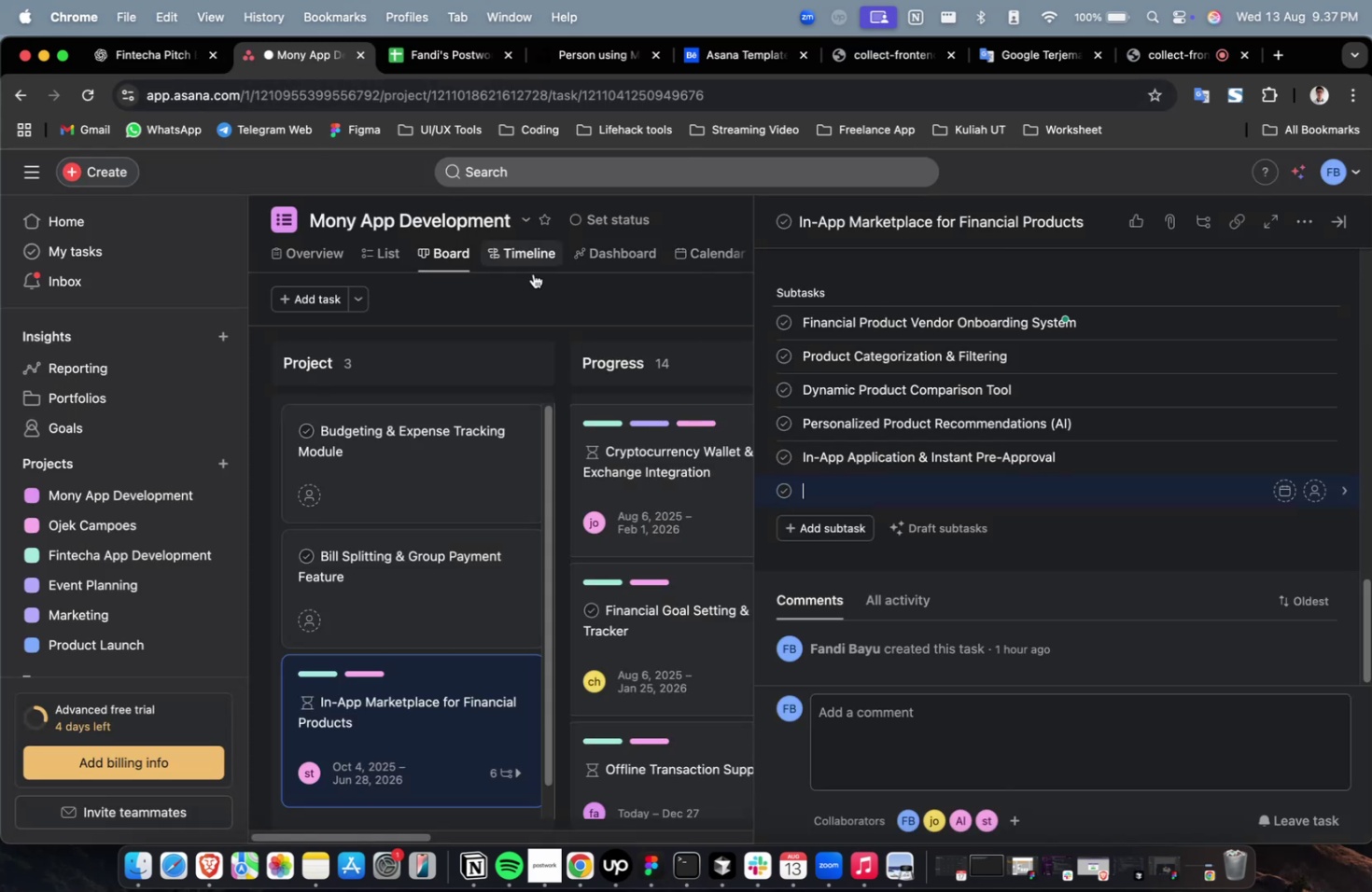 
key(Meta+V)
 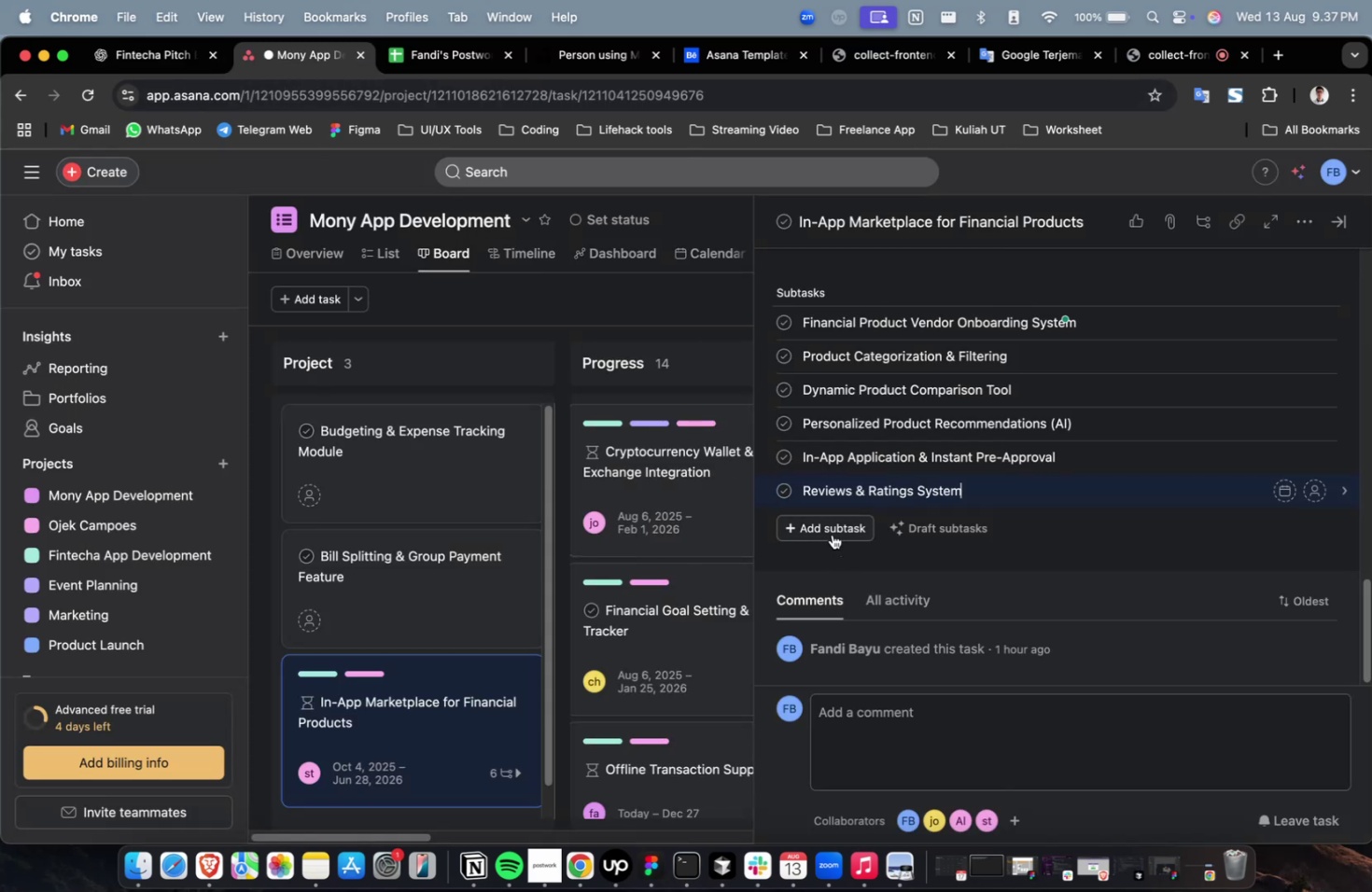 
left_click([832, 534])
 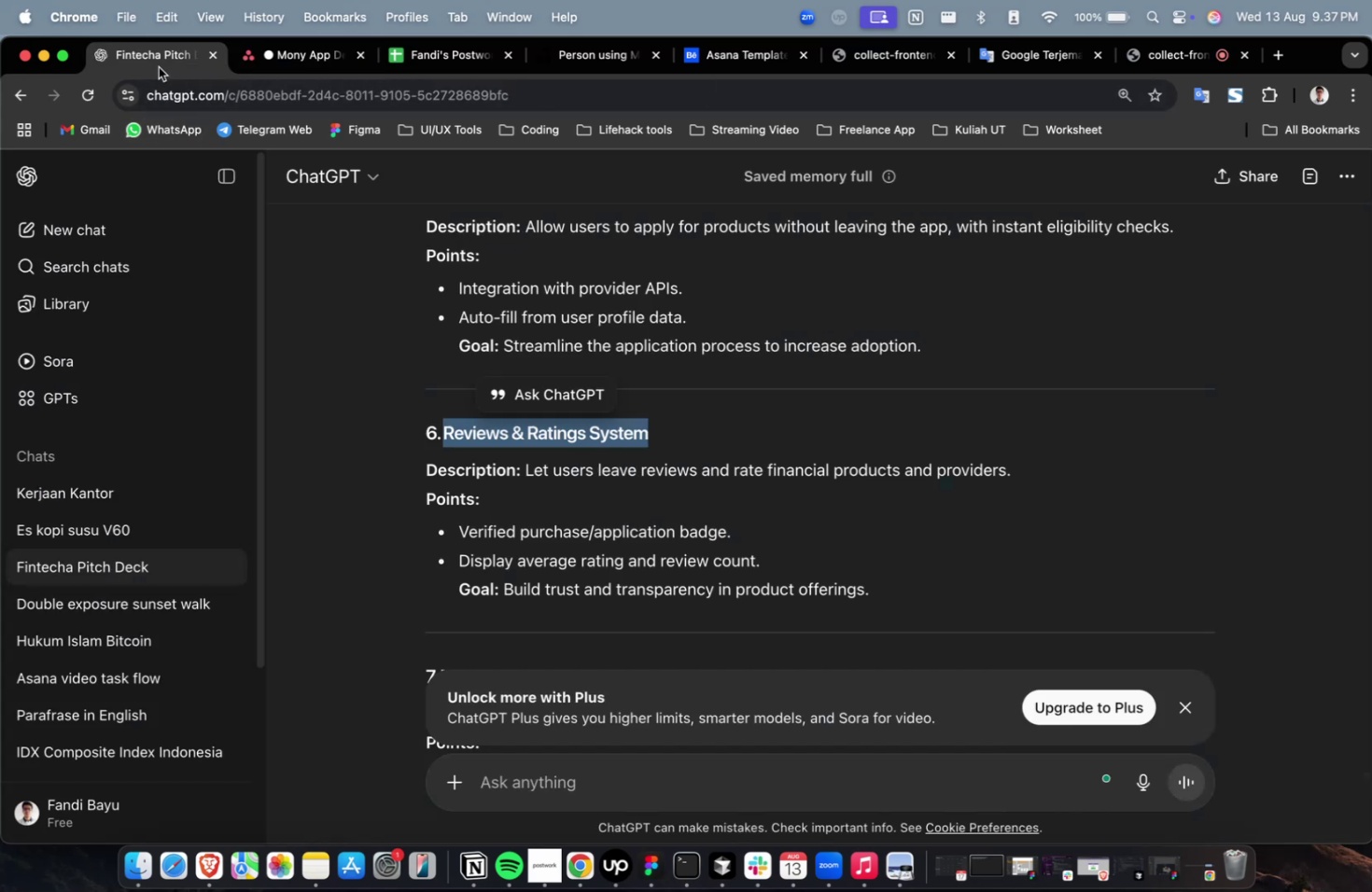 
scroll: coordinate [717, 475], scroll_direction: down, amount: 4.0
 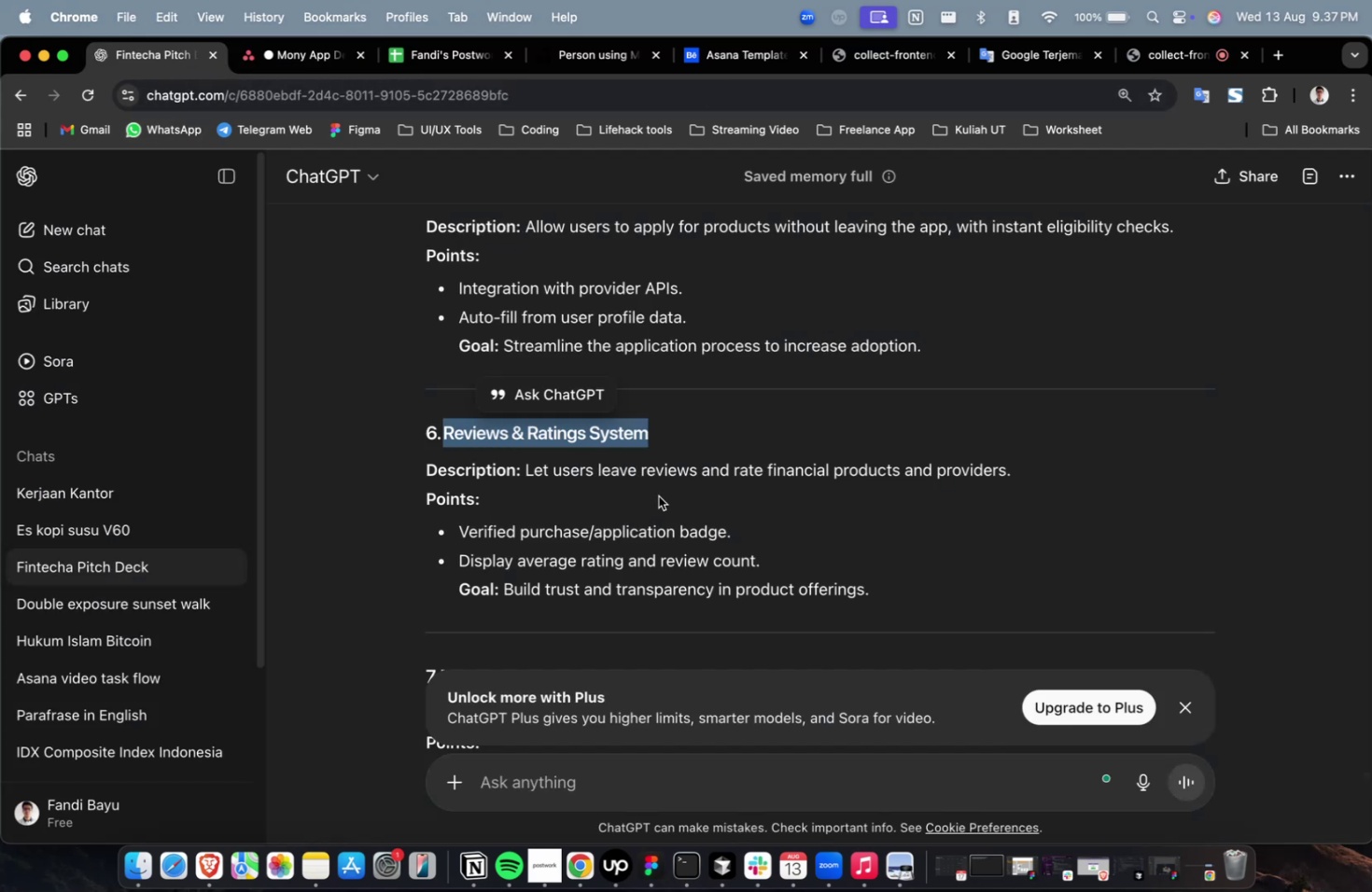 
left_click([658, 495])
 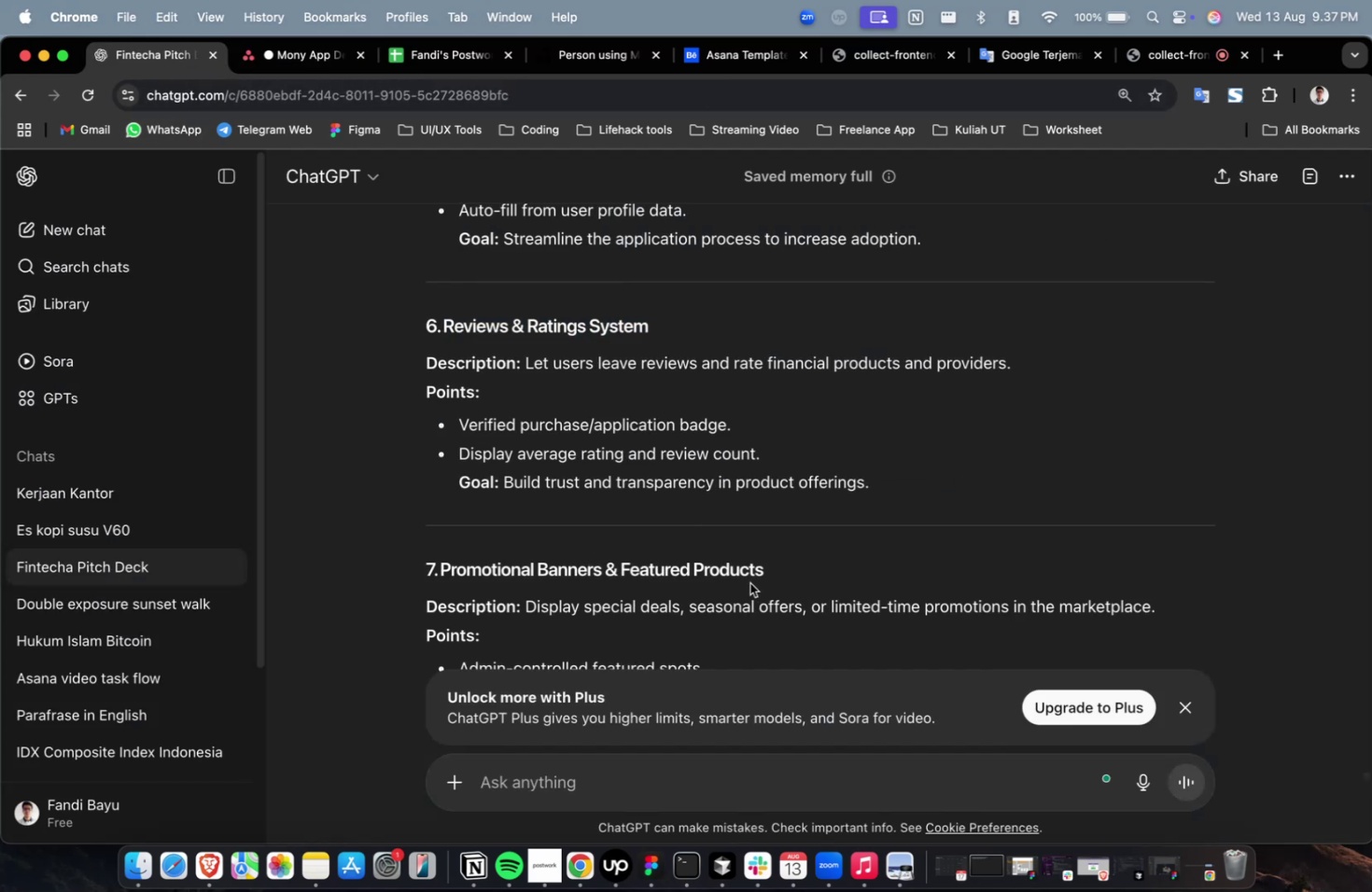 
left_click_drag(start_coordinate=[771, 567], to_coordinate=[441, 574])
 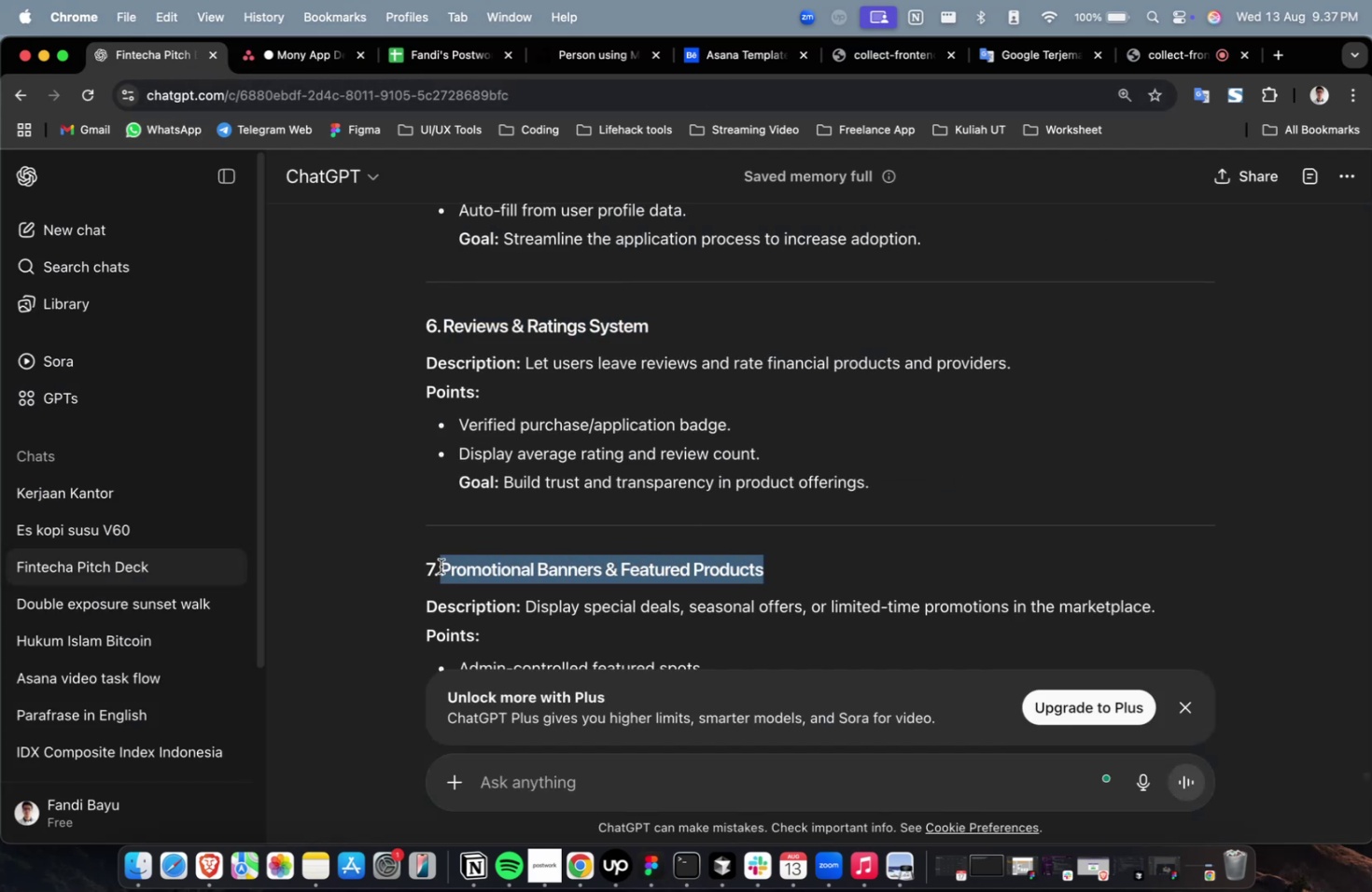 
key(Meta+C)
 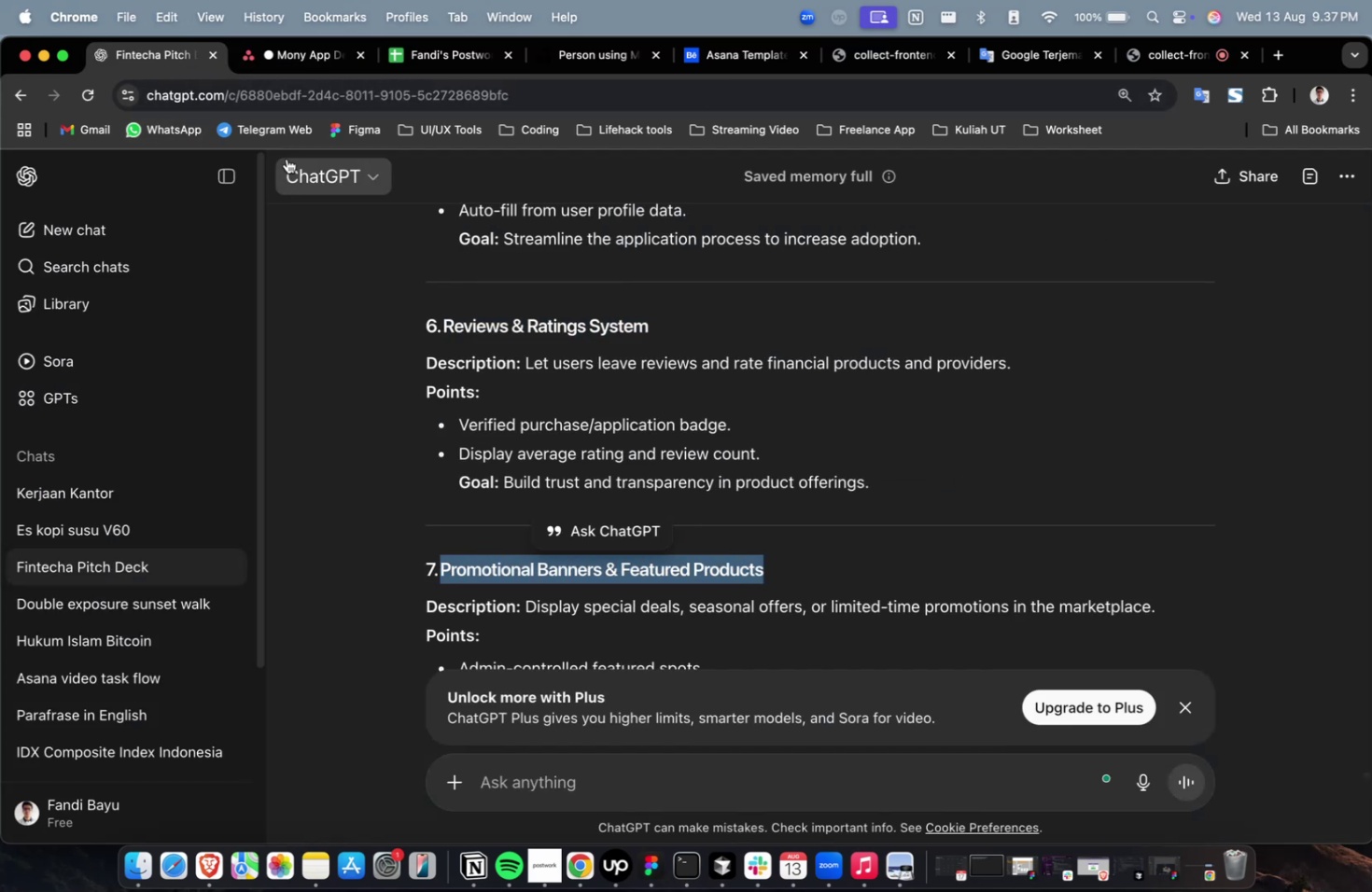 
key(Meta+C)
 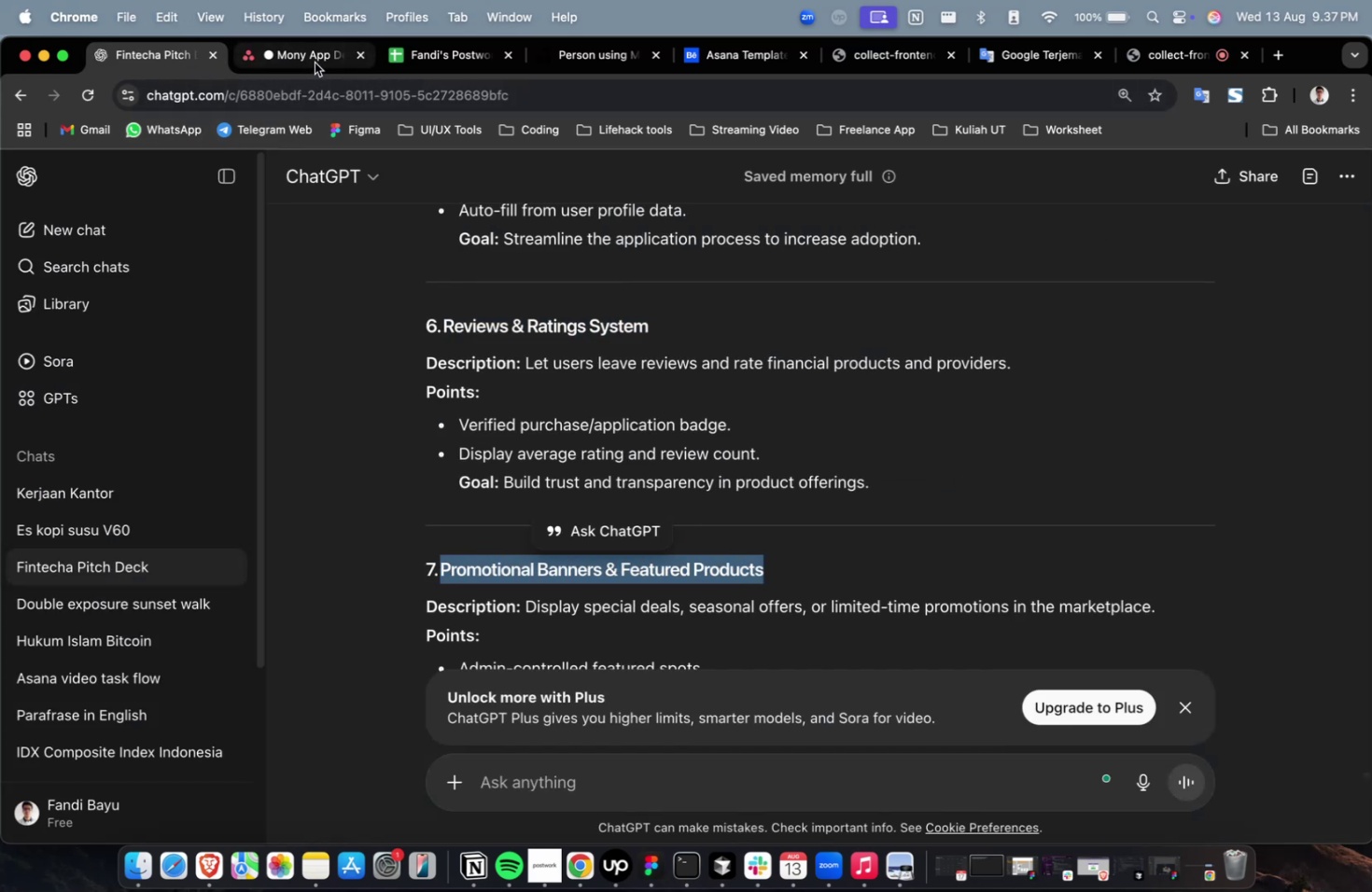 
left_click([315, 63])
 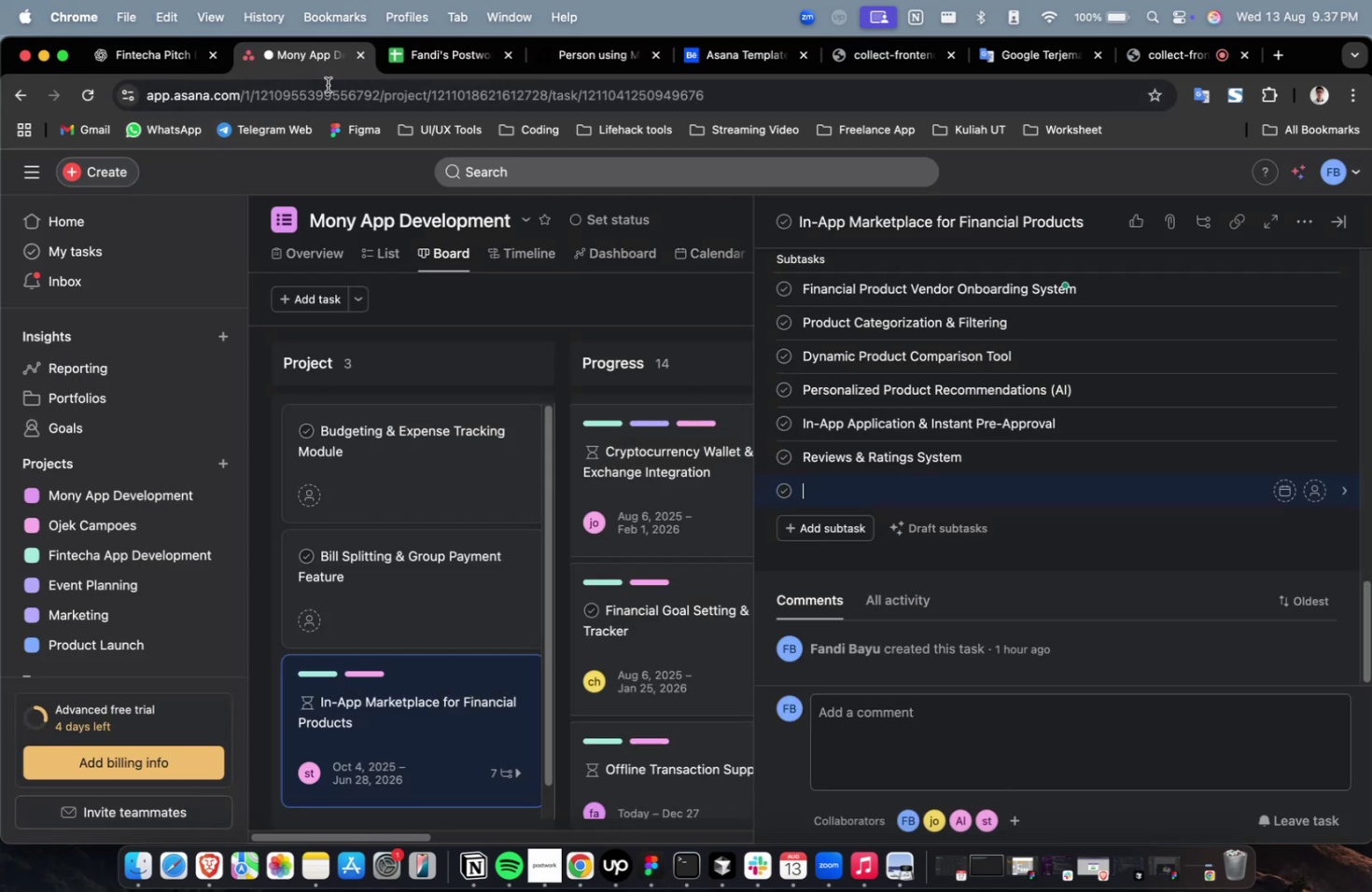 
key(Meta+V)
 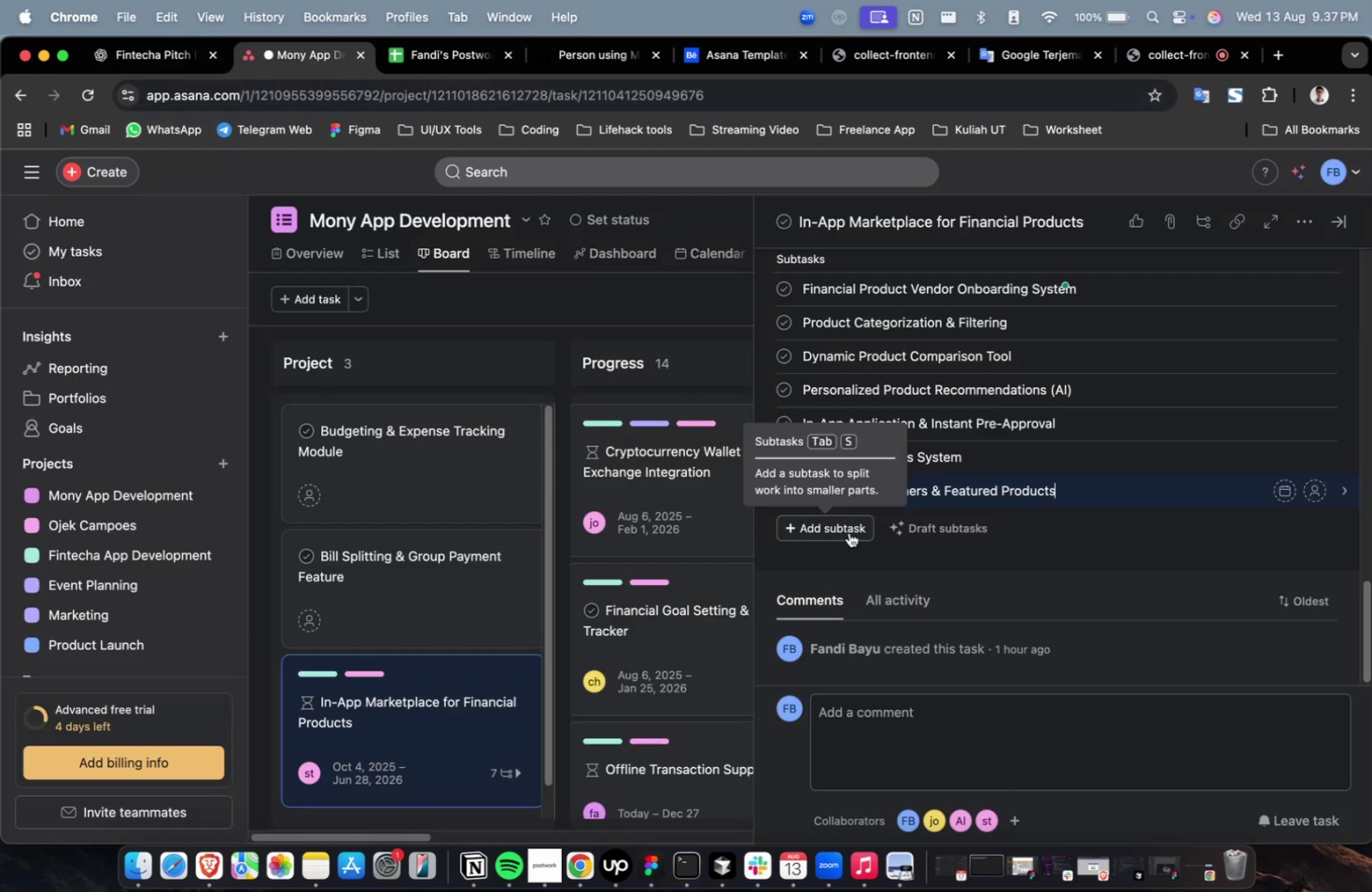 
left_click([848, 532])
 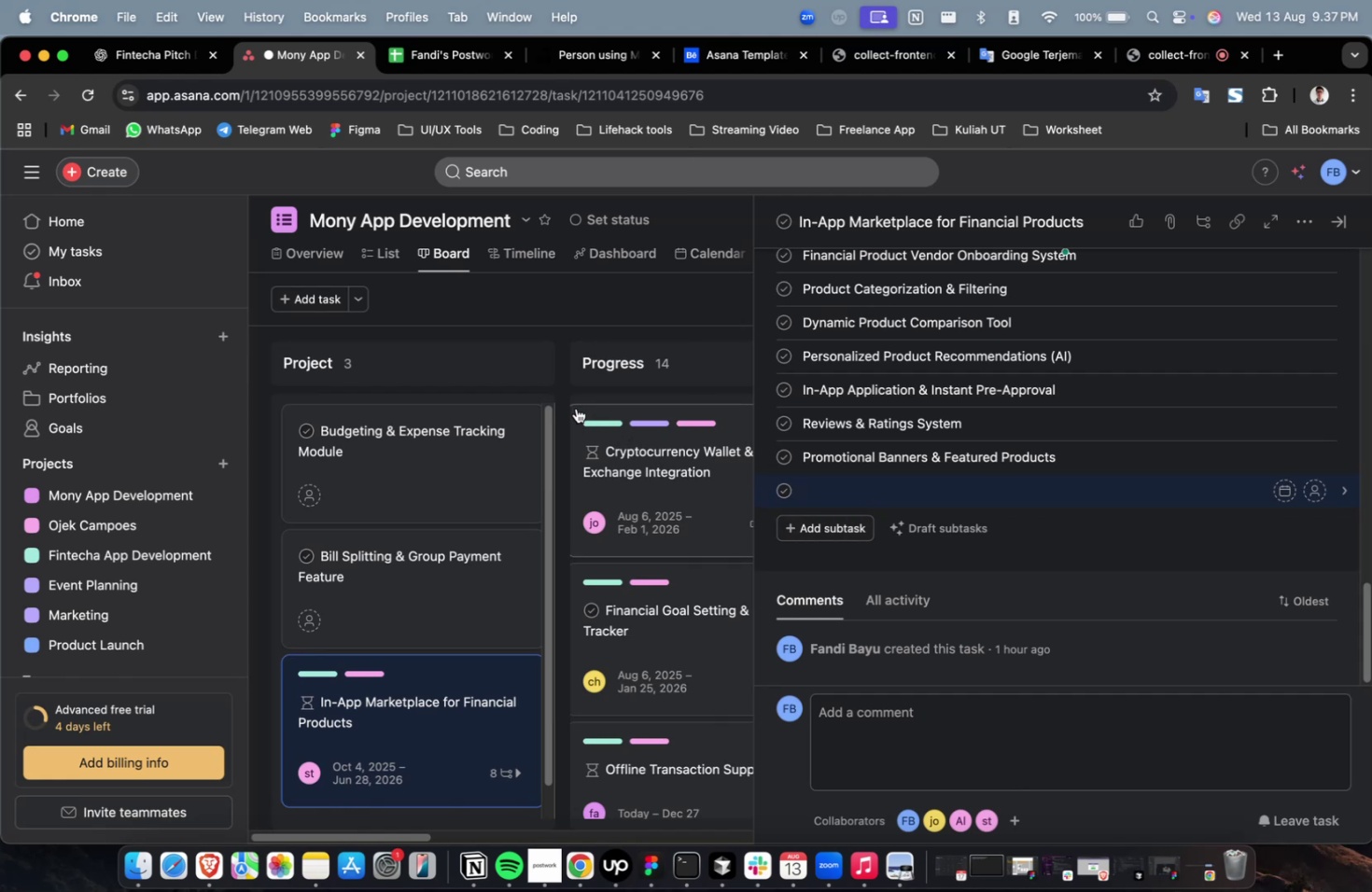 
left_click([161, 60])
 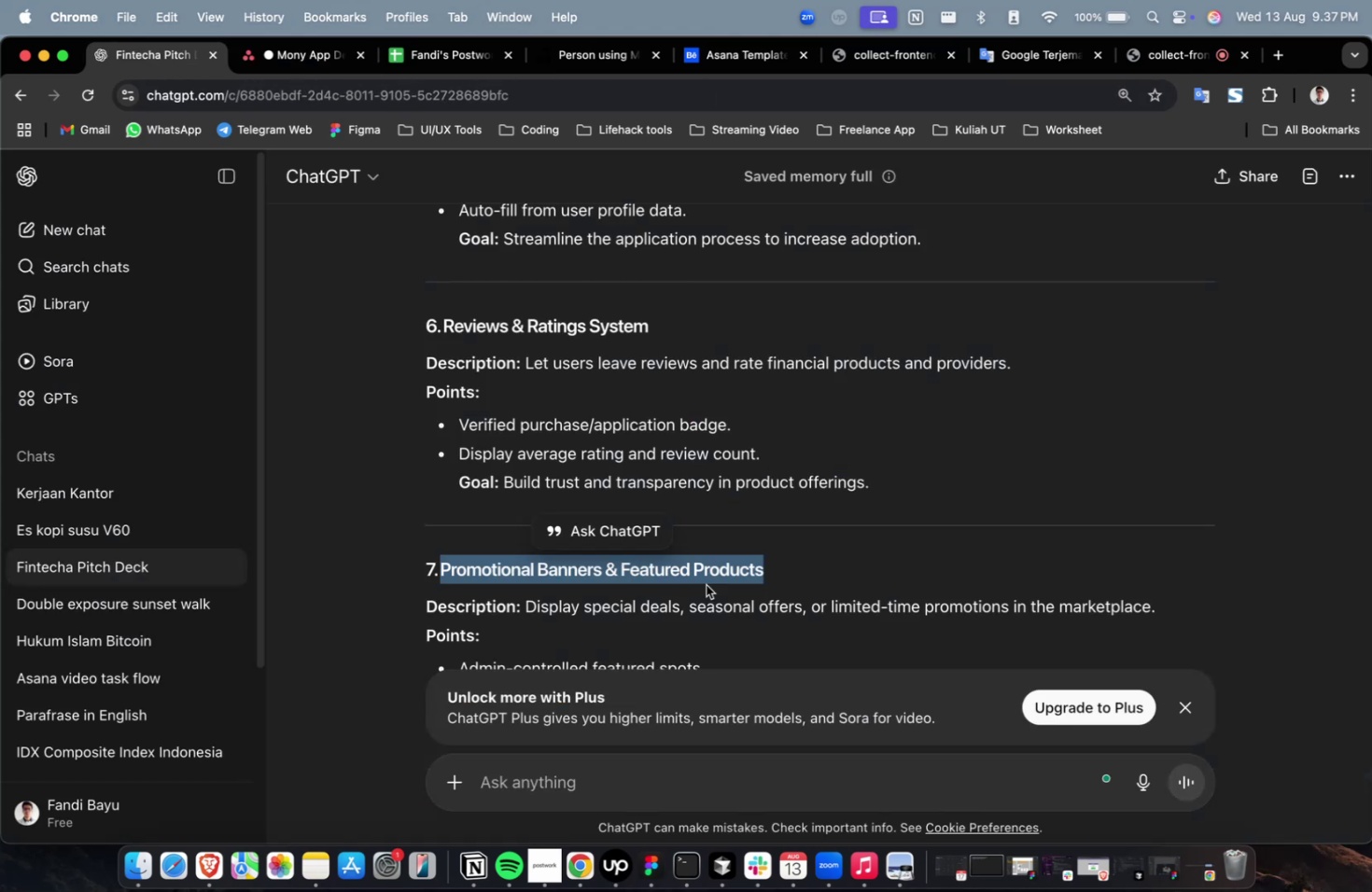 
scroll: coordinate [792, 606], scroll_direction: down, amount: 8.0
 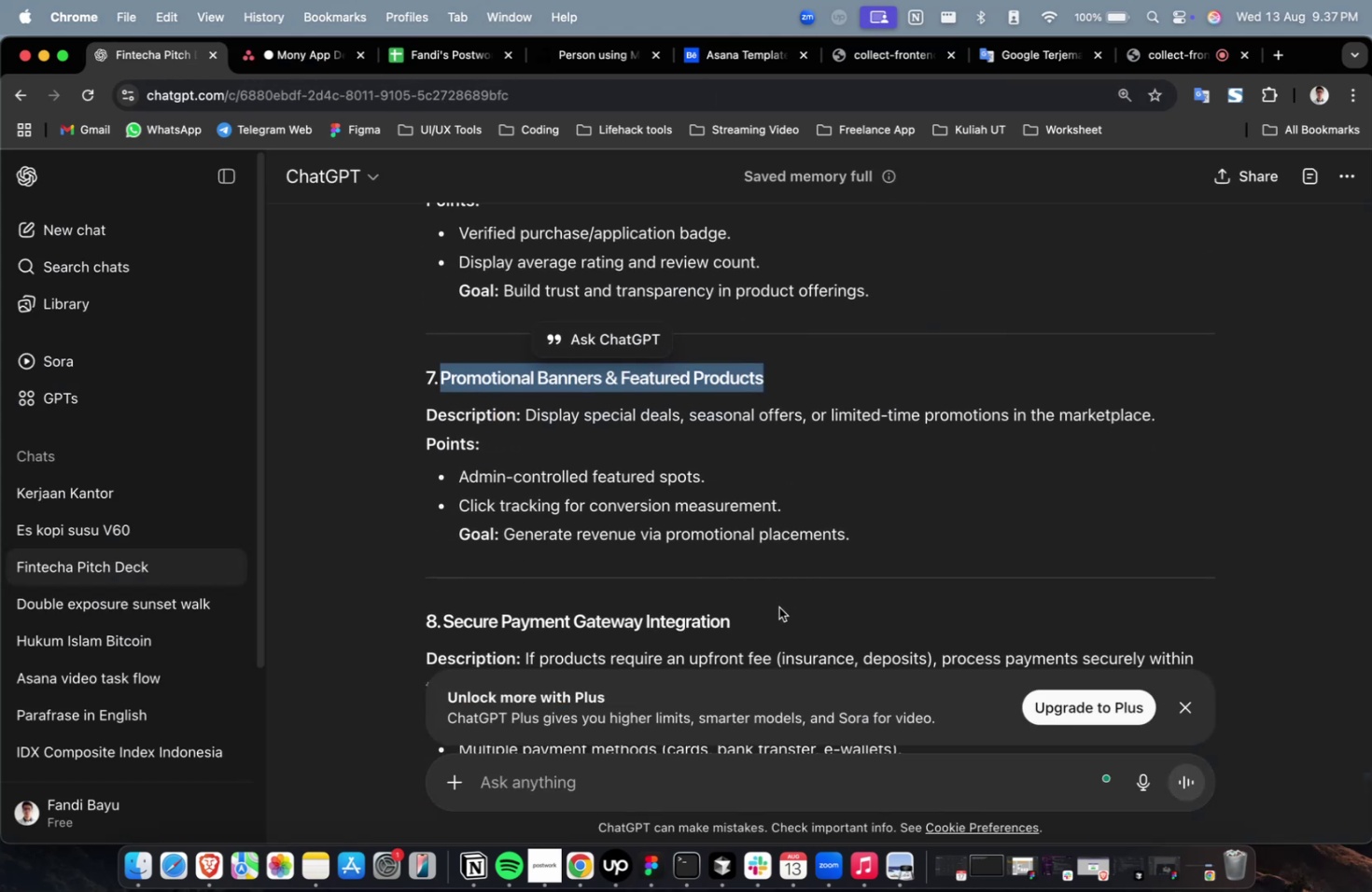 
left_click_drag(start_coordinate=[751, 622], to_coordinate=[443, 622])
 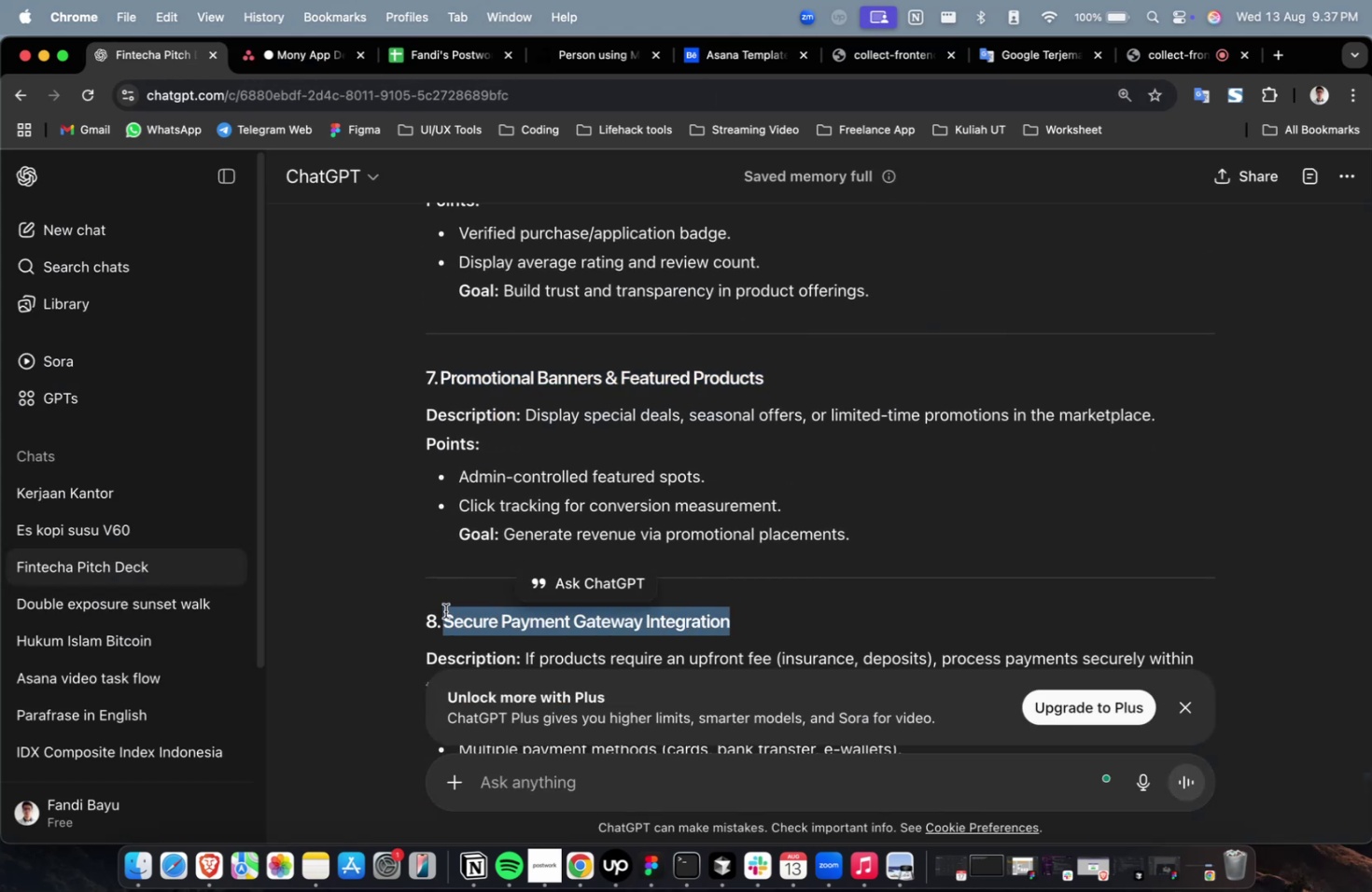 
key(Meta+C)
 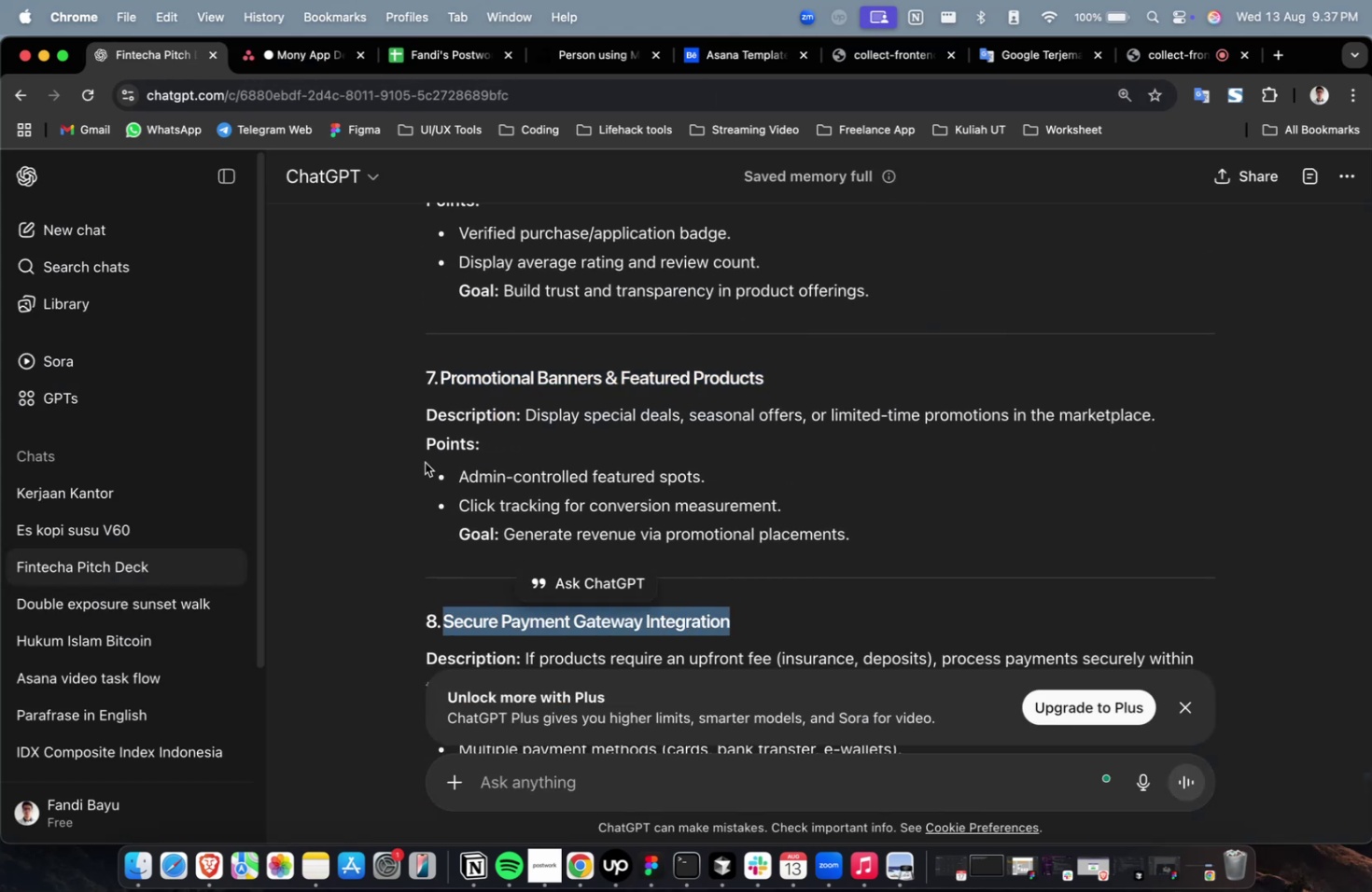 
key(Meta+C)
 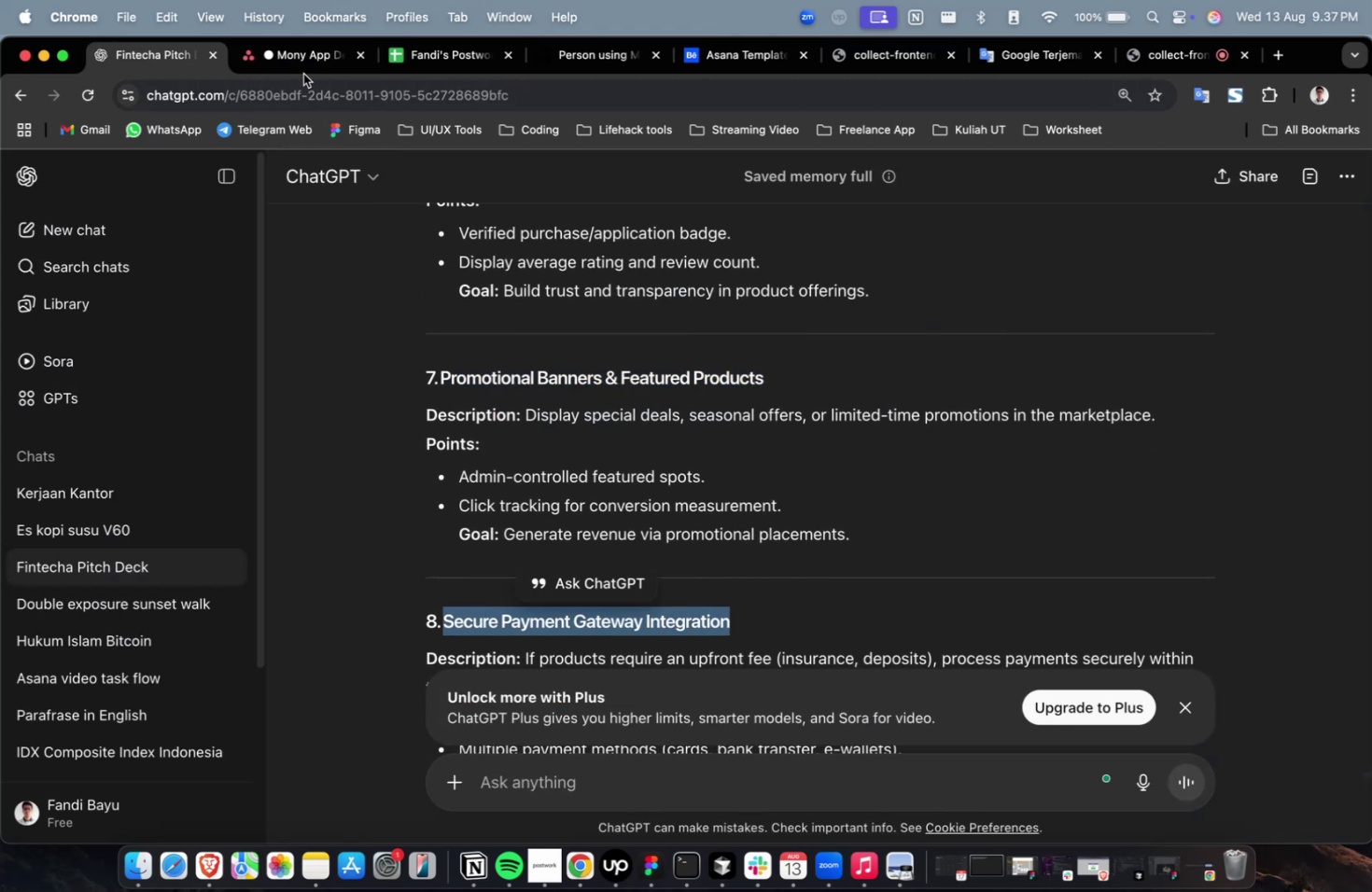 
left_click([306, 68])
 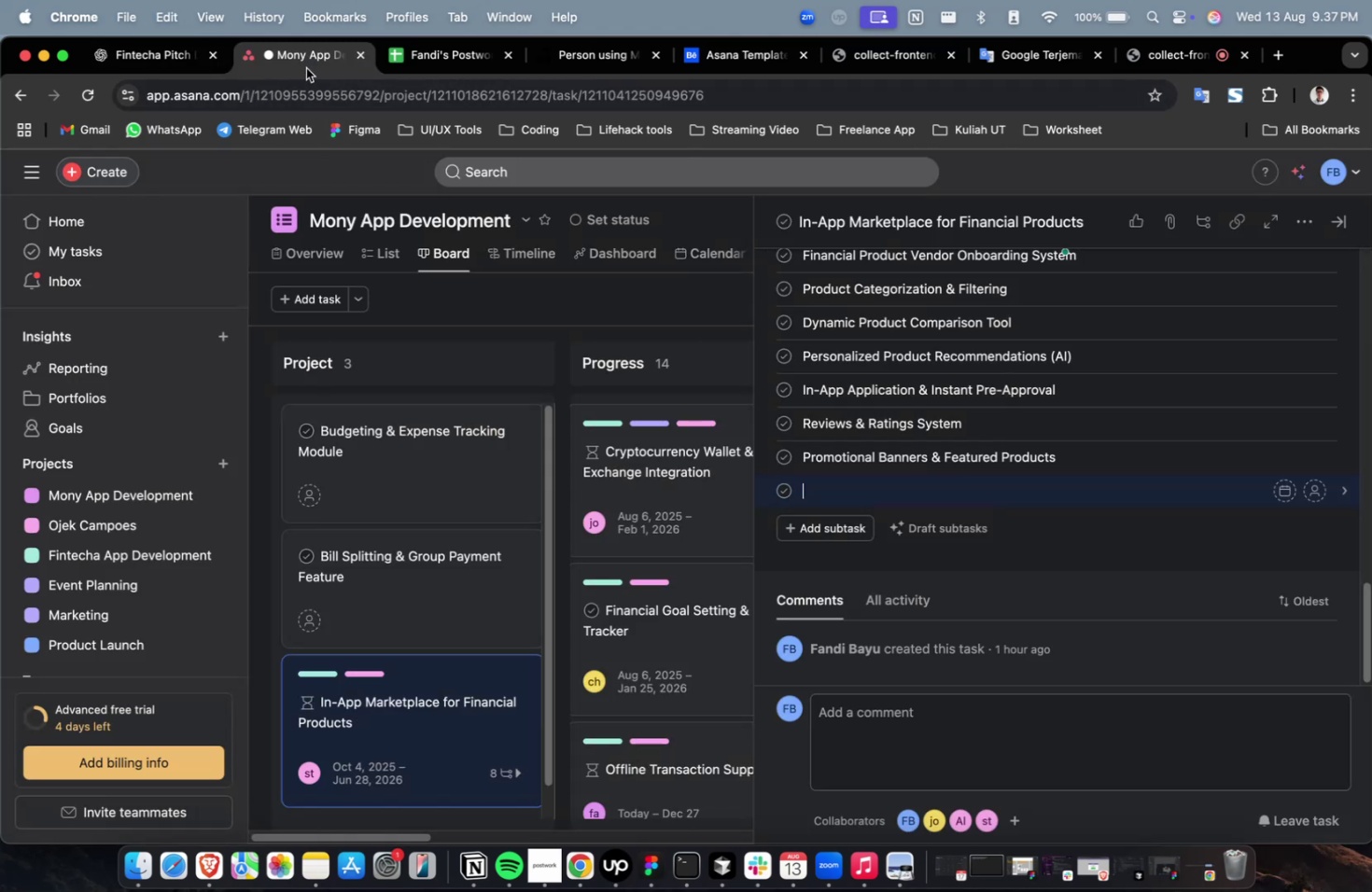 
key(Meta+V)
 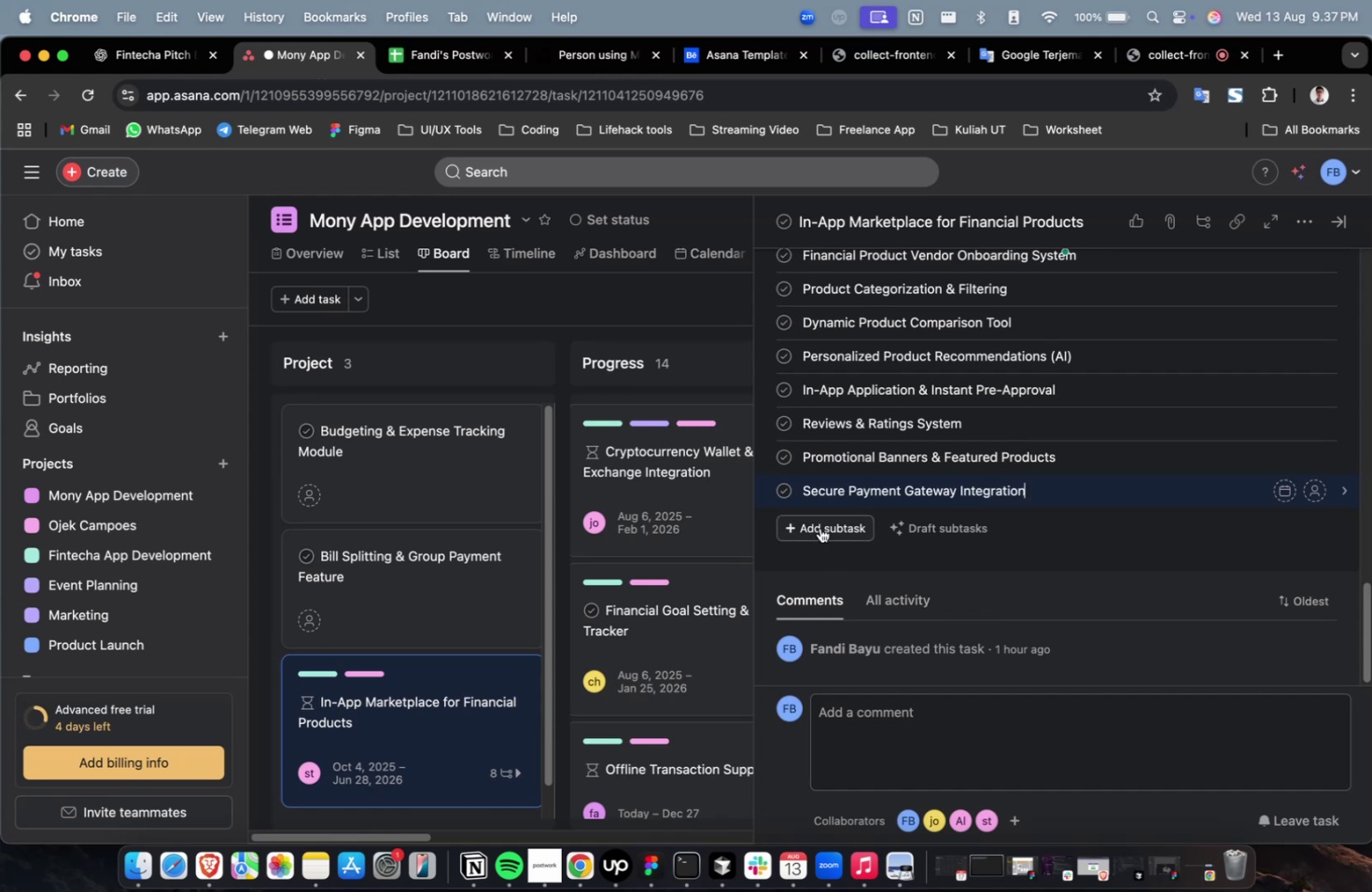 
left_click([819, 527])
 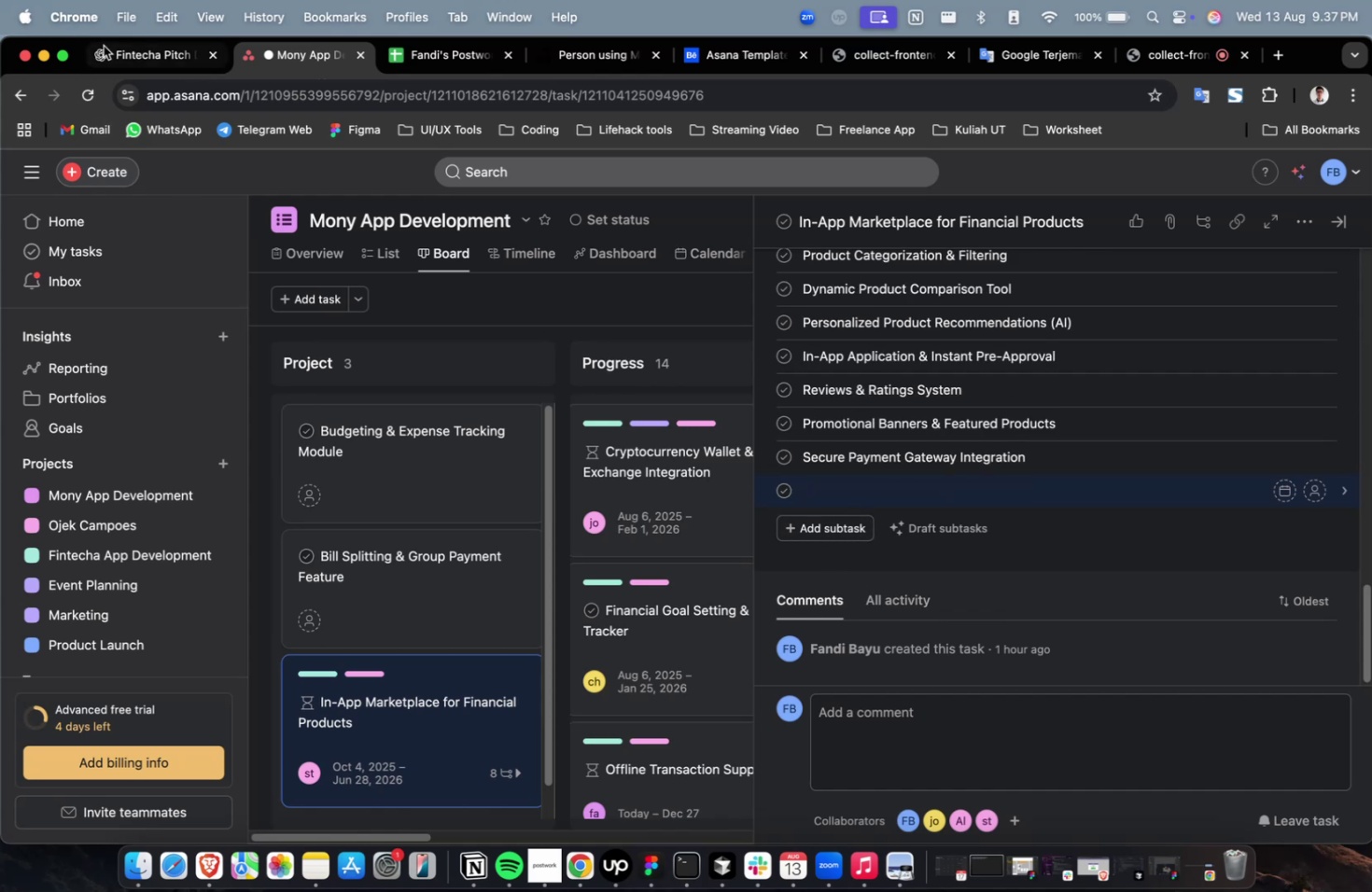 
left_click([135, 59])
 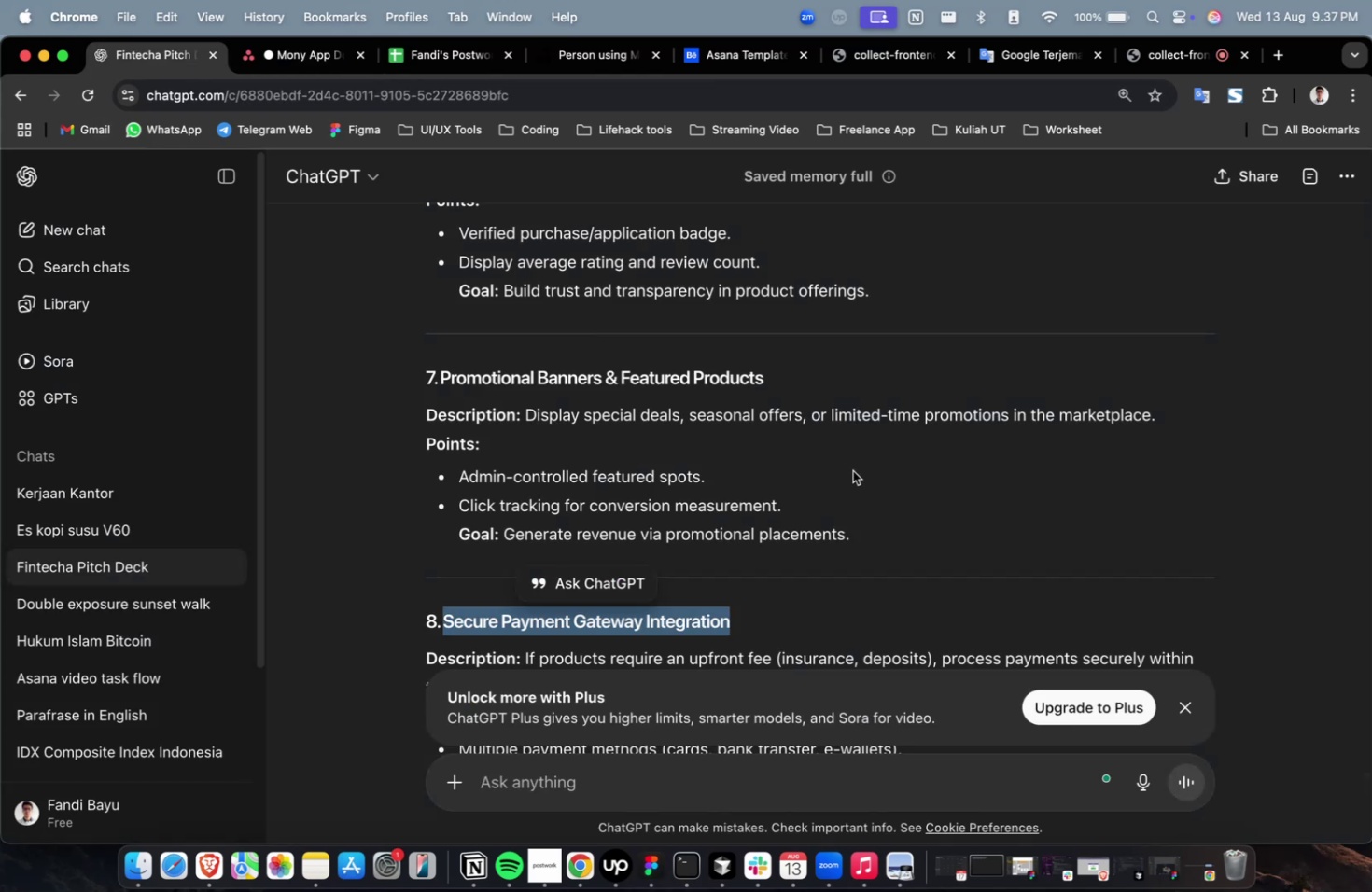 
scroll: coordinate [735, 509], scroll_direction: down, amount: 13.0
 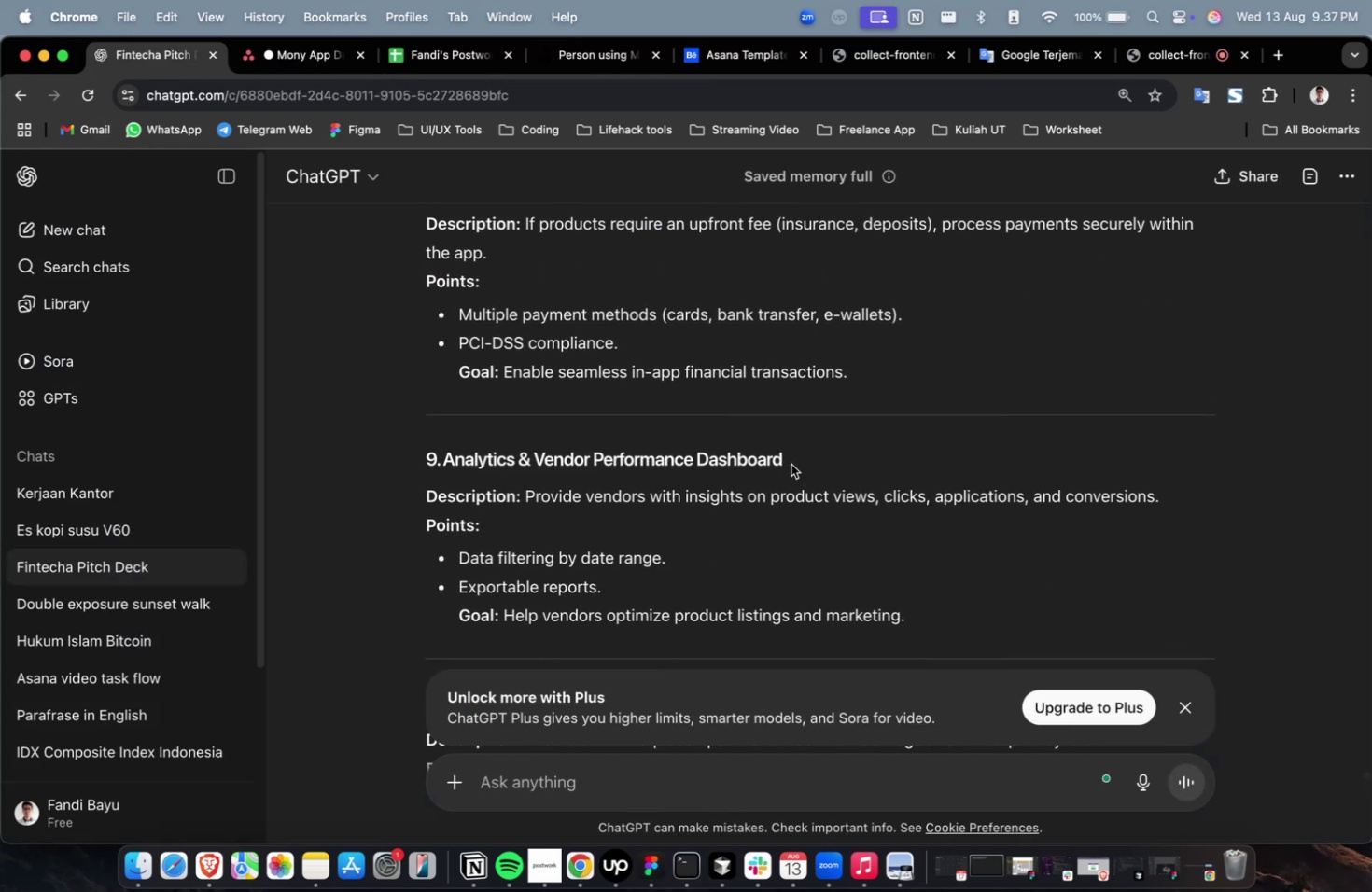 
left_click_drag(start_coordinate=[791, 464], to_coordinate=[448, 464])
 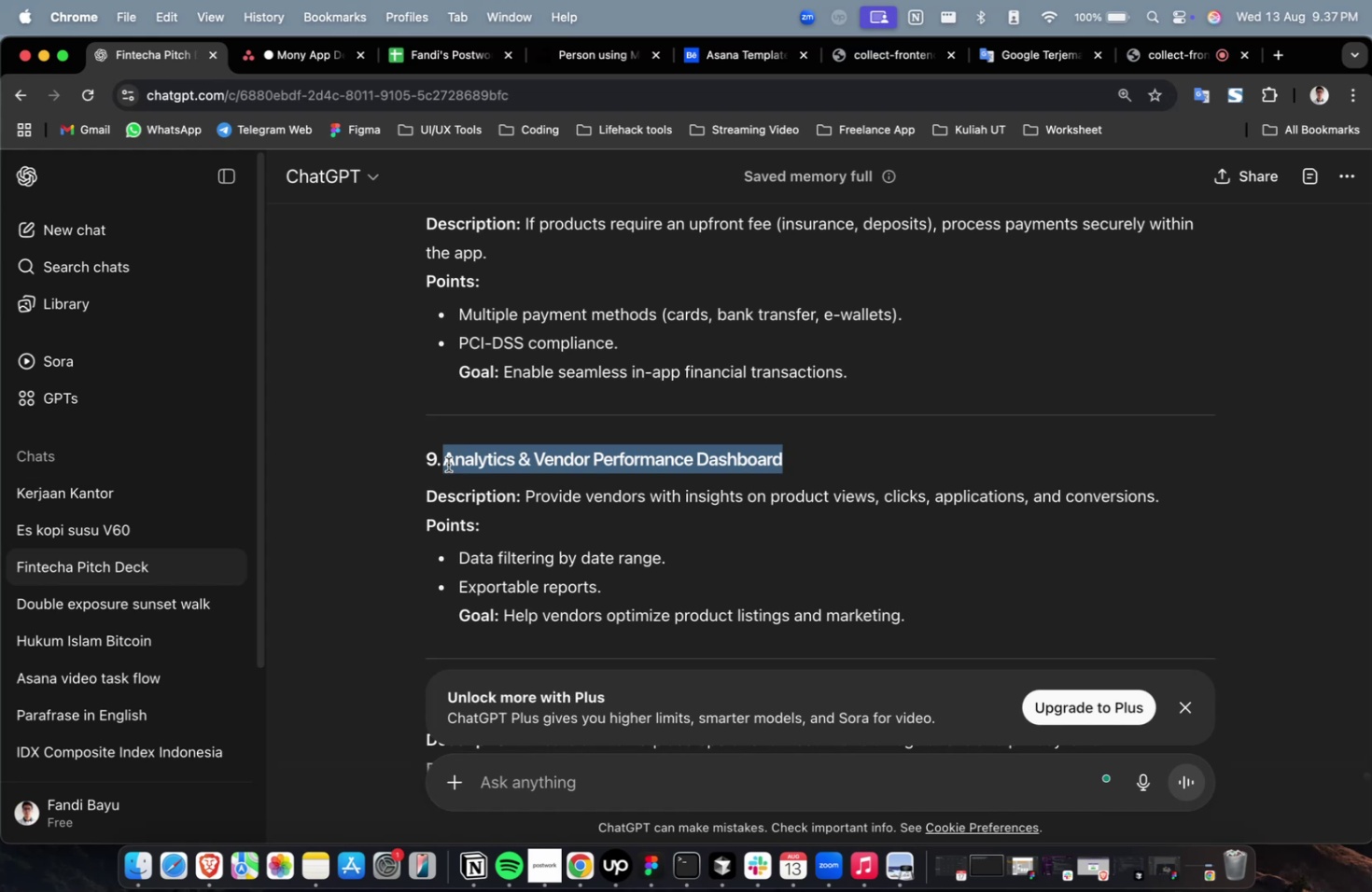 
key(Meta+C)
 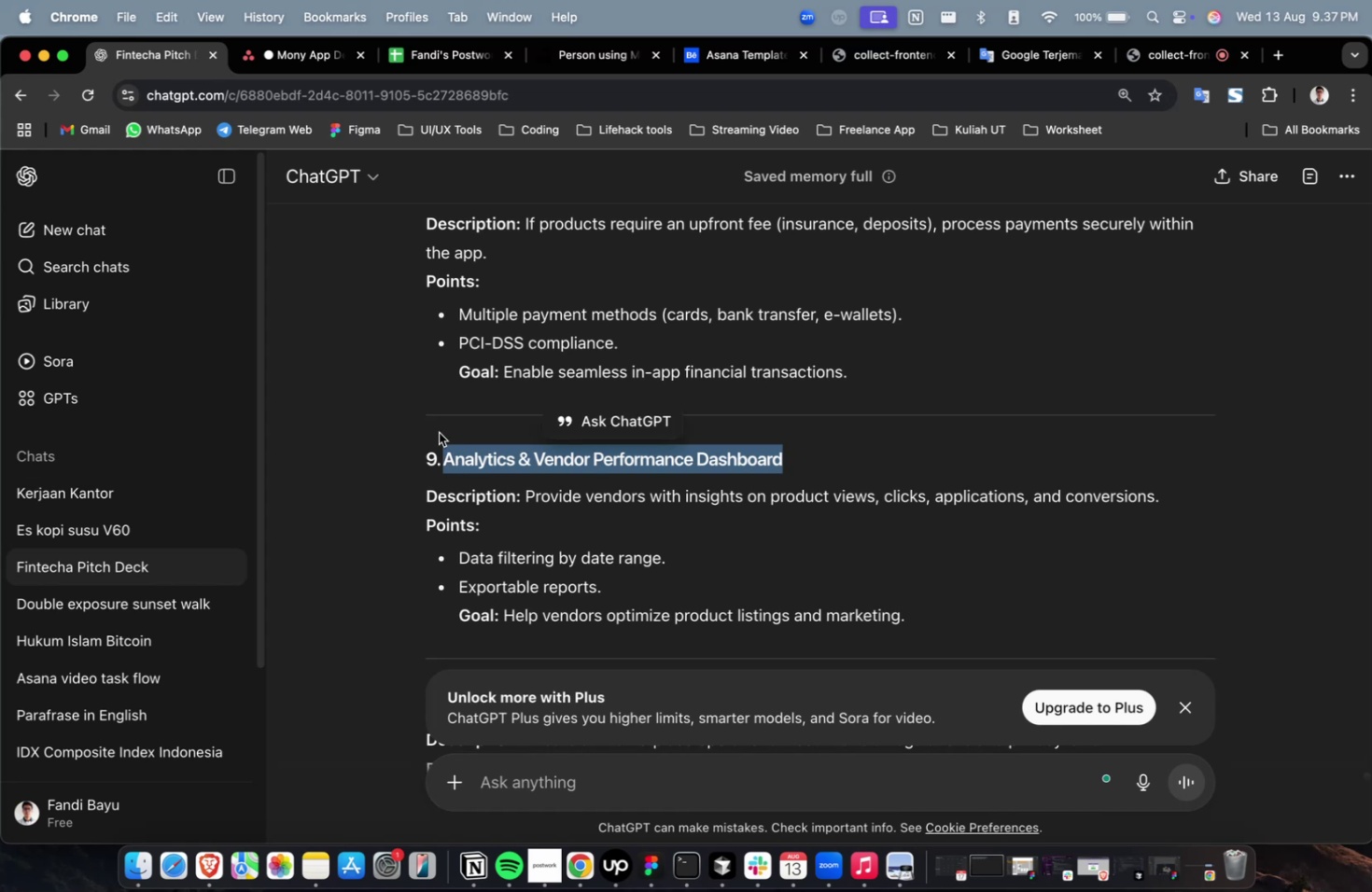 
key(Meta+C)
 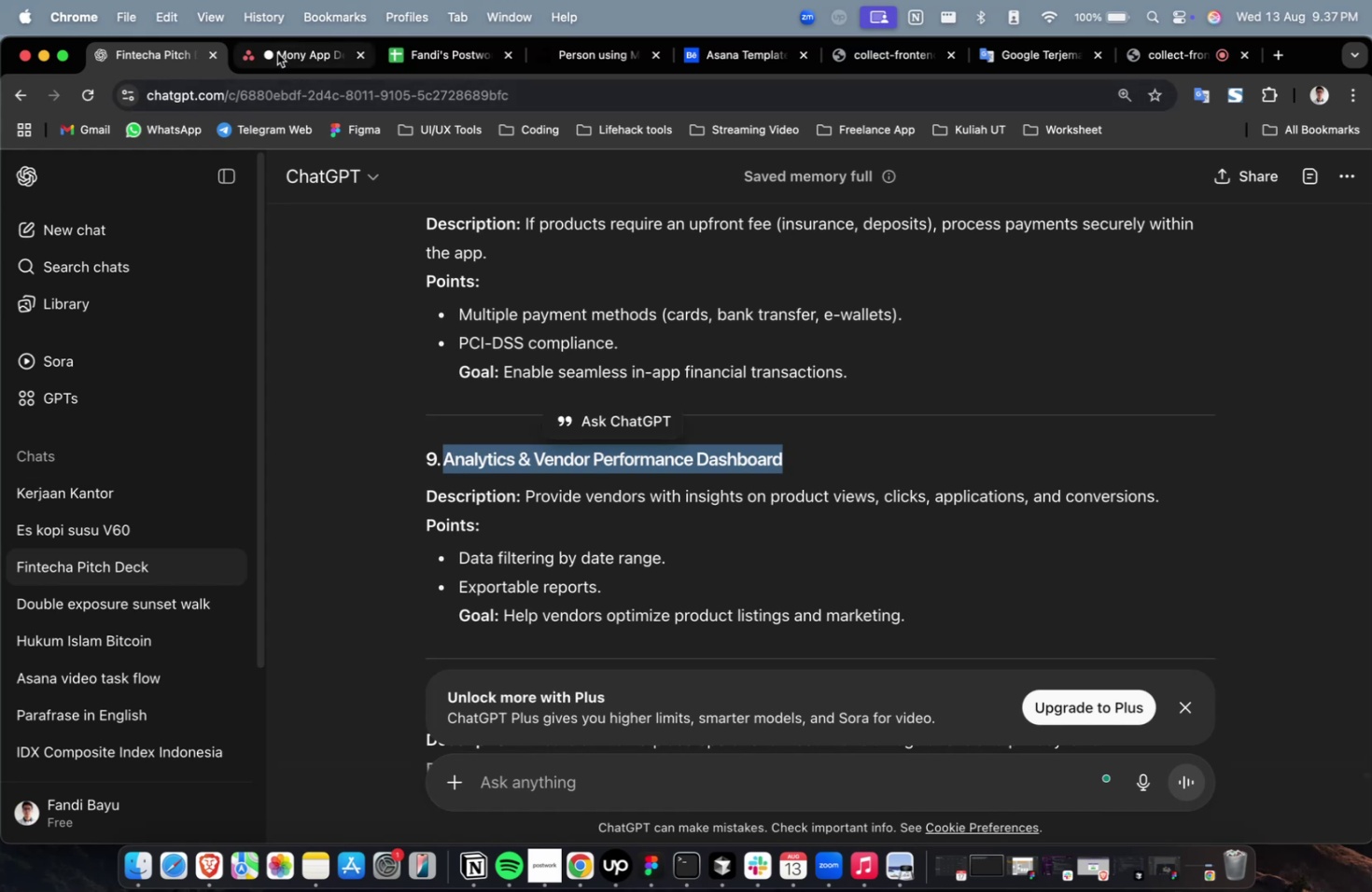 
left_click([277, 52])
 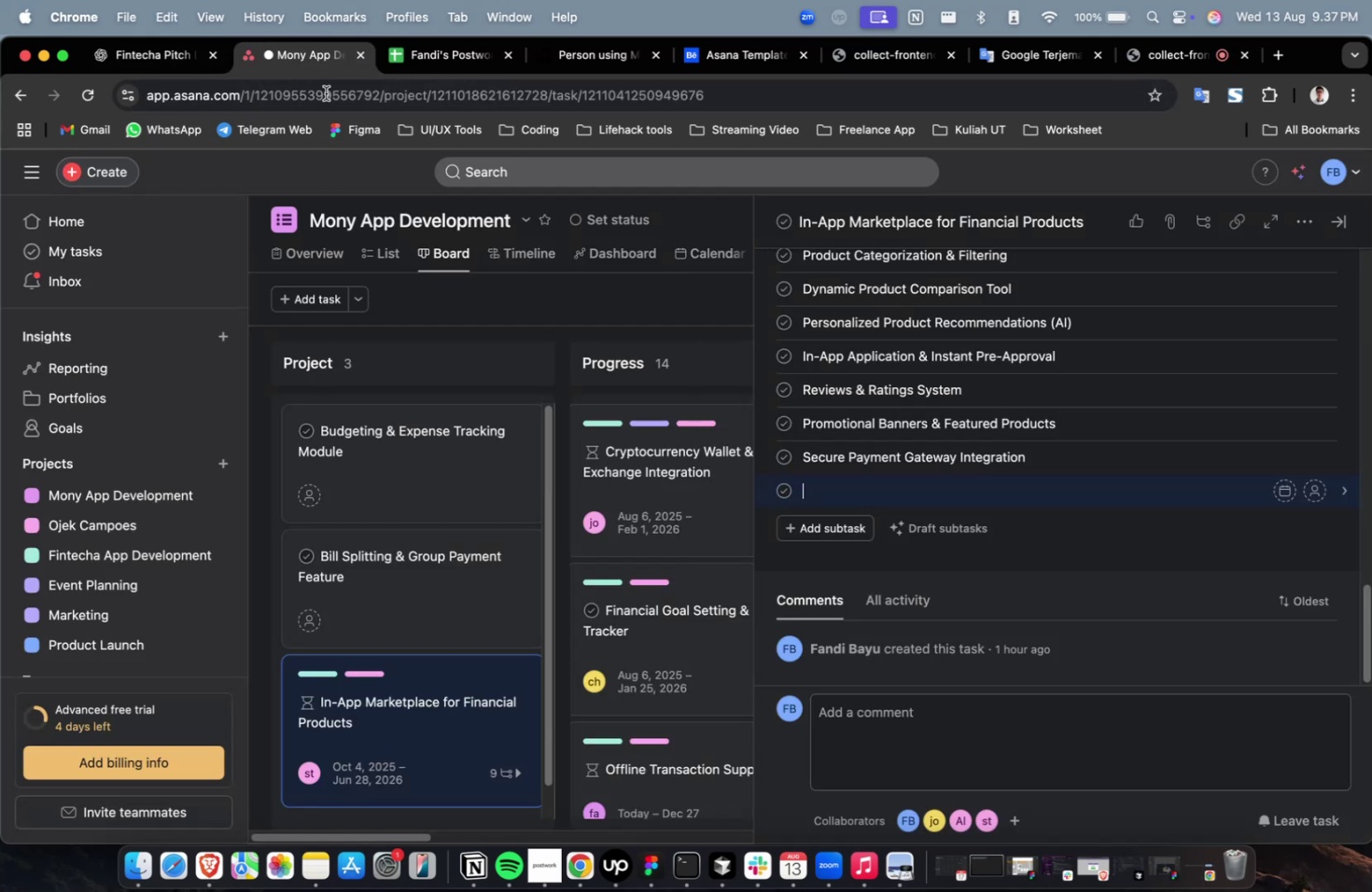 
hold_key(key=CommandLeft, duration=0.32)
 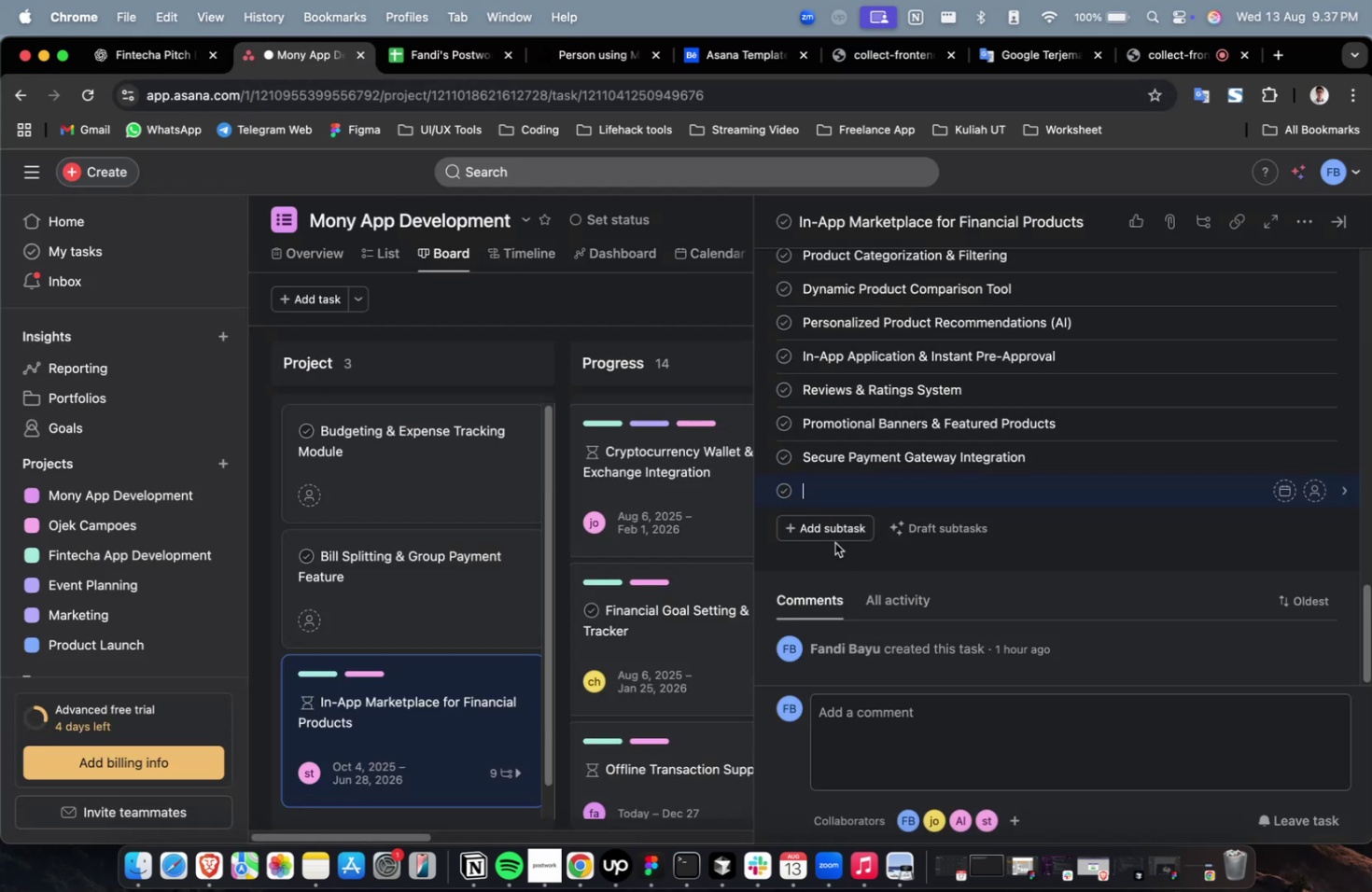 
key(Meta+V)
 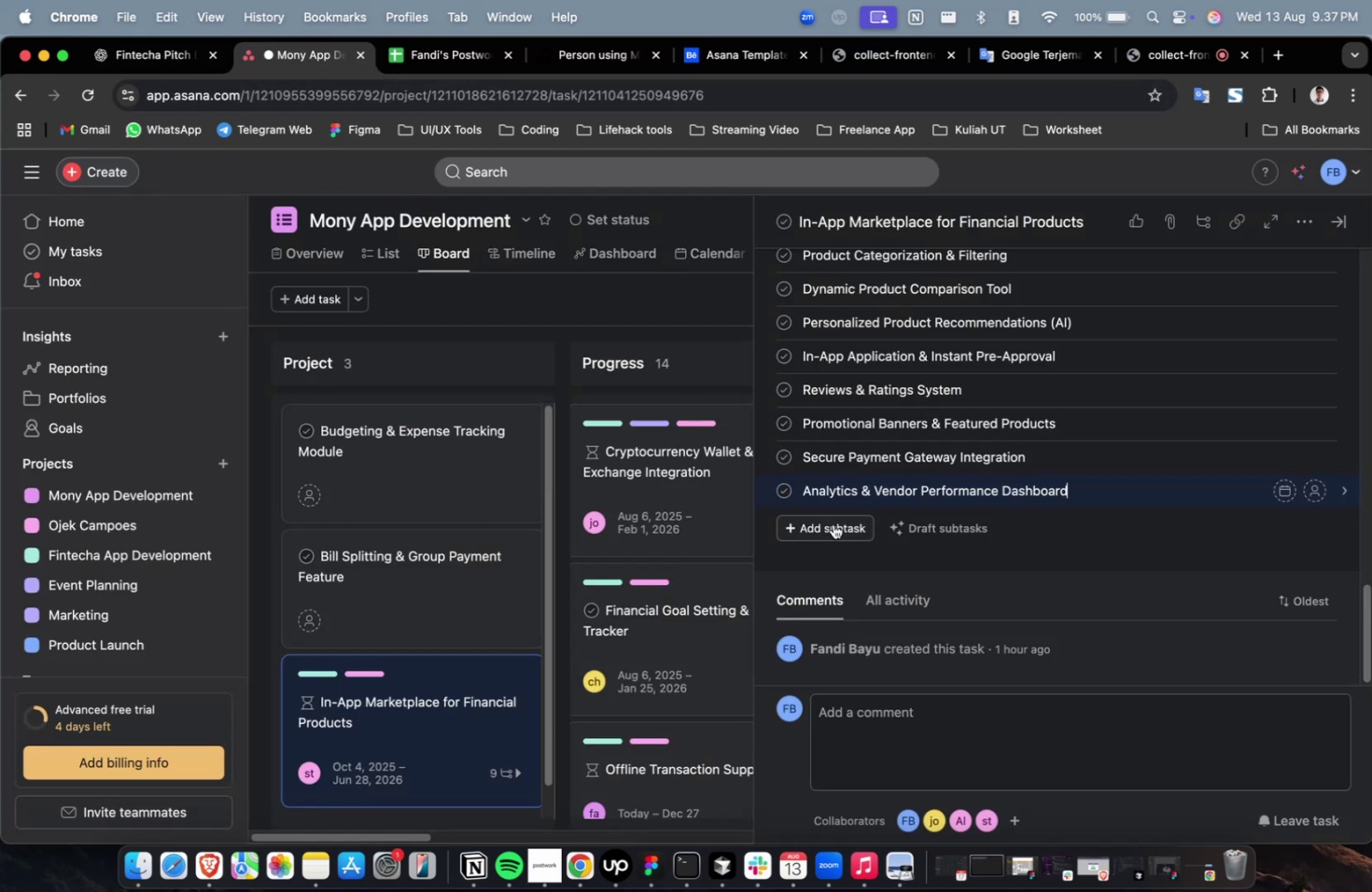 
left_click([833, 523])
 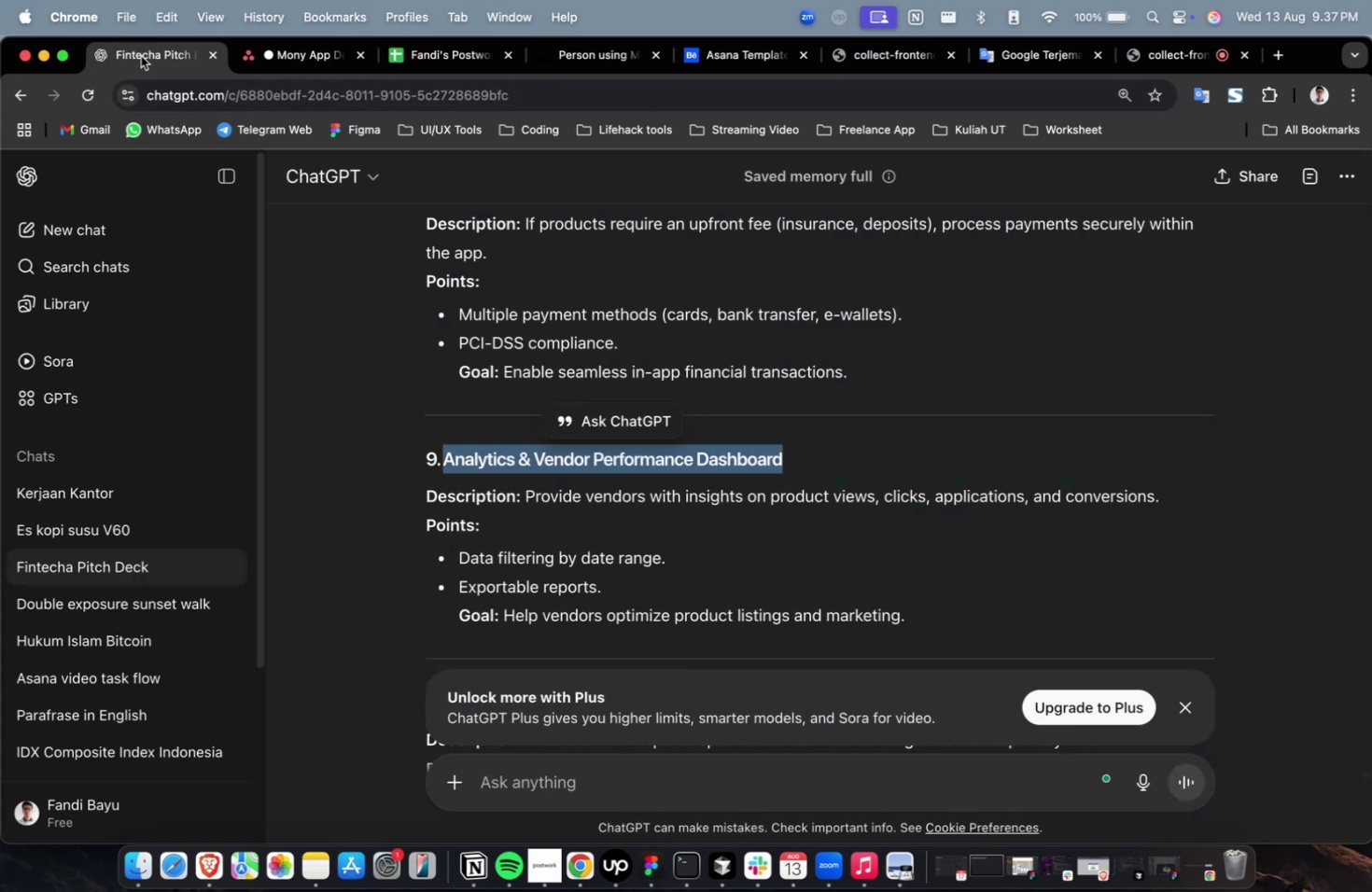 
scroll: coordinate [530, 423], scroll_direction: down, amount: 7.0
 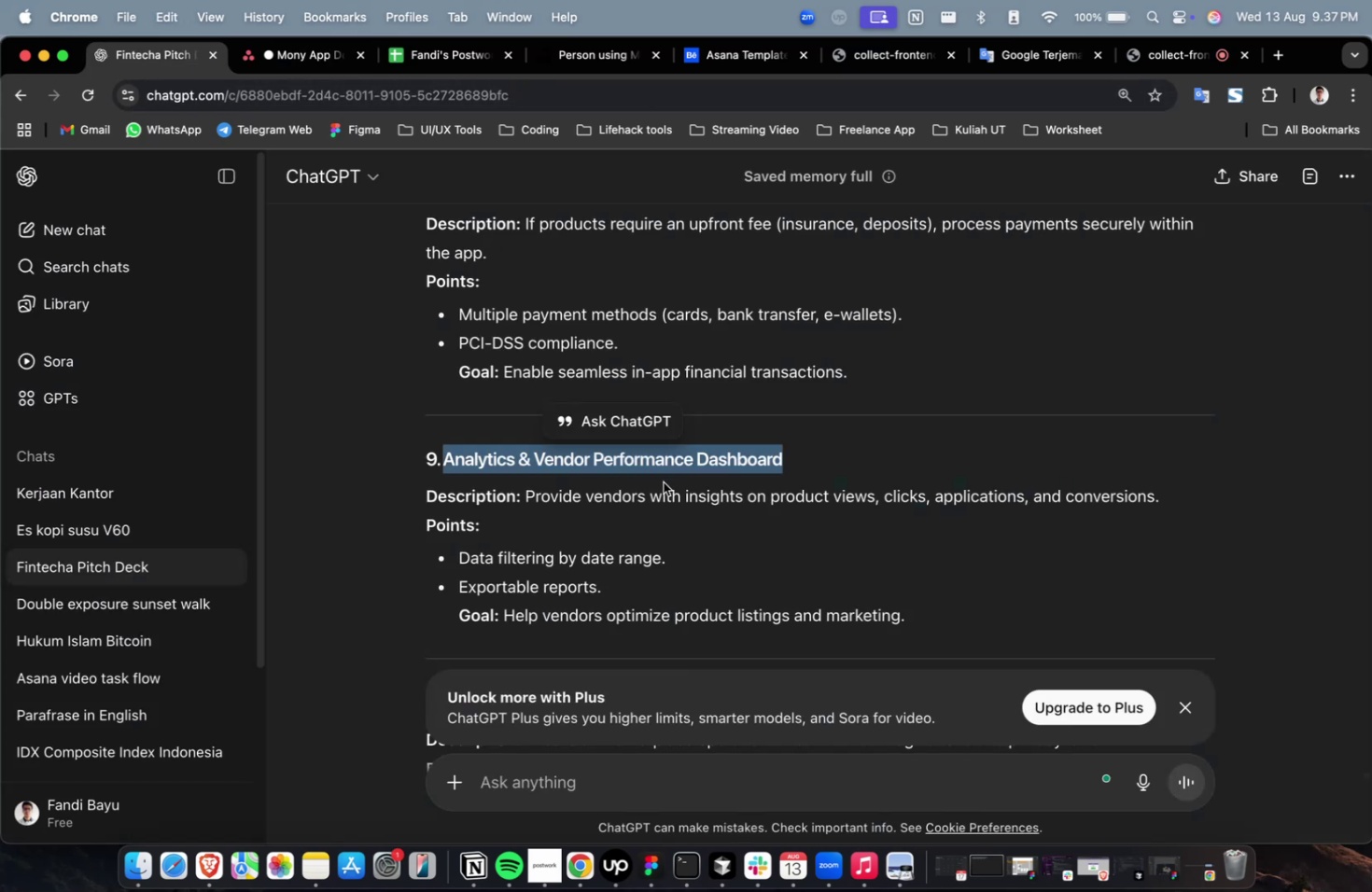 
left_click([669, 485])
 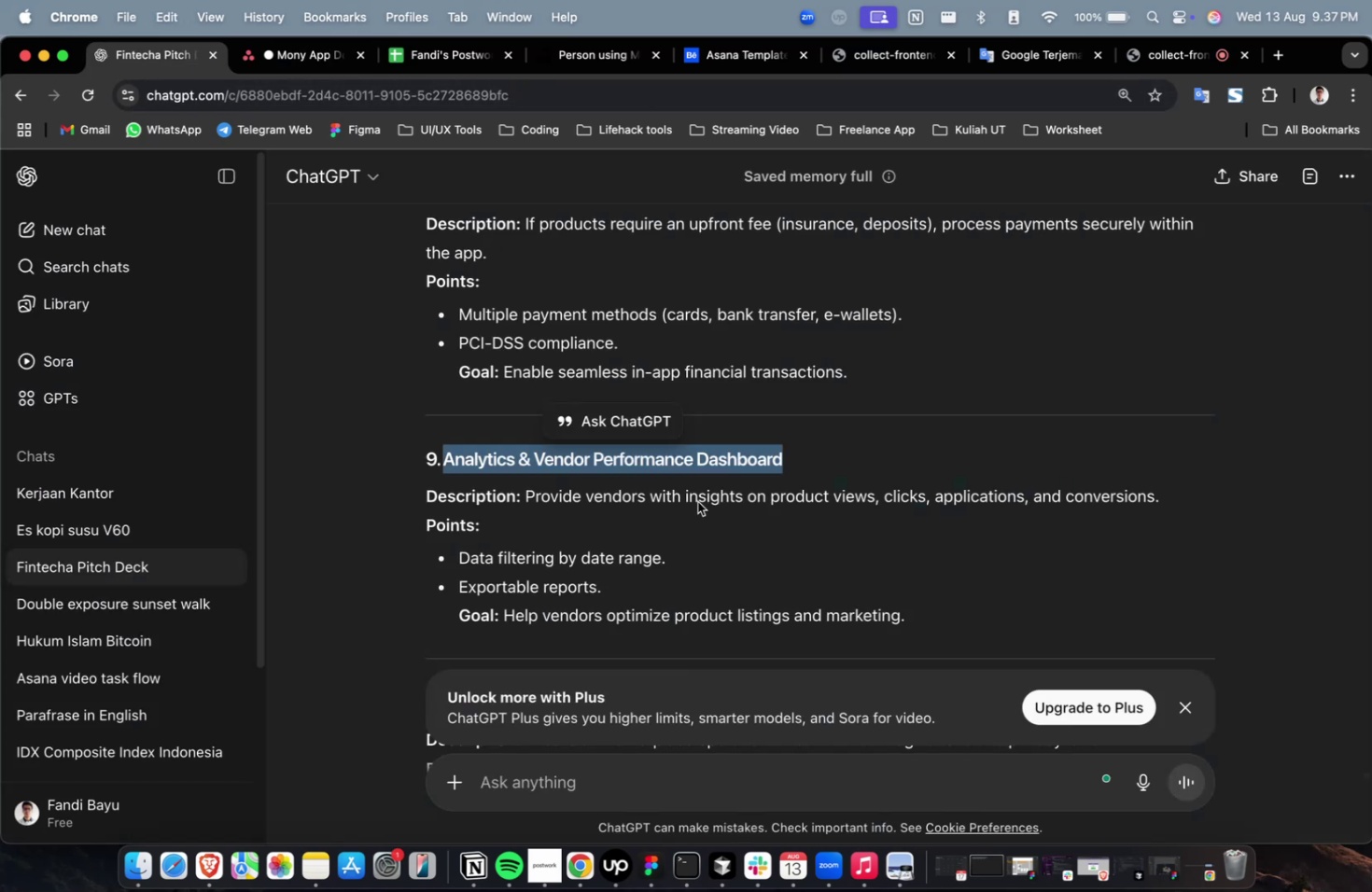 
scroll: coordinate [696, 503], scroll_direction: down, amount: 4.0
 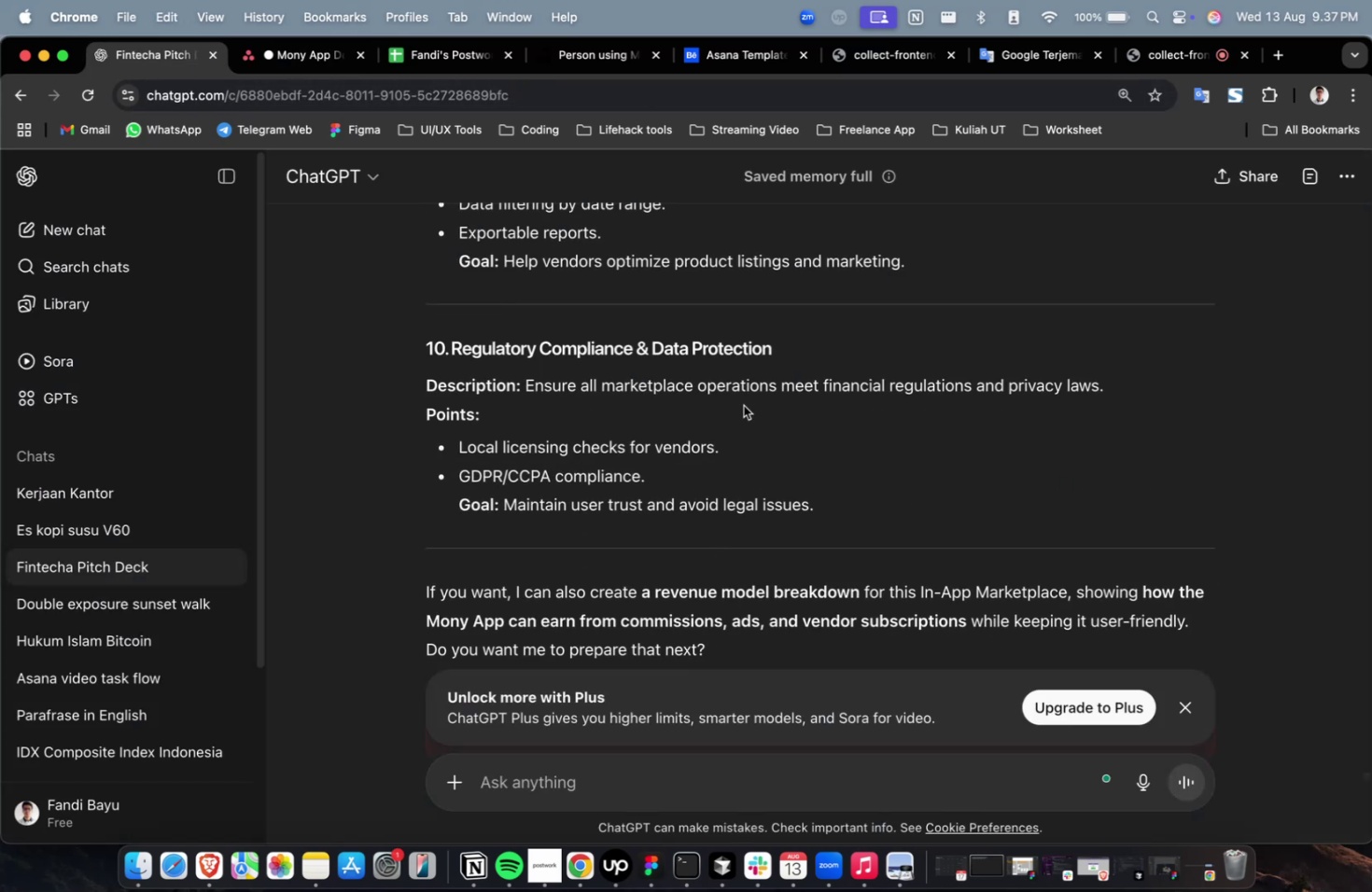 
left_click_drag(start_coordinate=[781, 362], to_coordinate=[453, 352])
 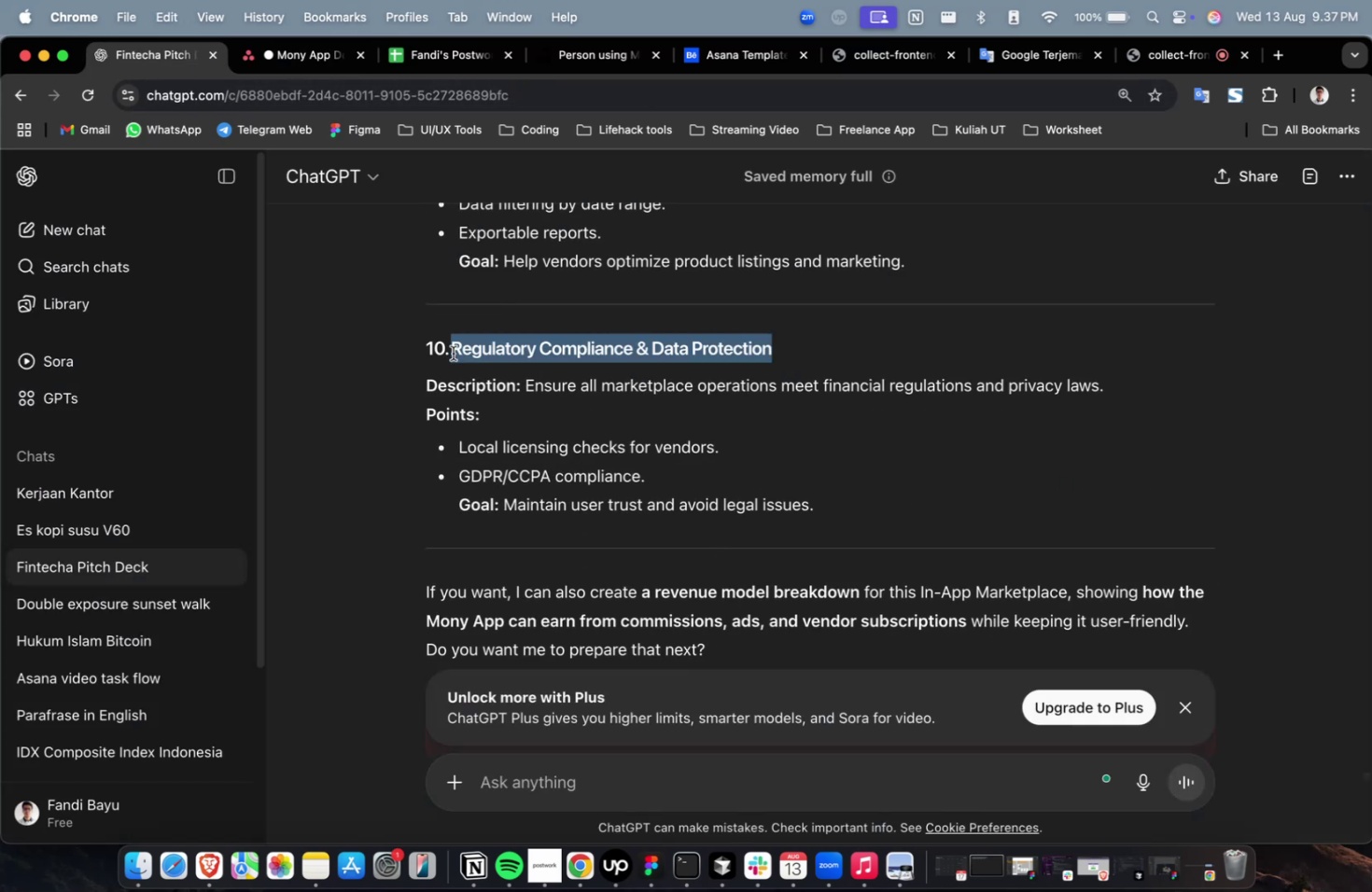 
key(Meta+C)
 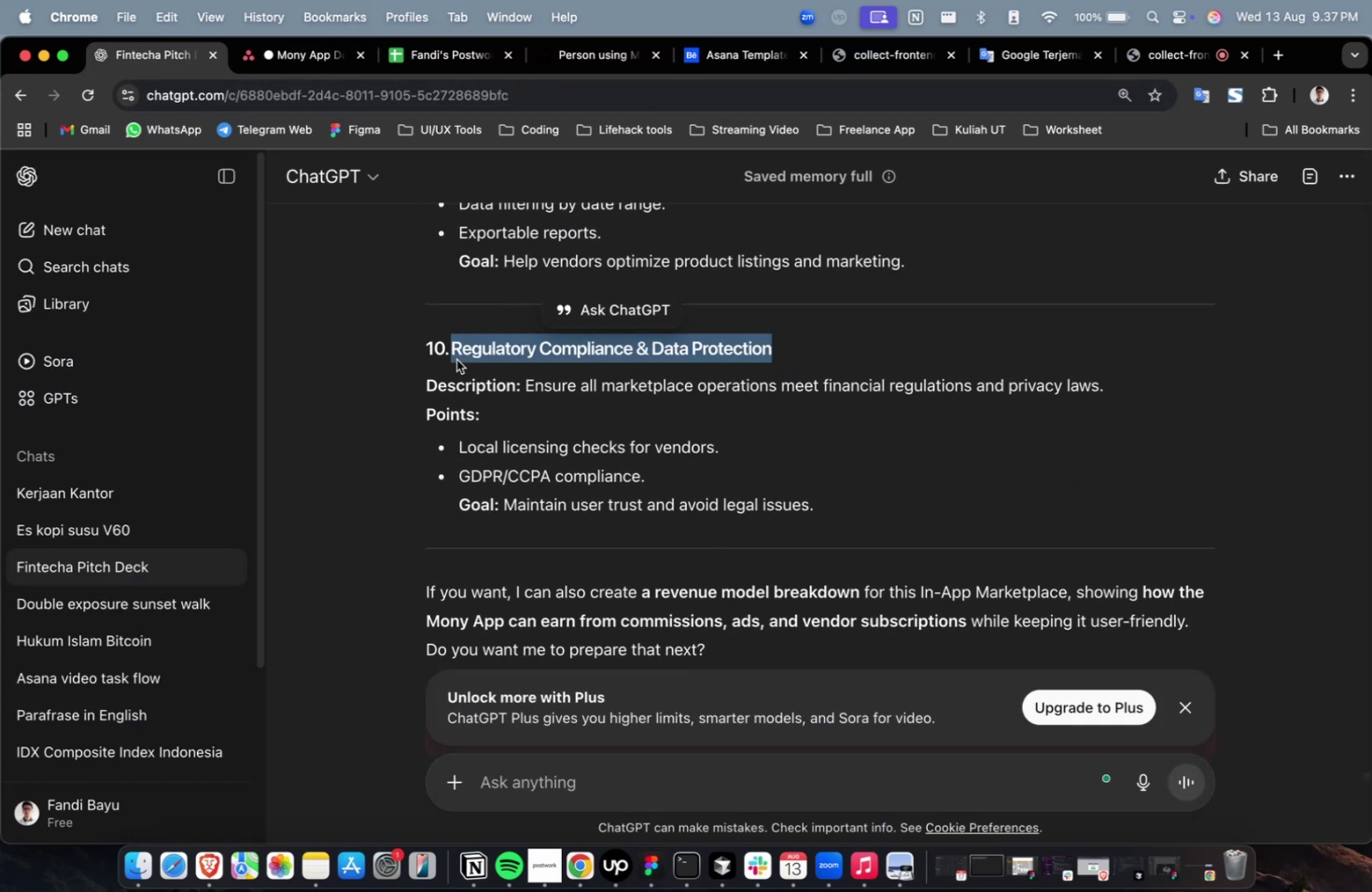 
key(Meta+C)
 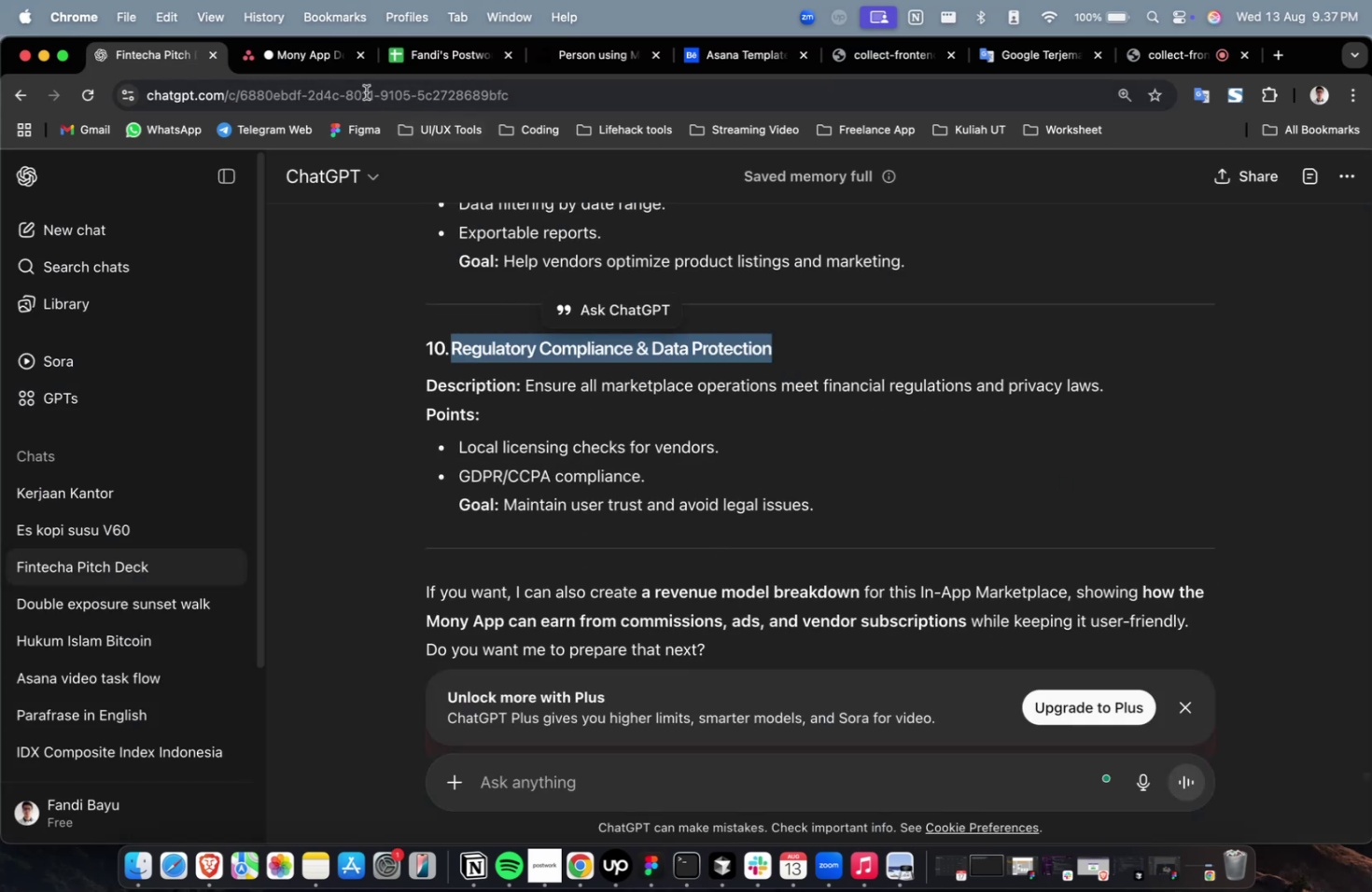 
left_click([311, 69])
 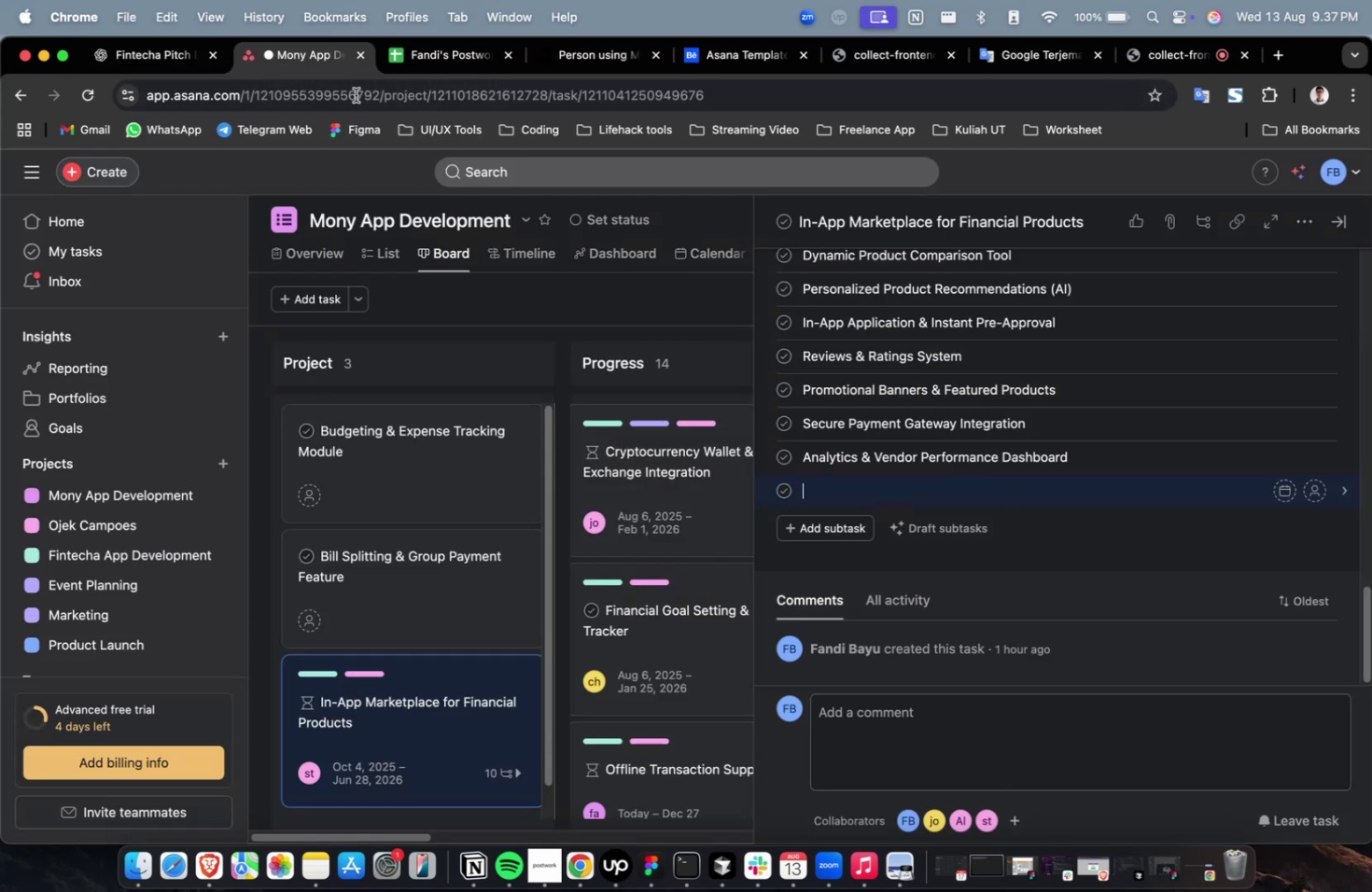 
key(Meta+V)
 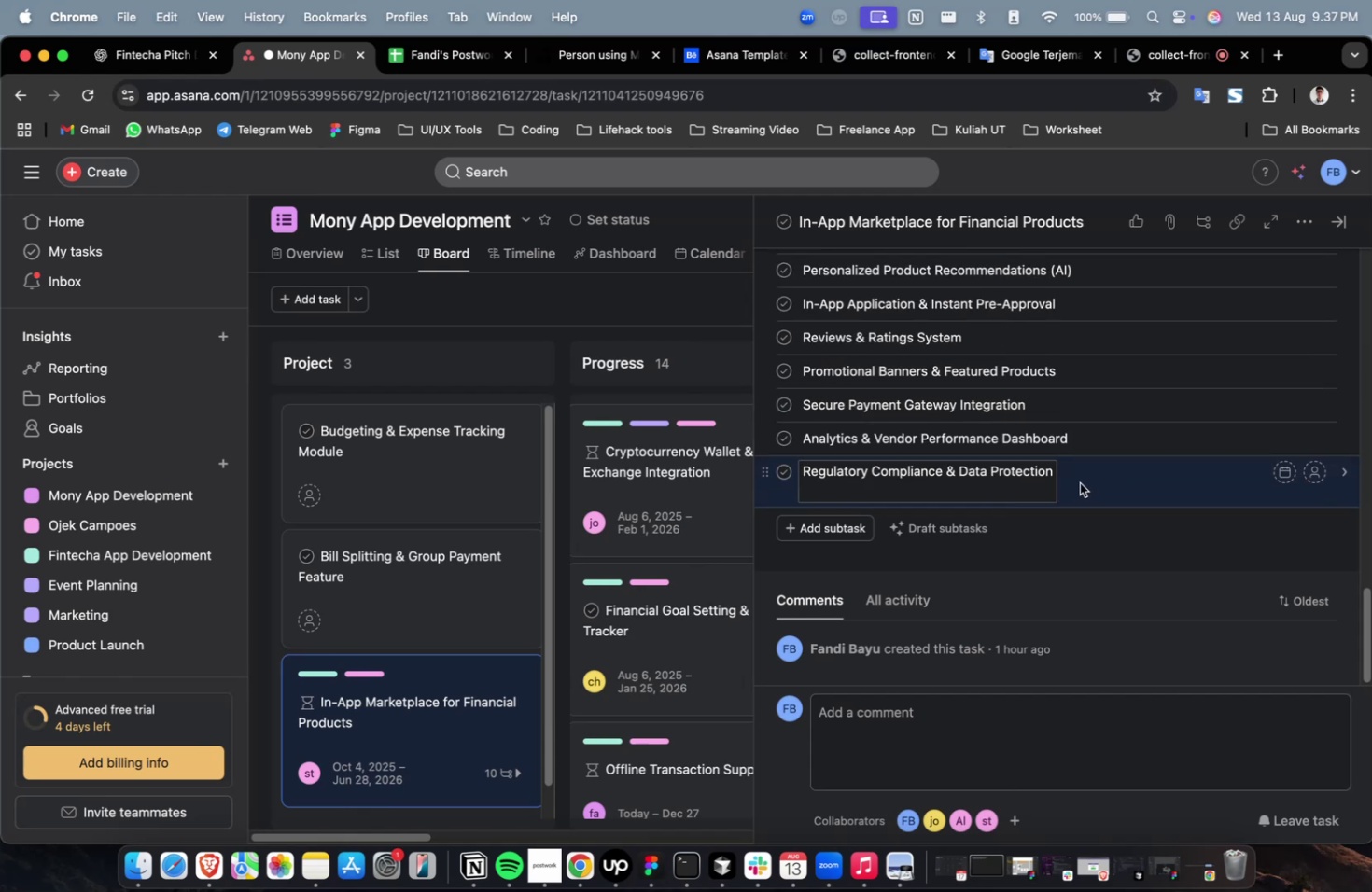 
key(Backspace)
 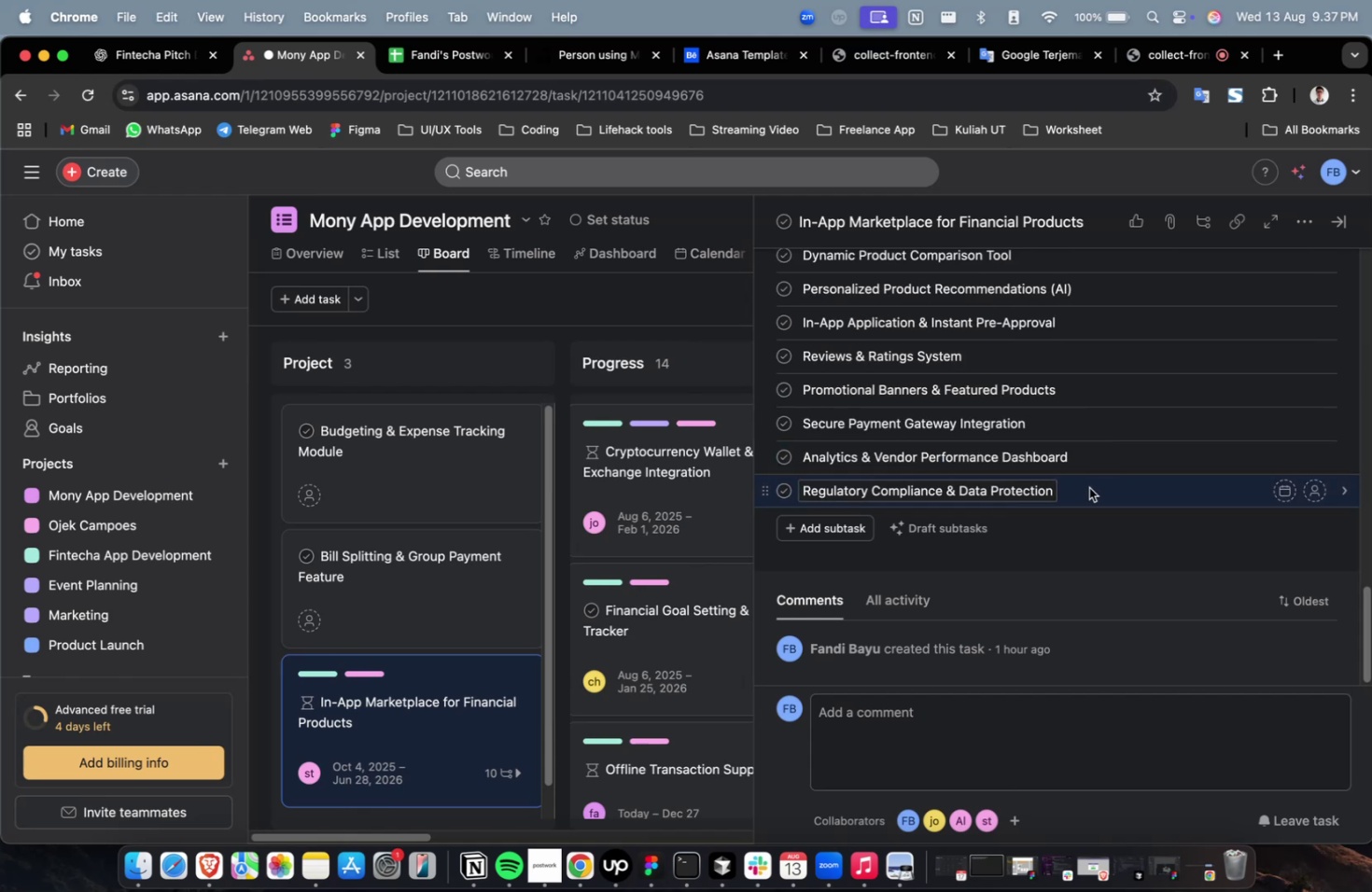 
left_click([1100, 492])
 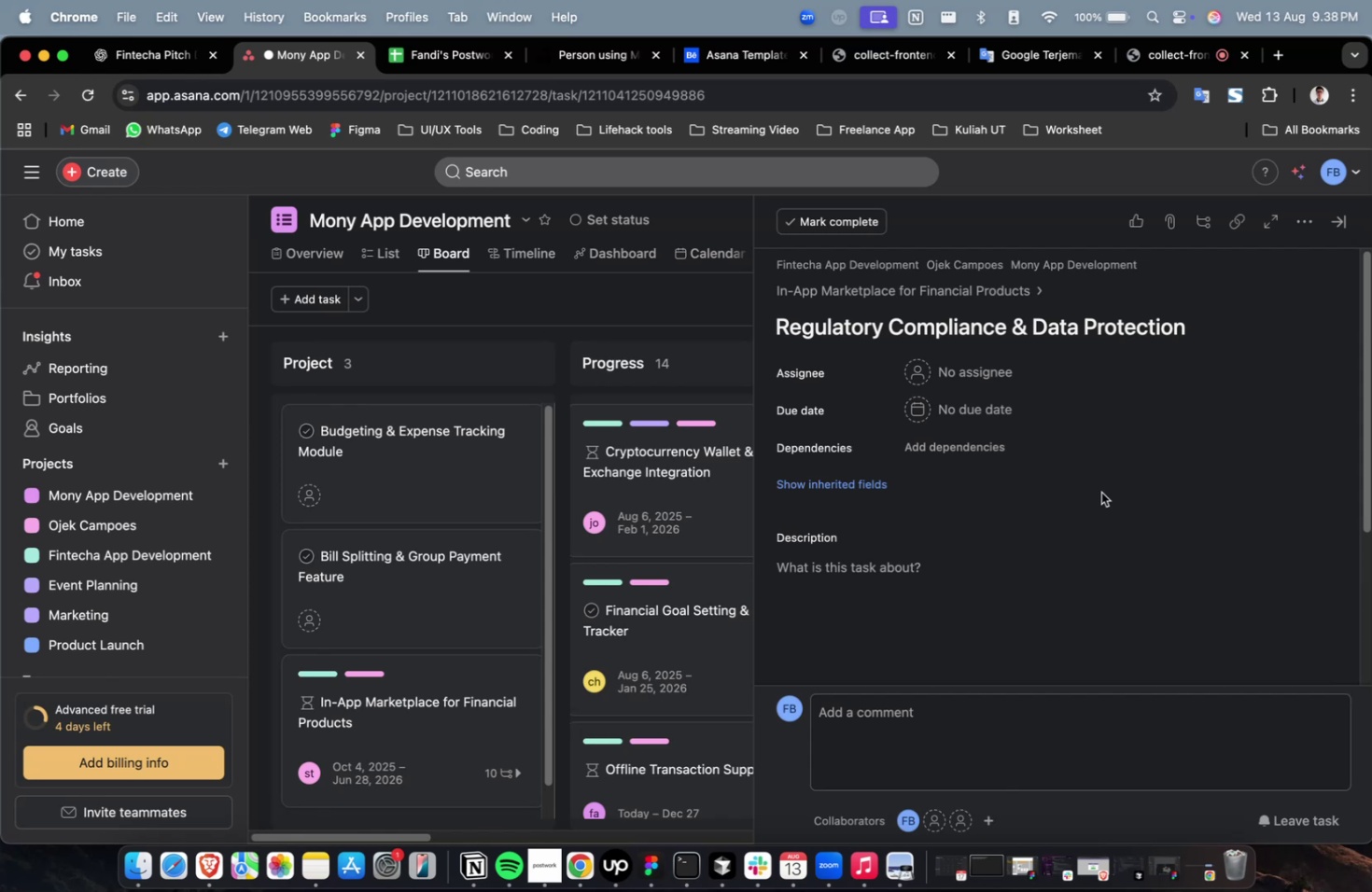 
wait(38.99)
 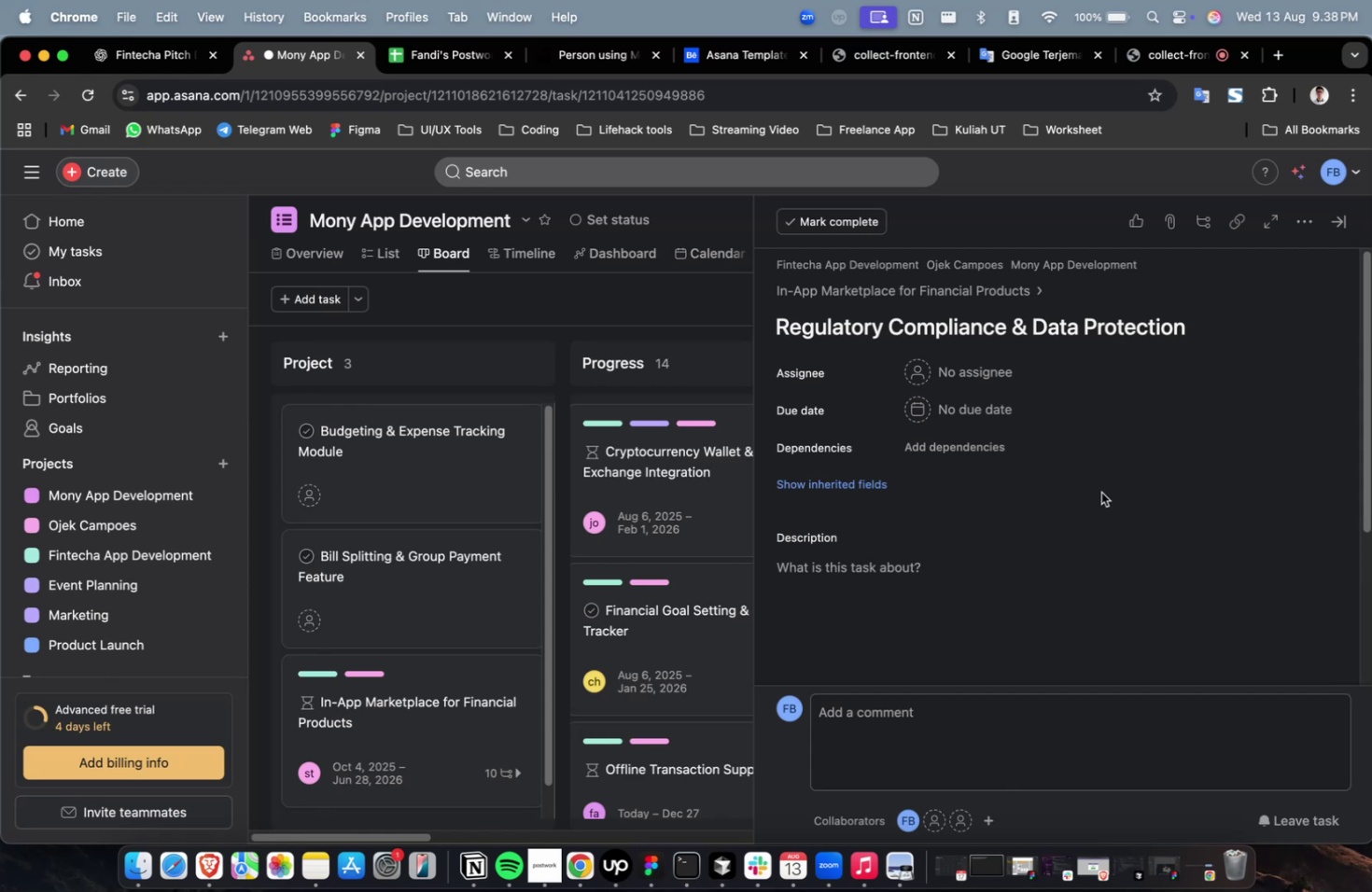 
scroll: coordinate [1088, 499], scroll_direction: down, amount: 2.0
 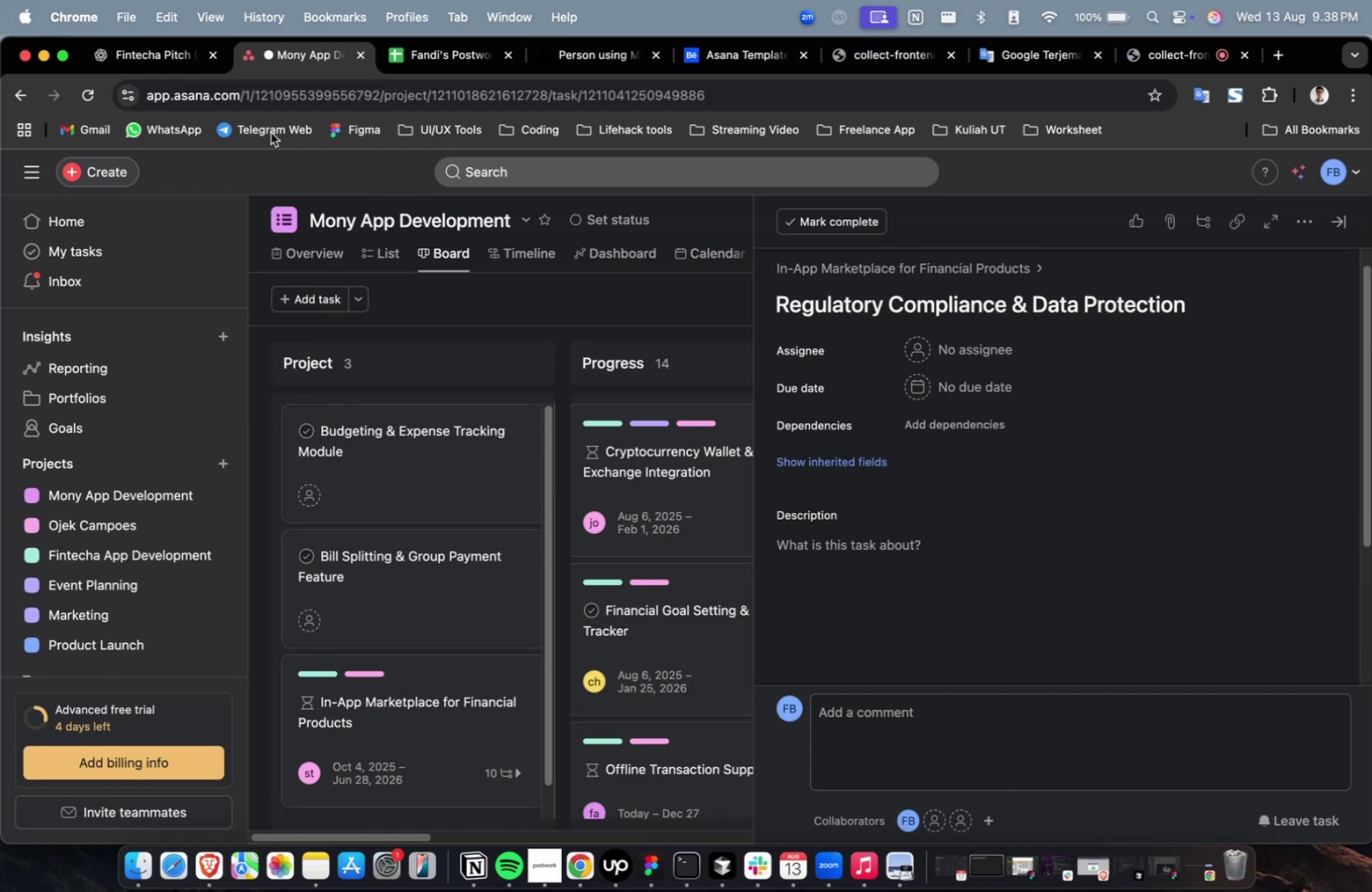 
left_click([161, 70])
 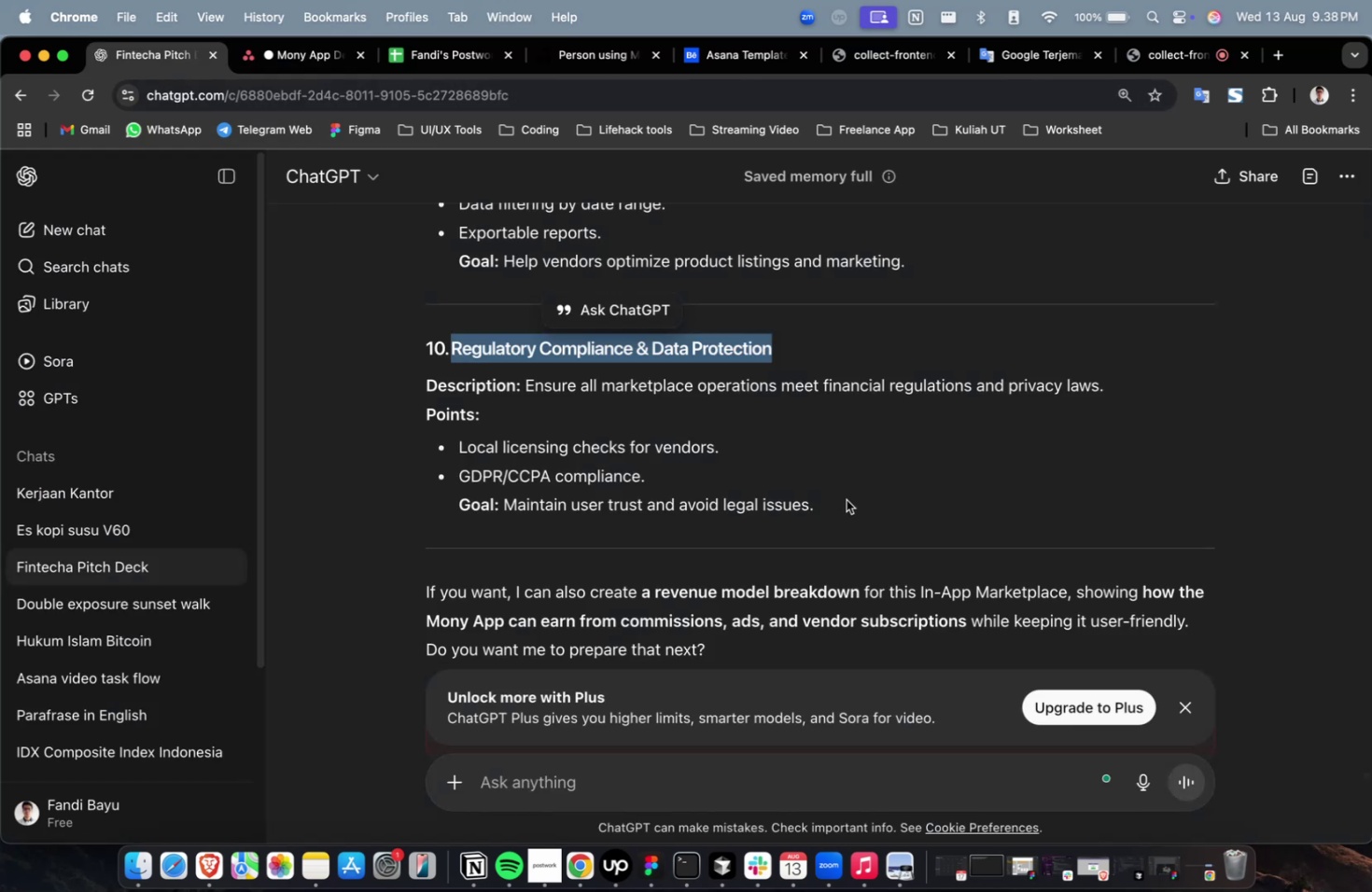 
left_click_drag(start_coordinate=[846, 508], to_coordinate=[545, 393])
 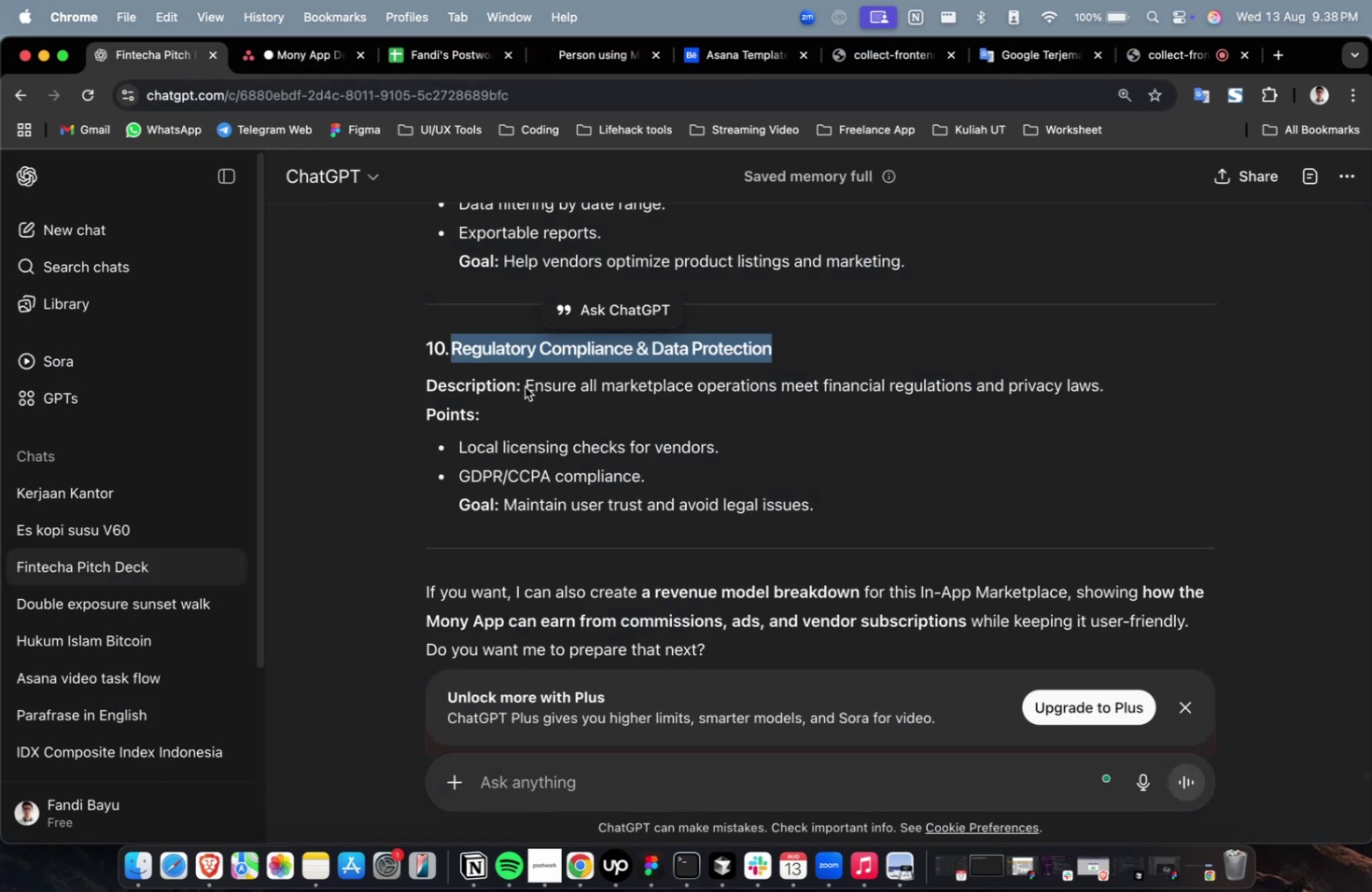 
left_click([525, 386])
 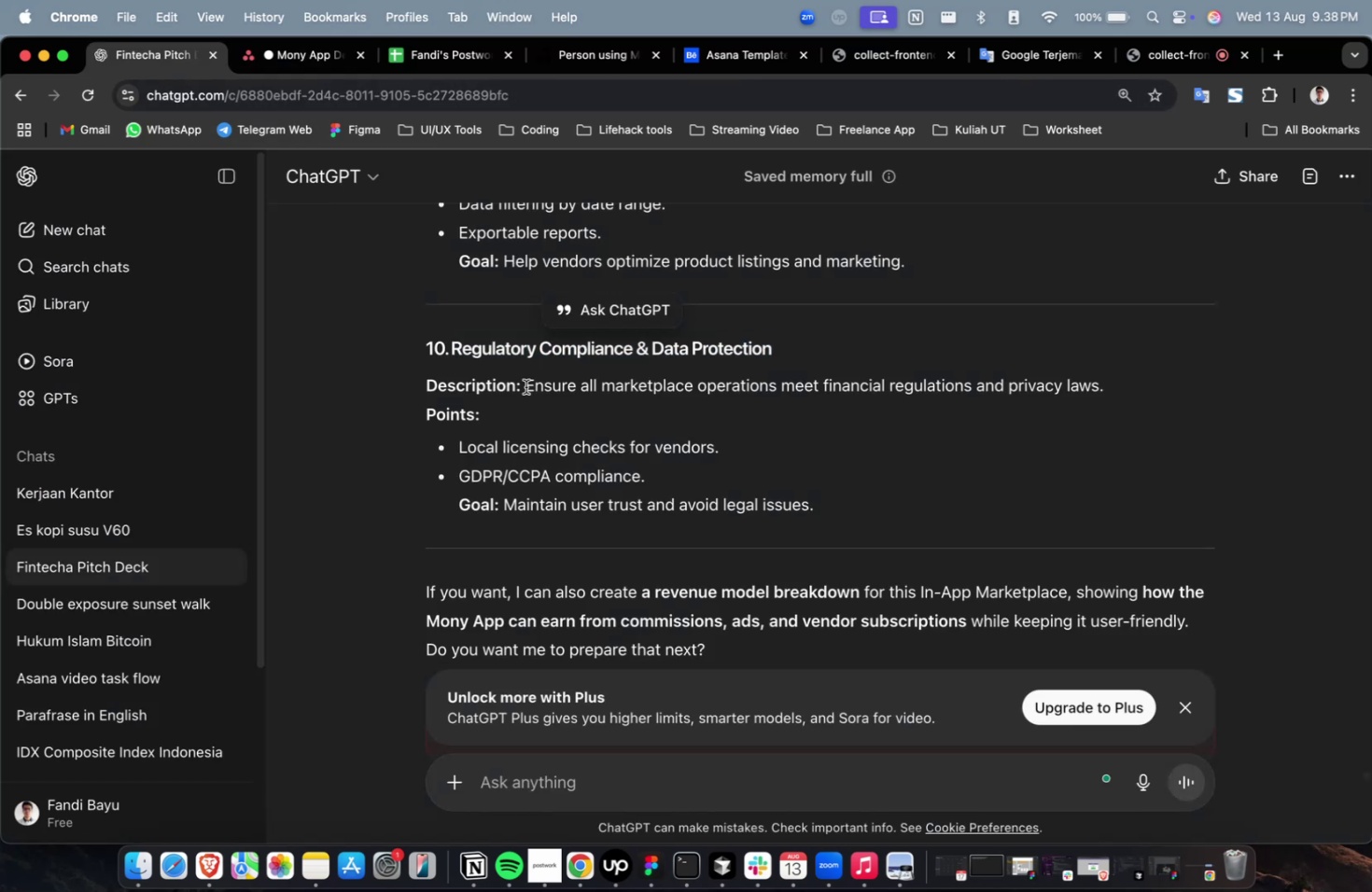 
left_click_drag(start_coordinate=[525, 386], to_coordinate=[825, 498])
 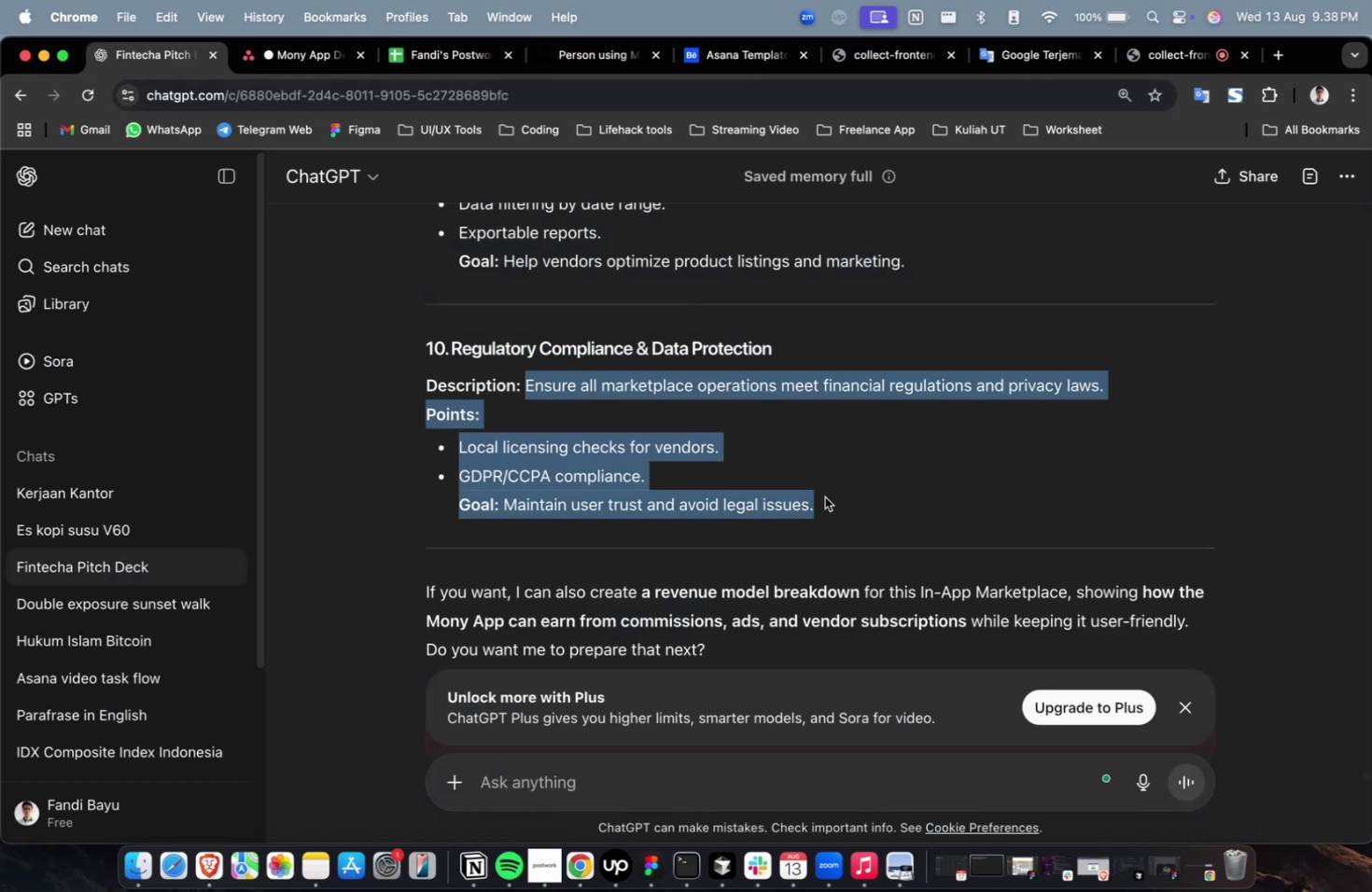 
key(Meta+C)
 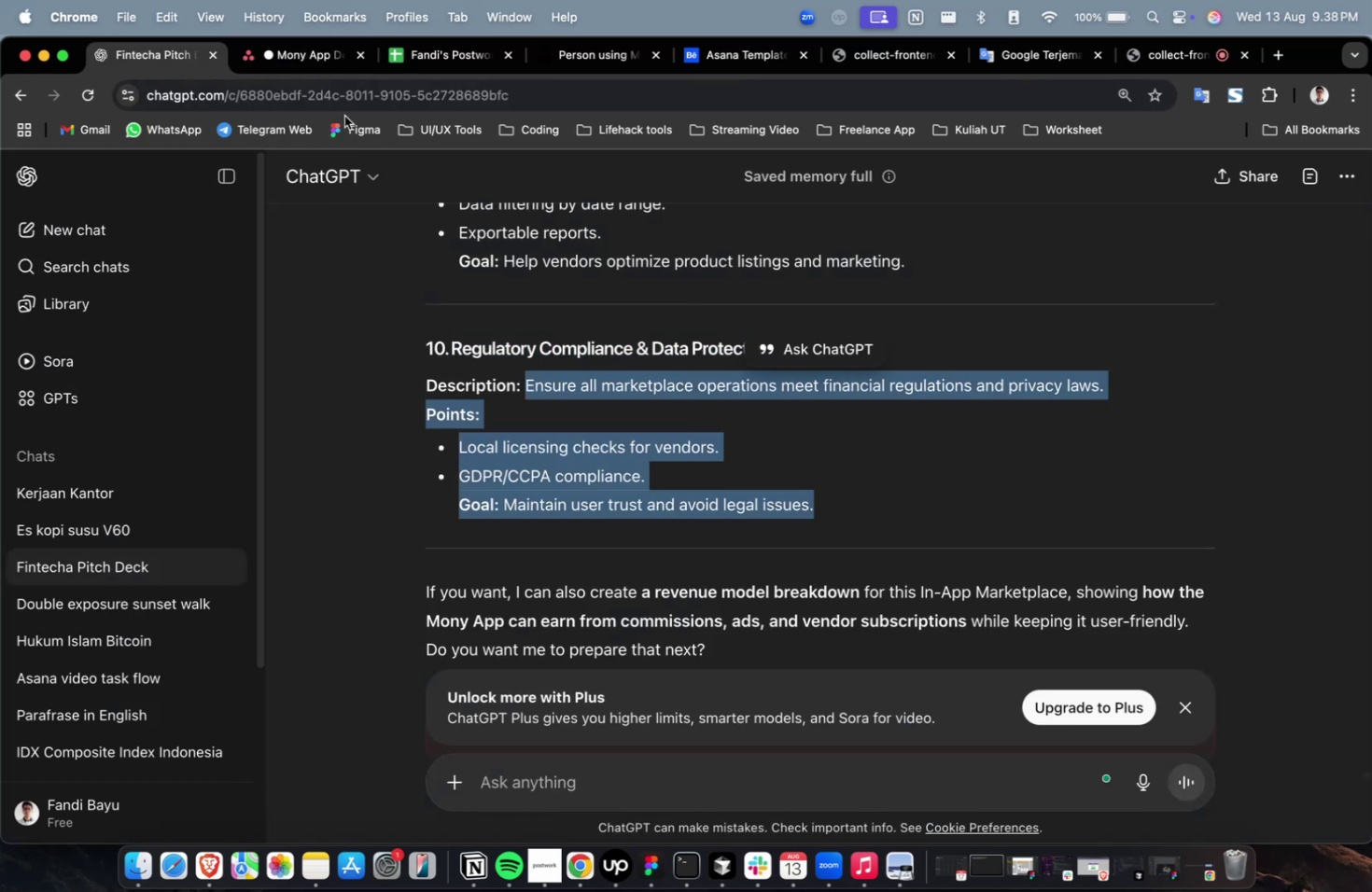 
key(Meta+C)
 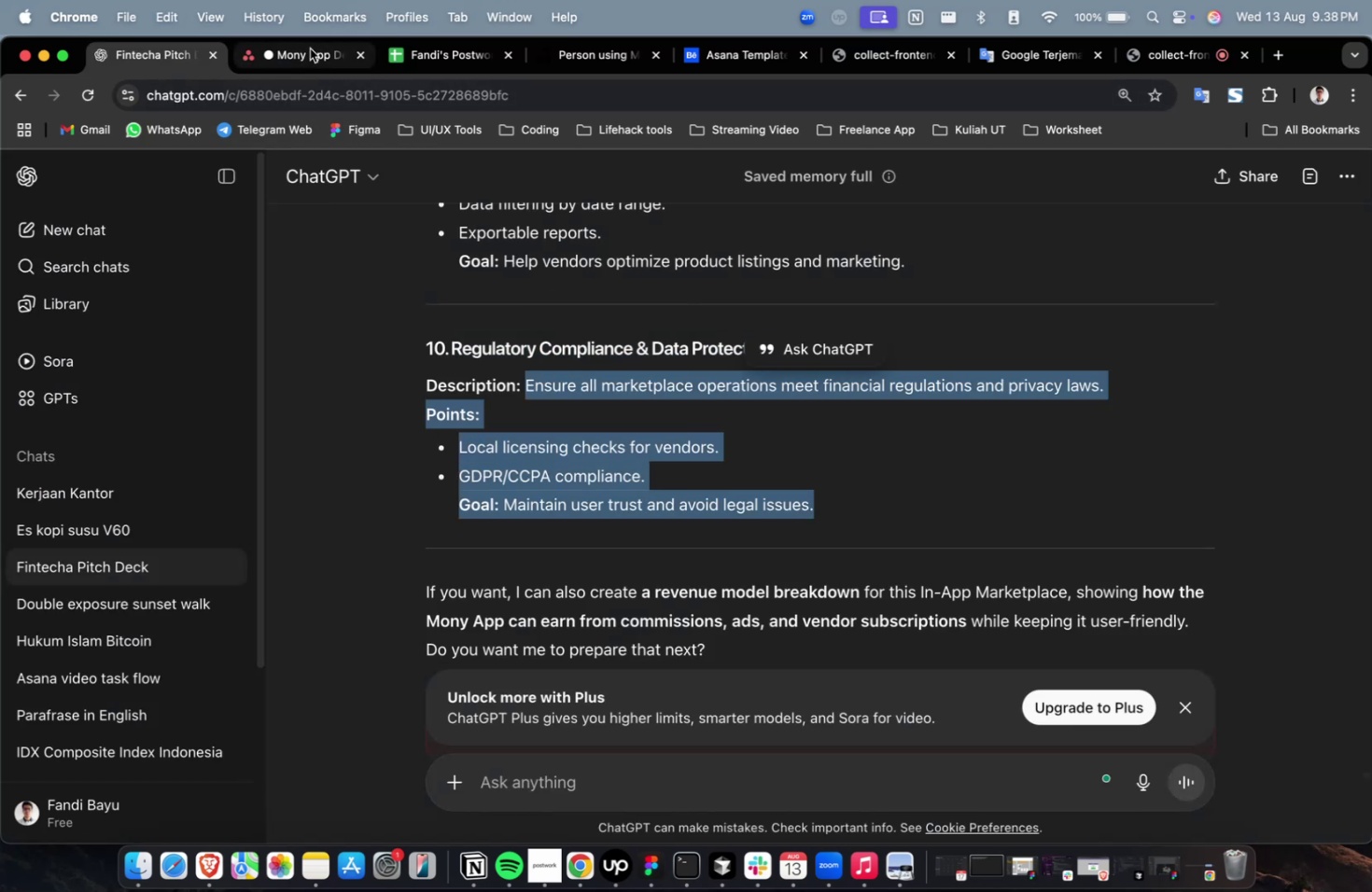 
left_click([310, 49])
 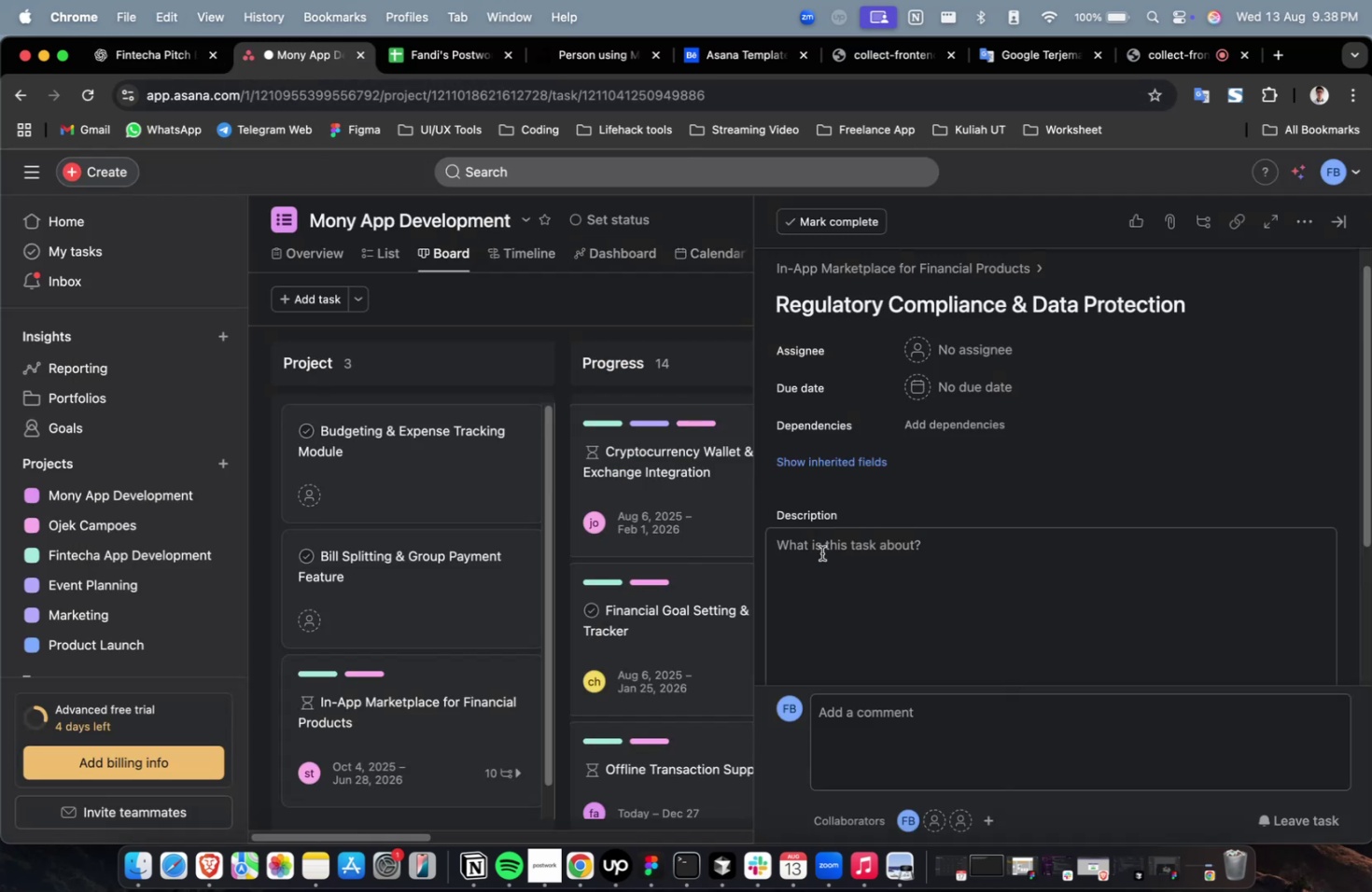 
double_click([833, 561])
 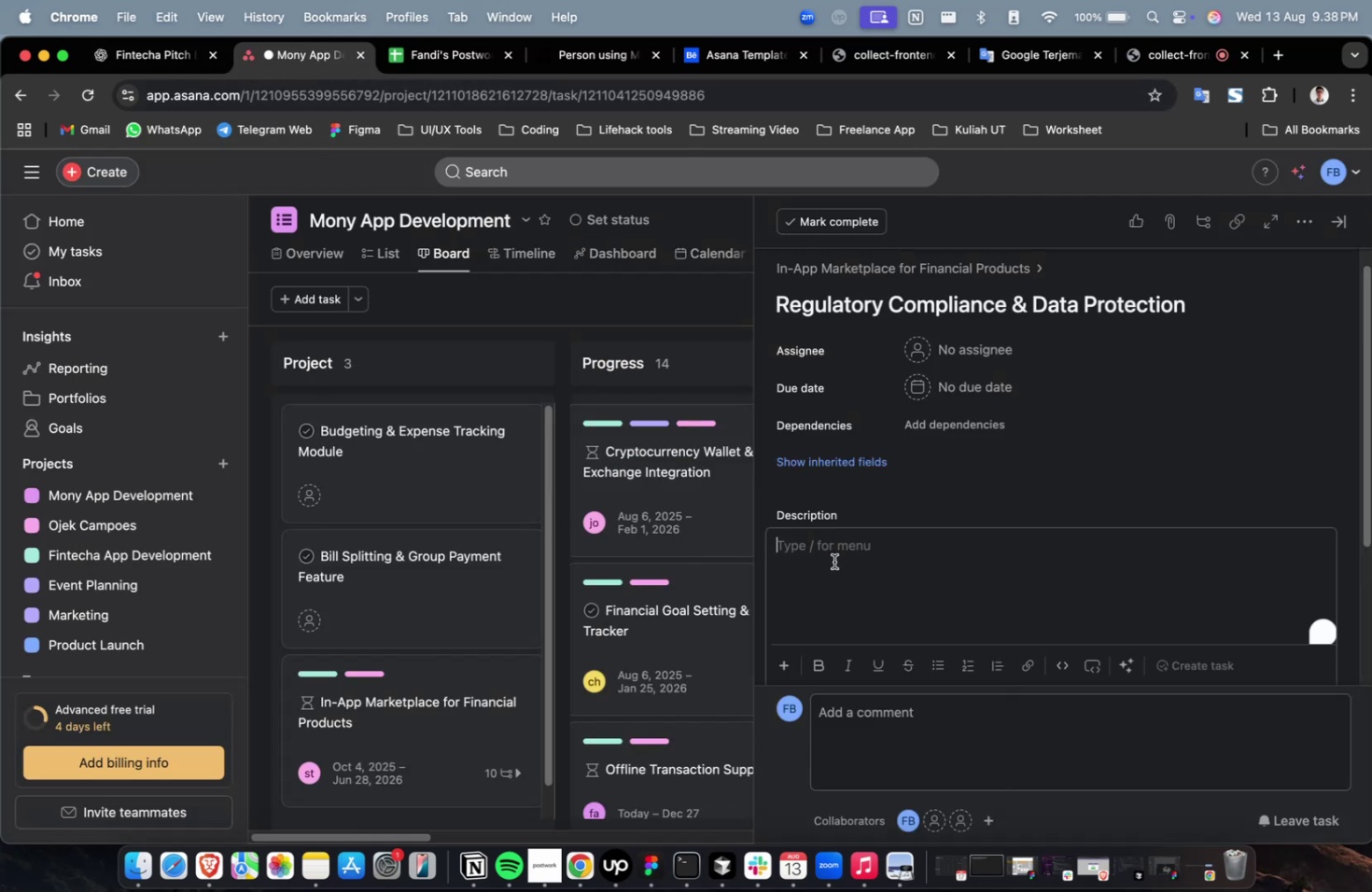 
key(Meta+V)
 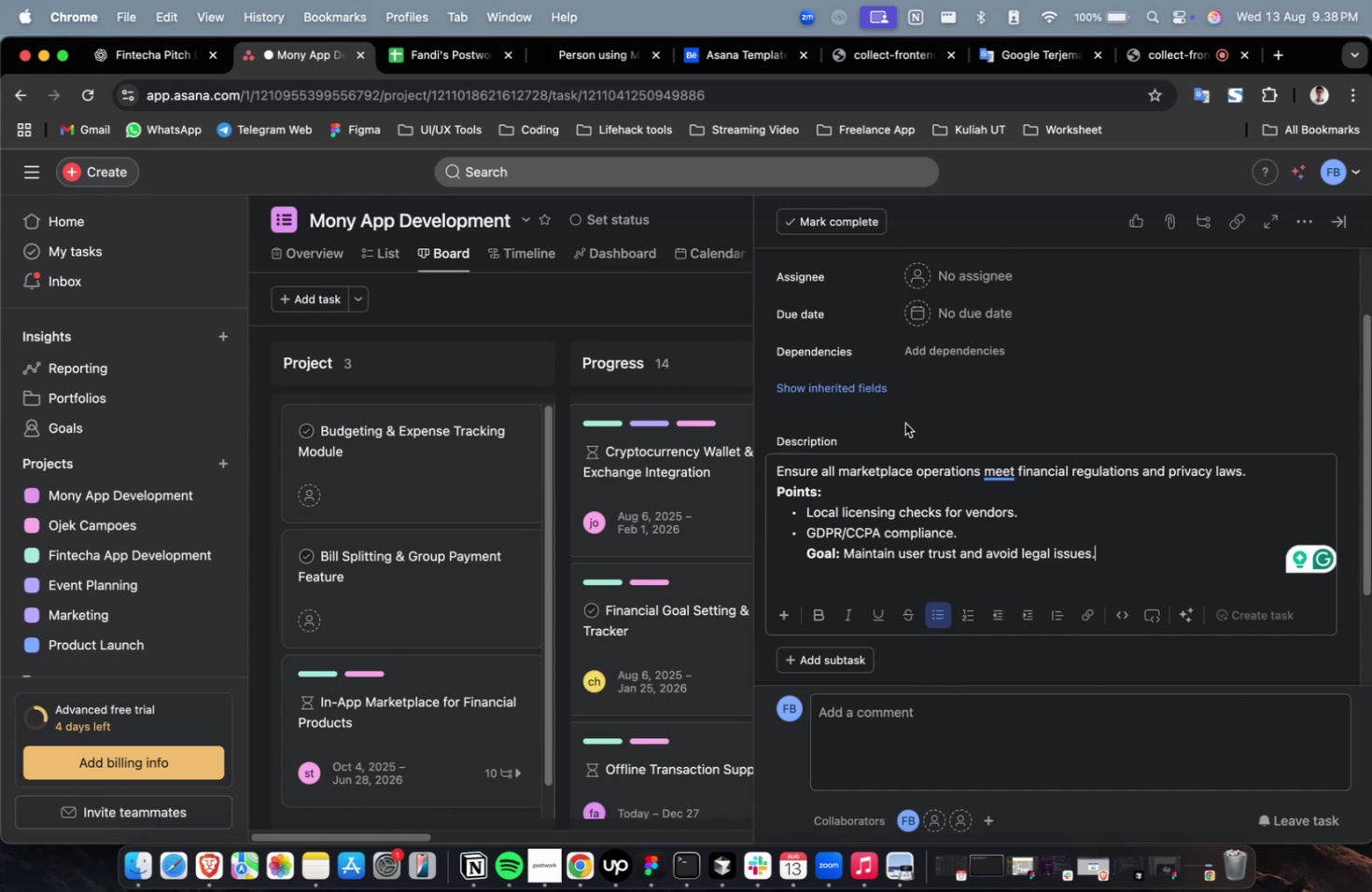 
wait(5.38)
 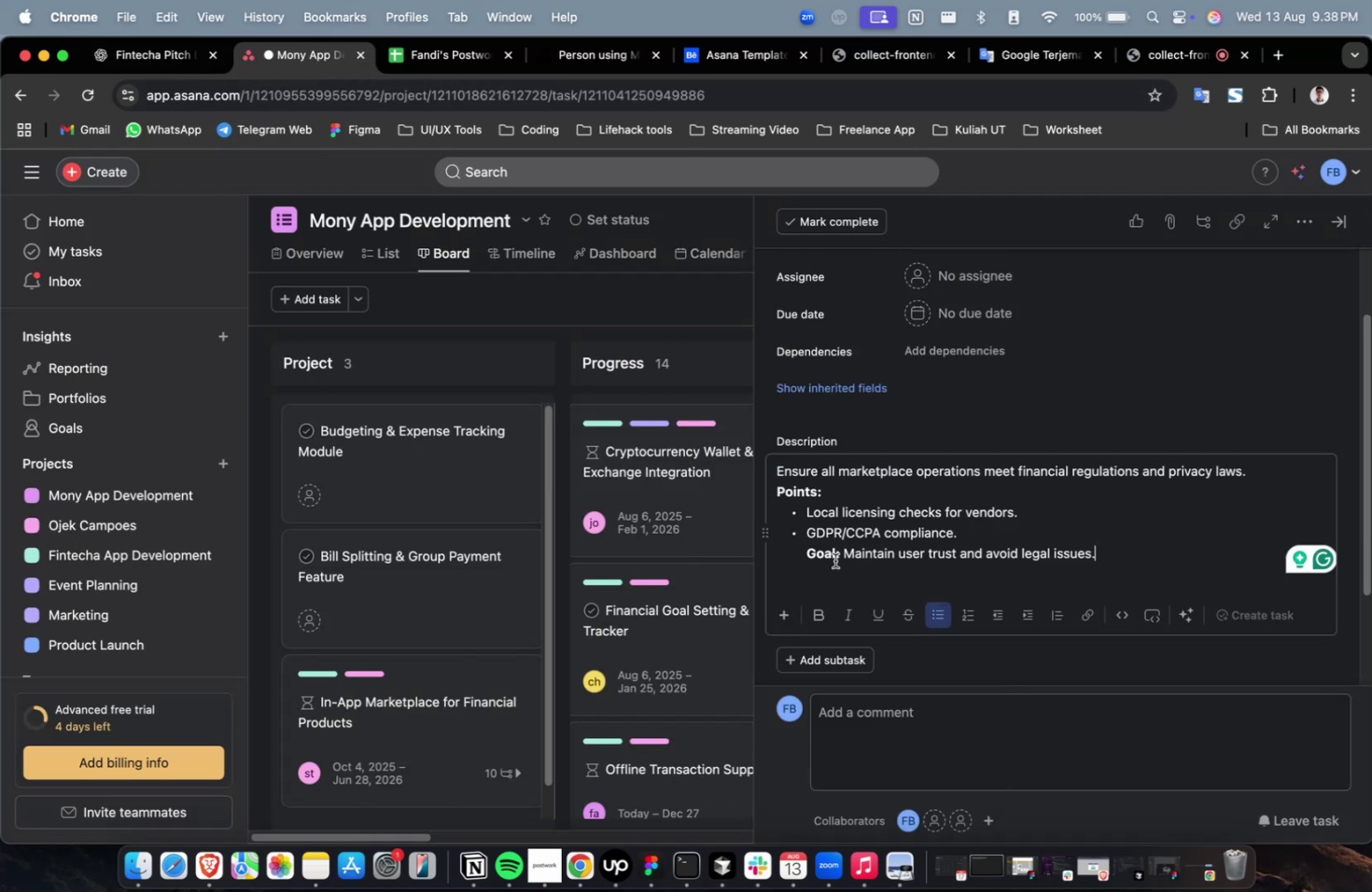 
left_click([962, 273])
 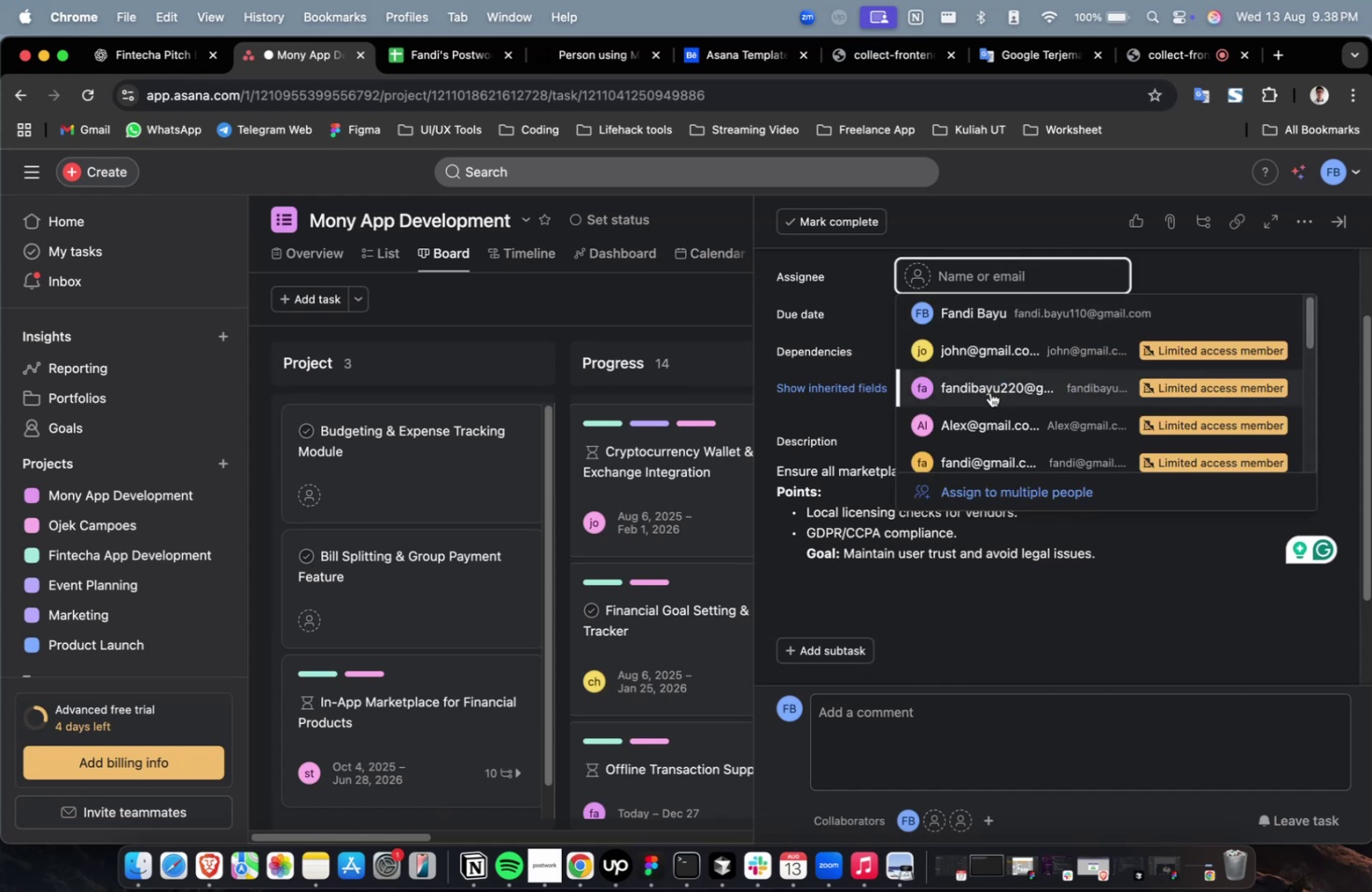 
double_click([989, 392])
 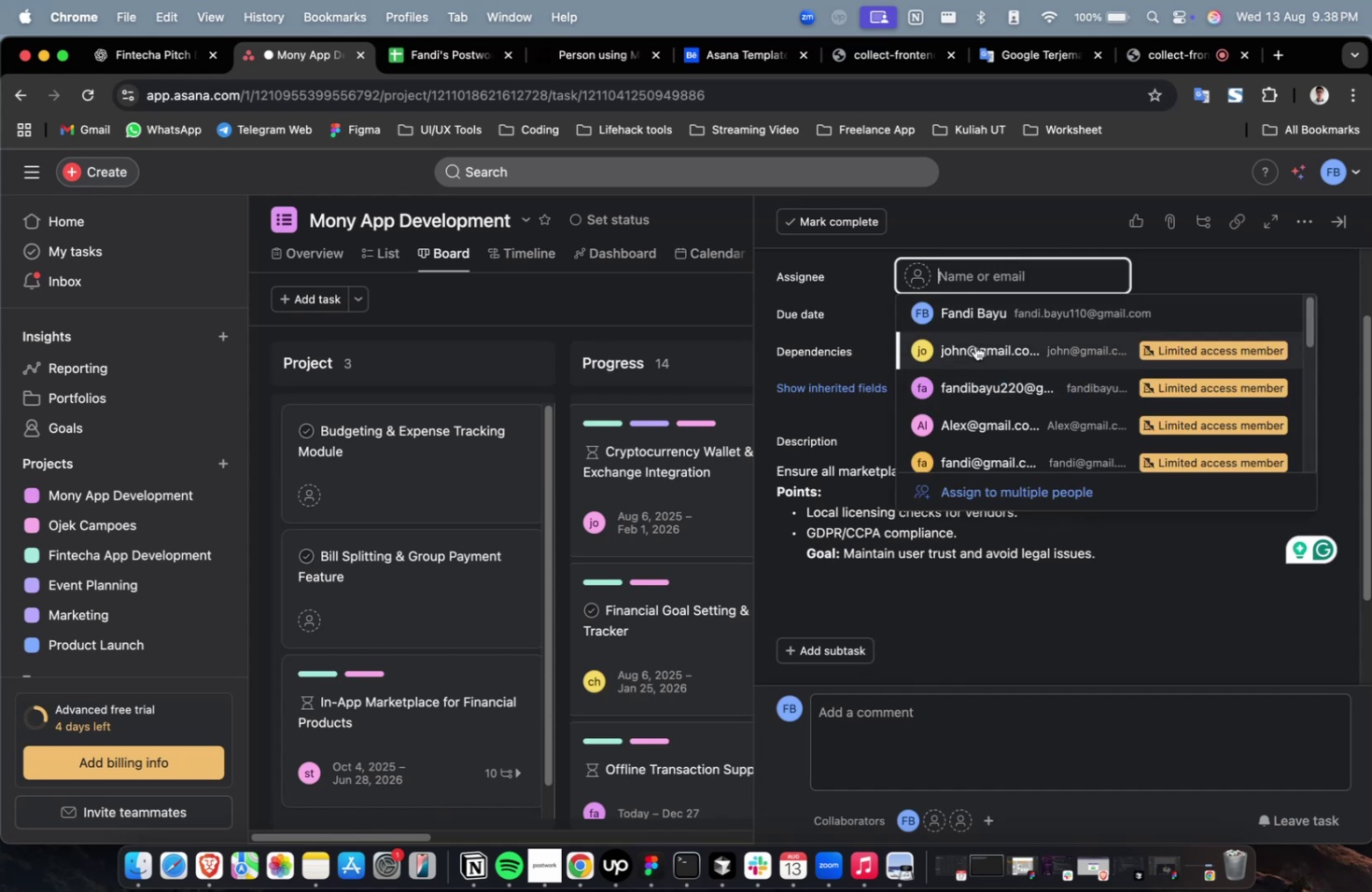 
triple_click([973, 368])
 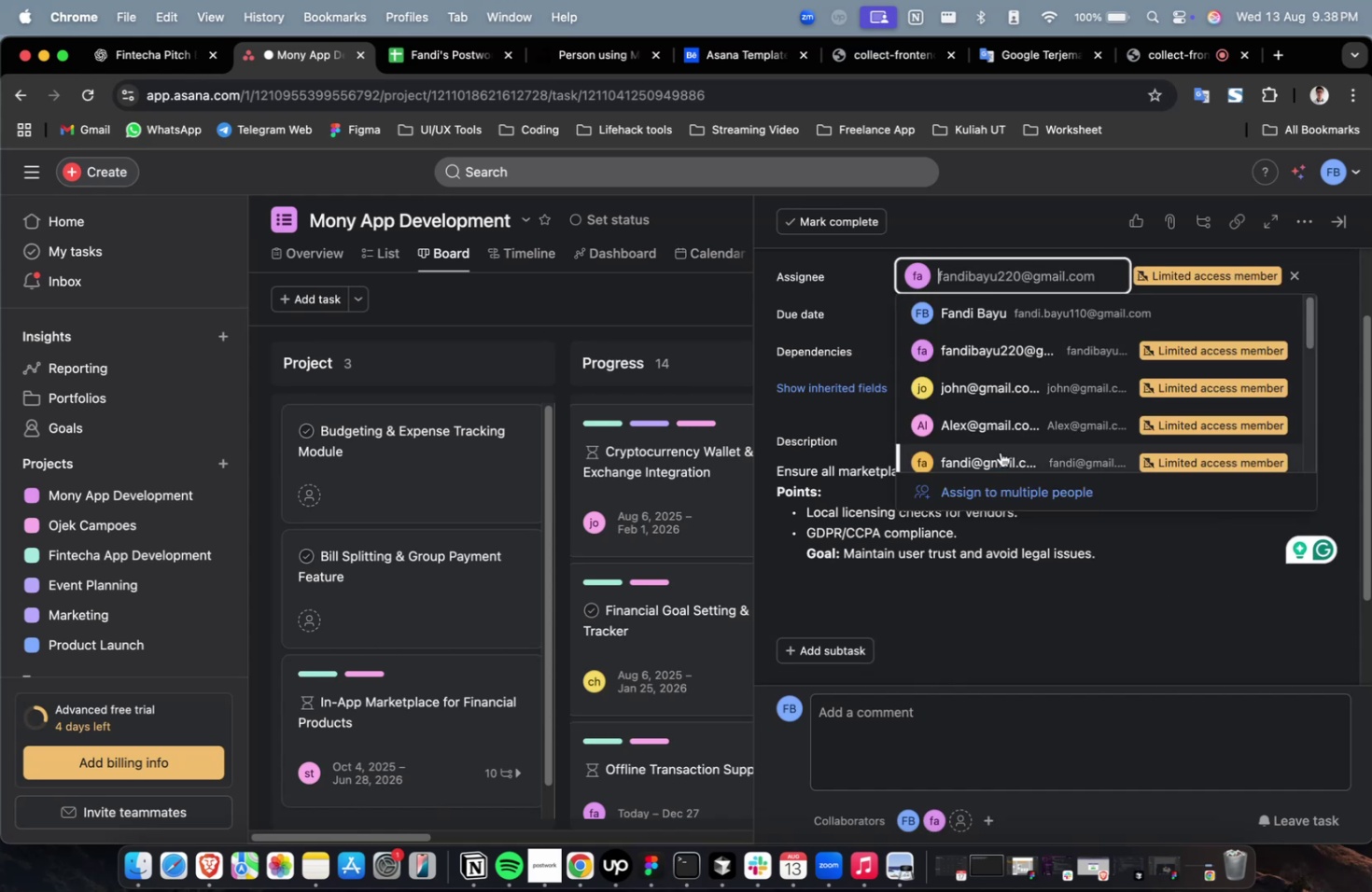 
triple_click([1000, 465])
 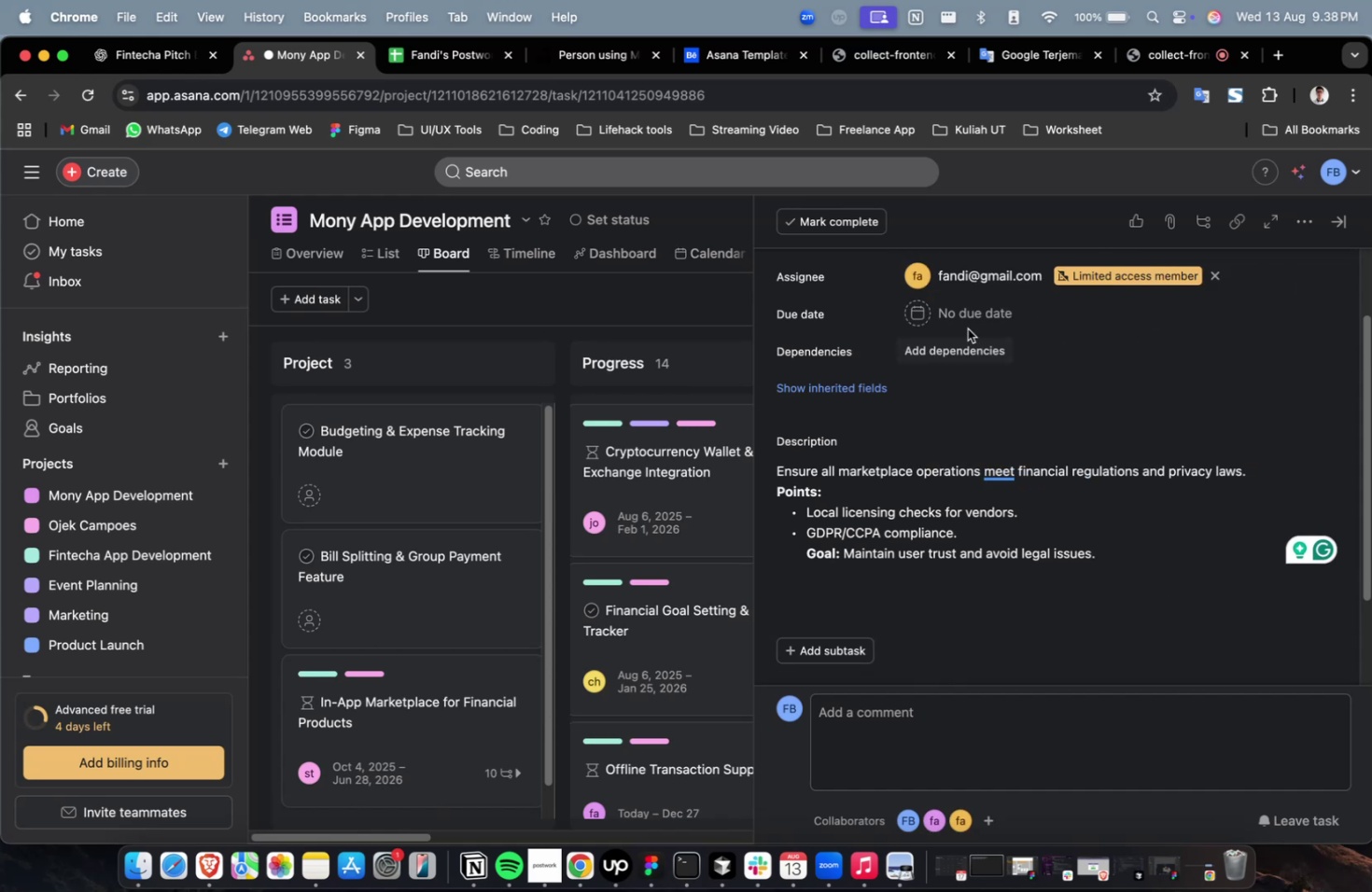 
triple_click([966, 319])
 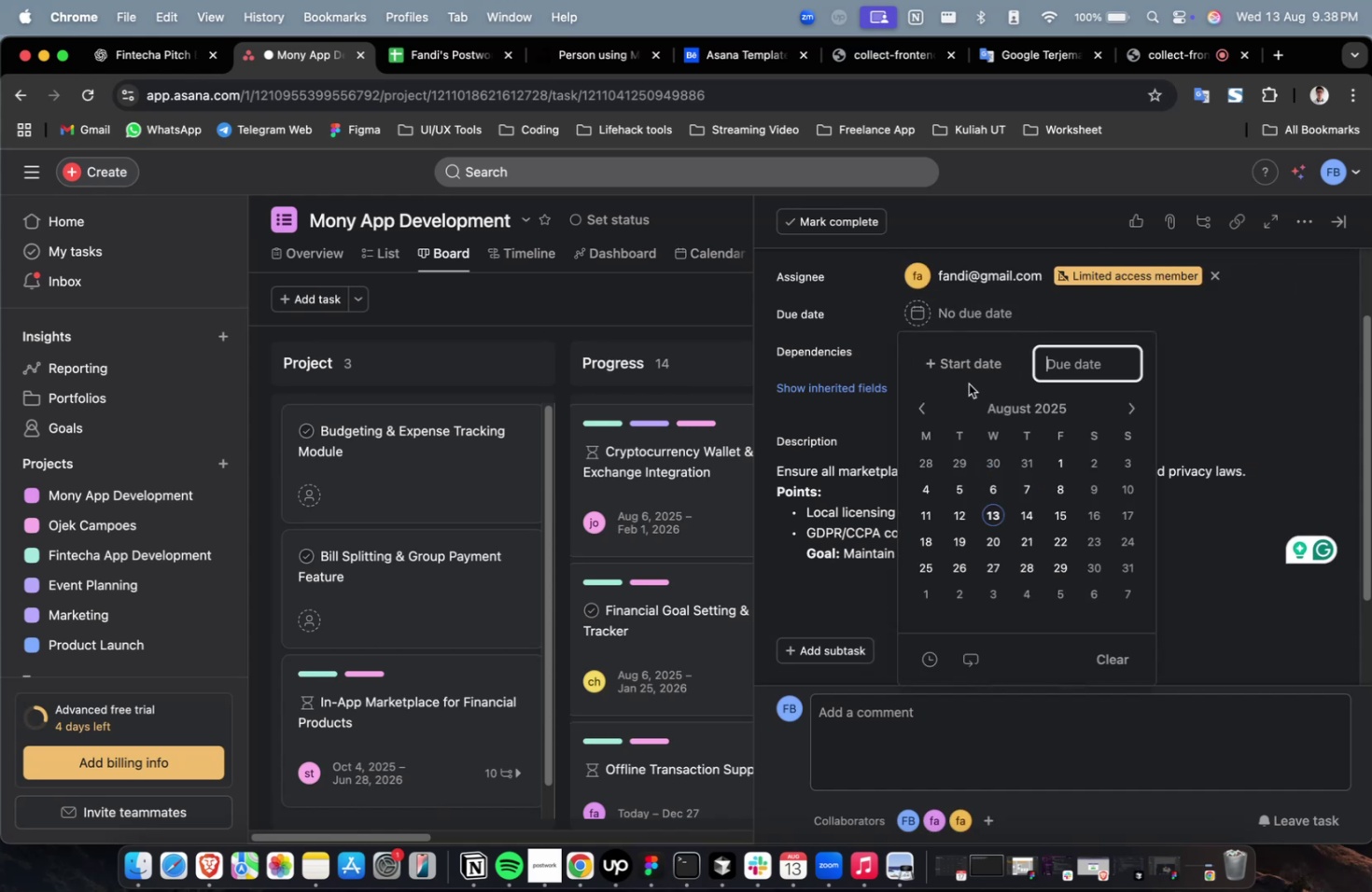 
triple_click([968, 383])
 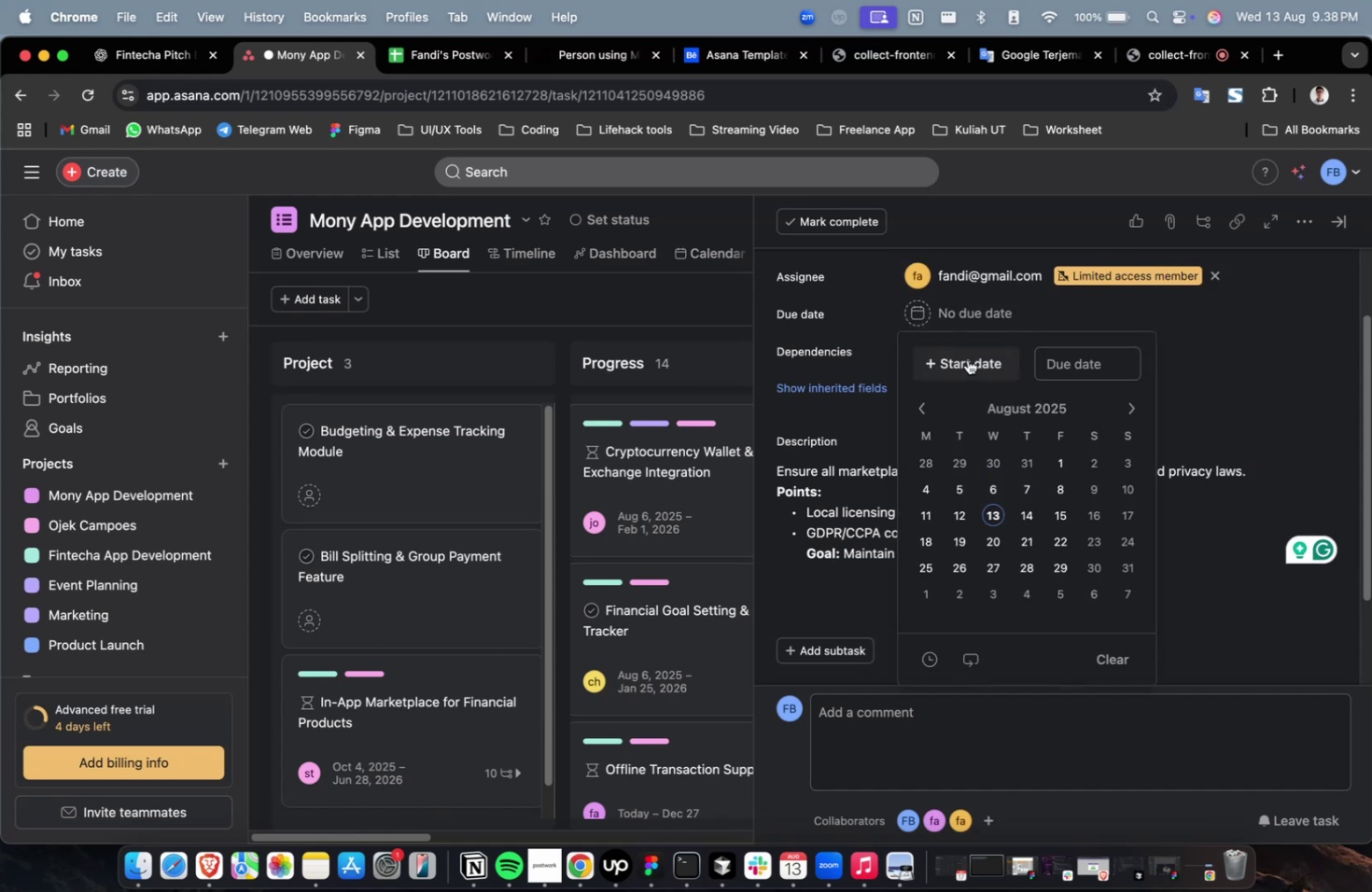 
triple_click([967, 359])
 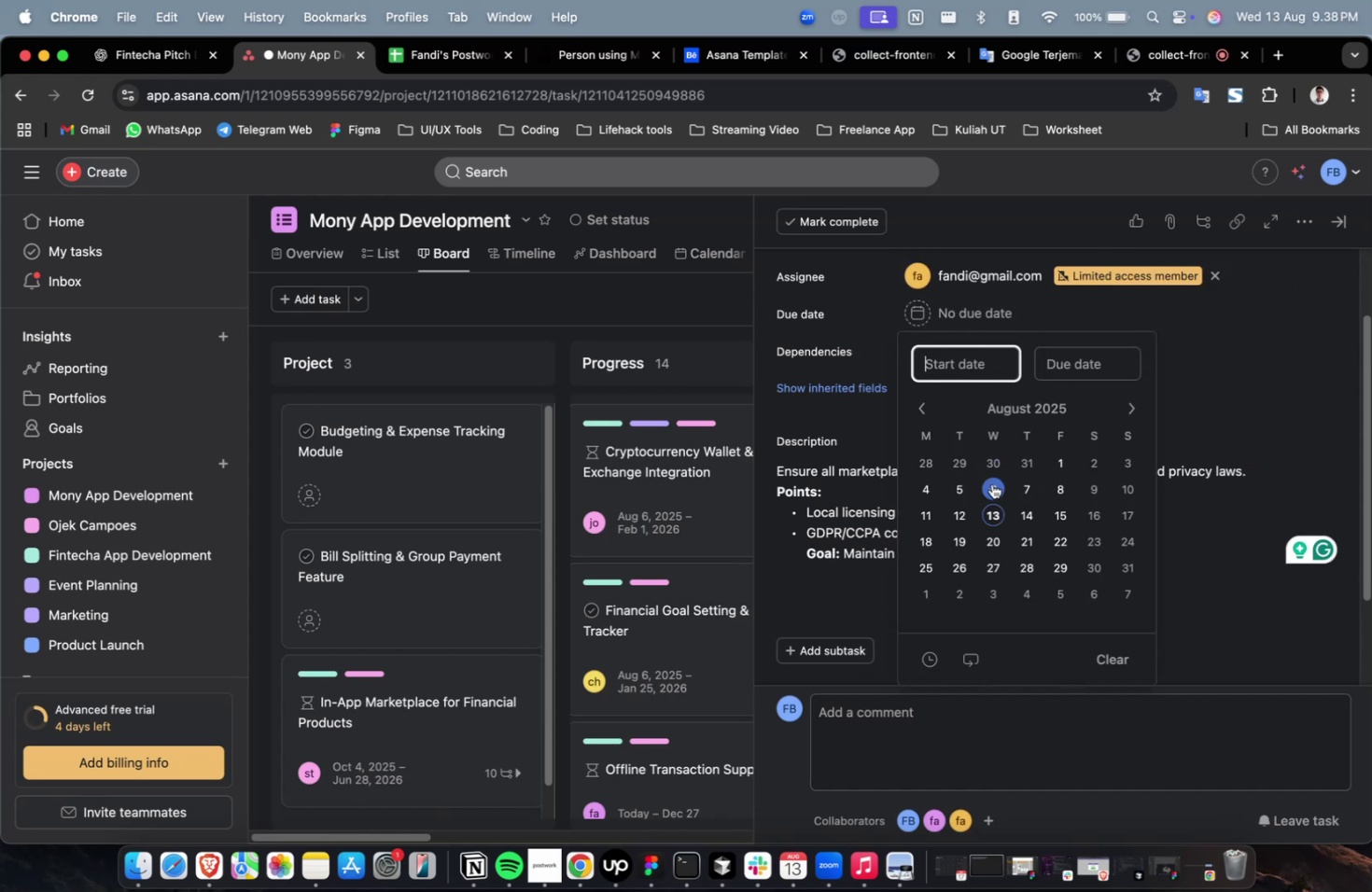 
triple_click([991, 483])
 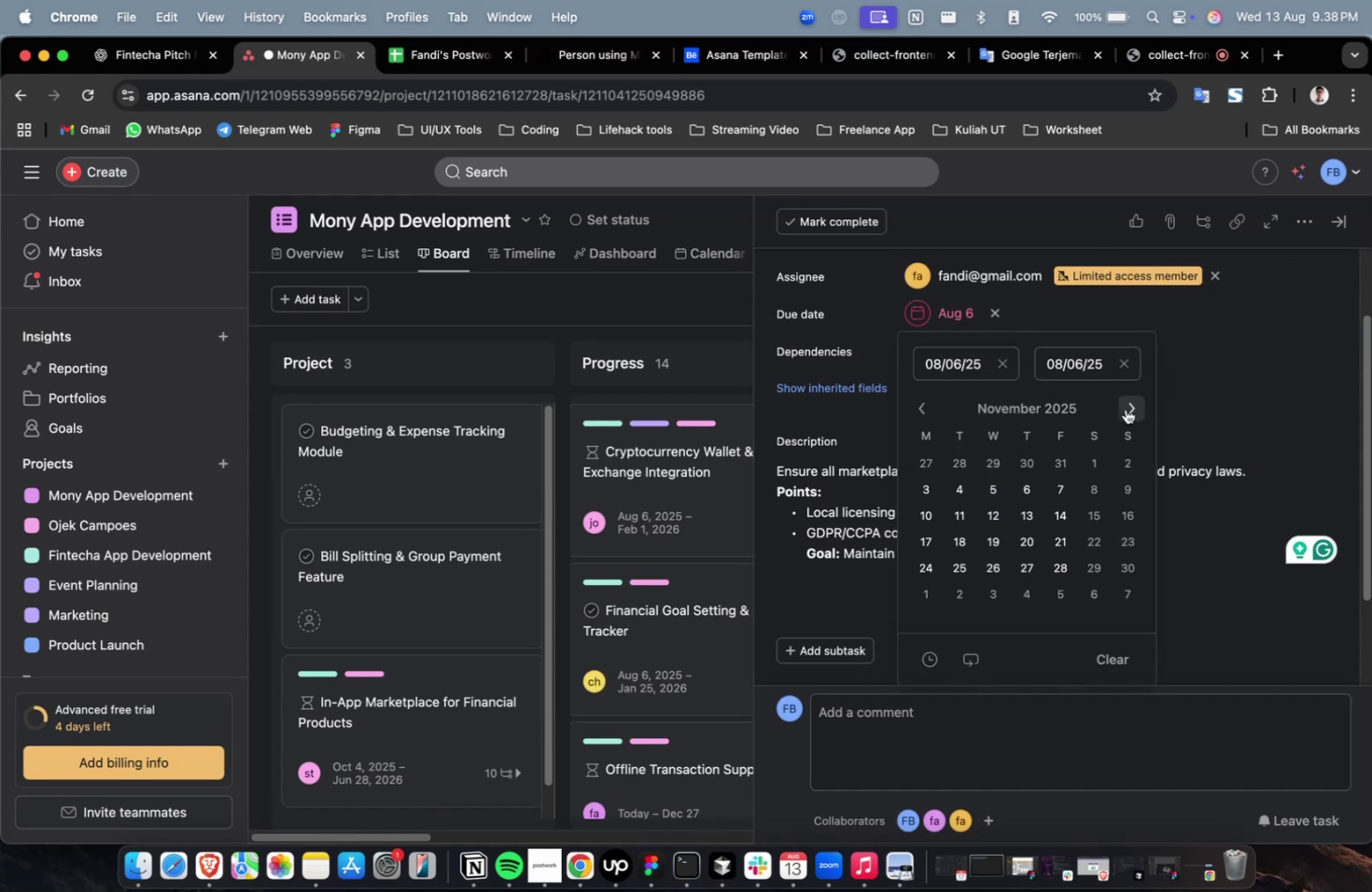 
triple_click([1125, 409])
 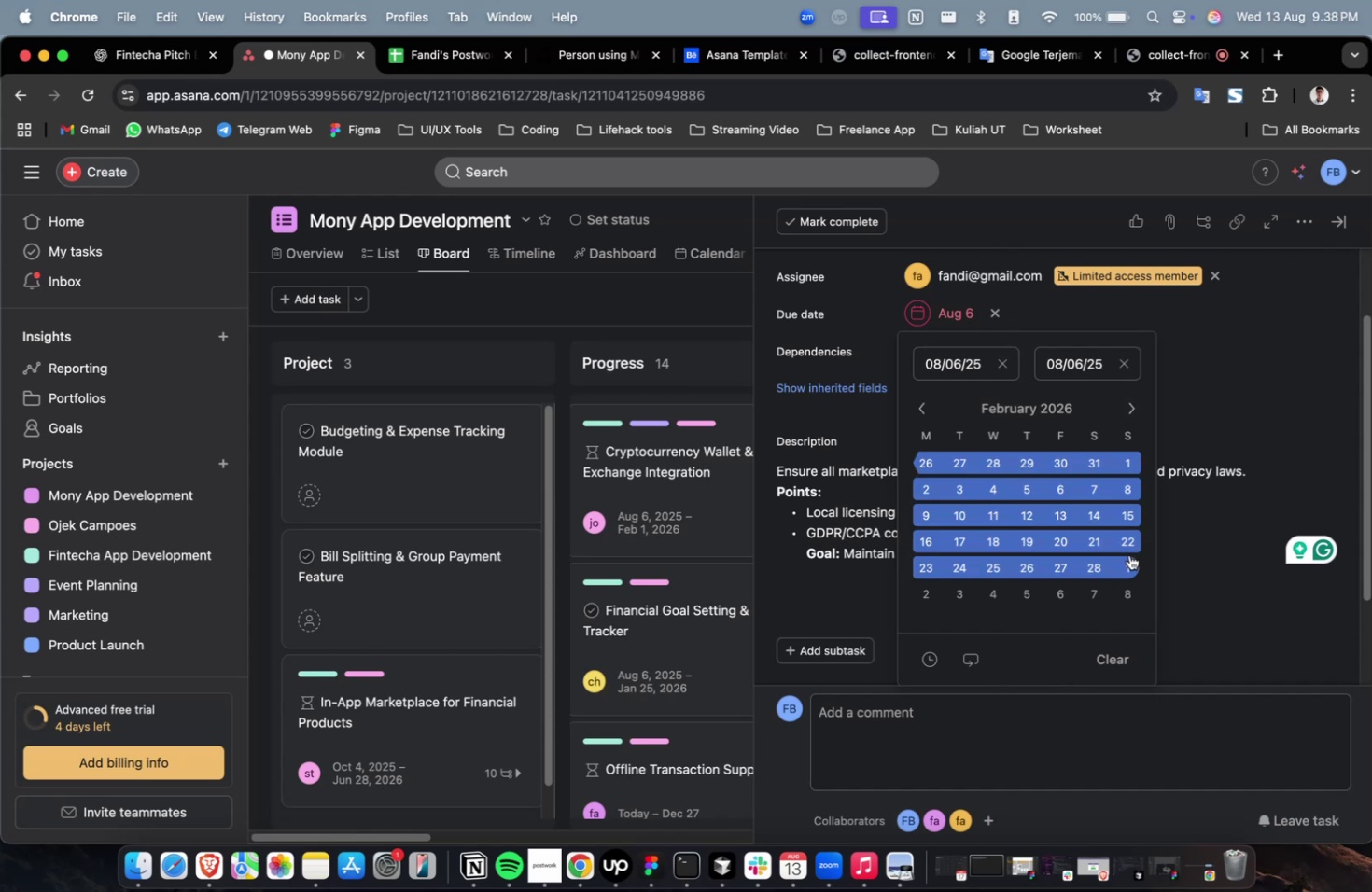 
triple_click([1128, 554])
 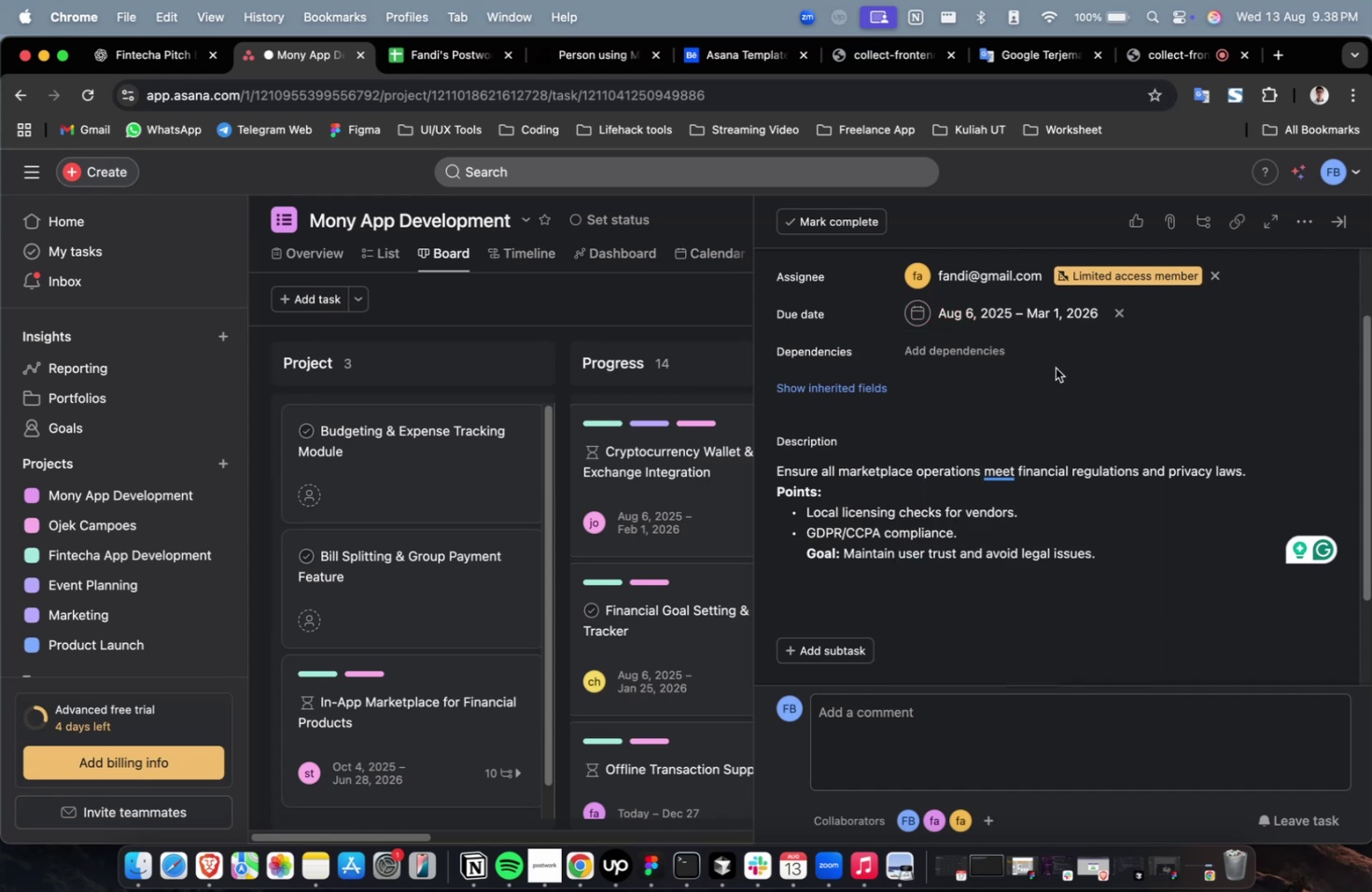 
triple_click([982, 349])
 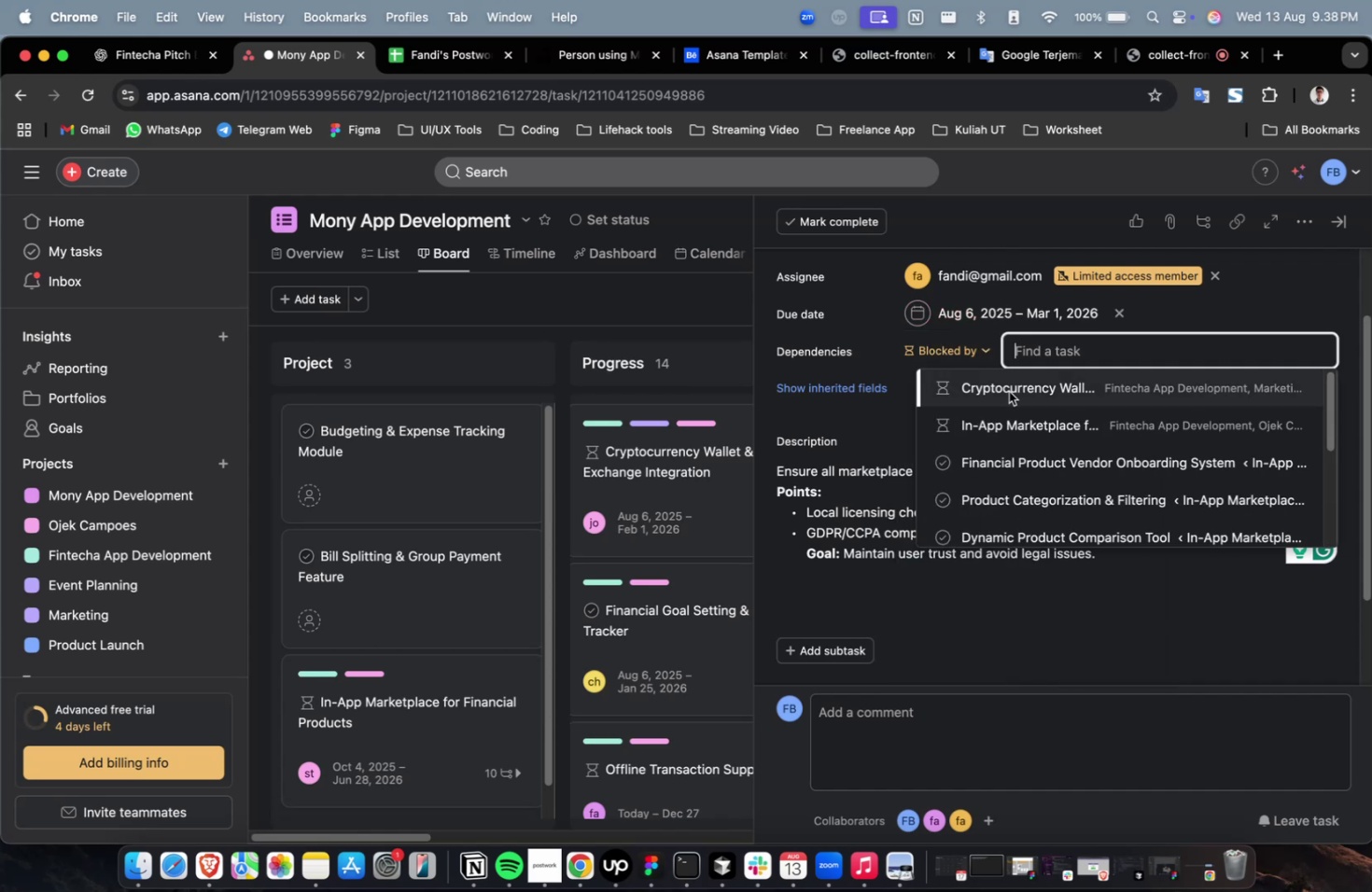 
triple_click([1008, 392])
 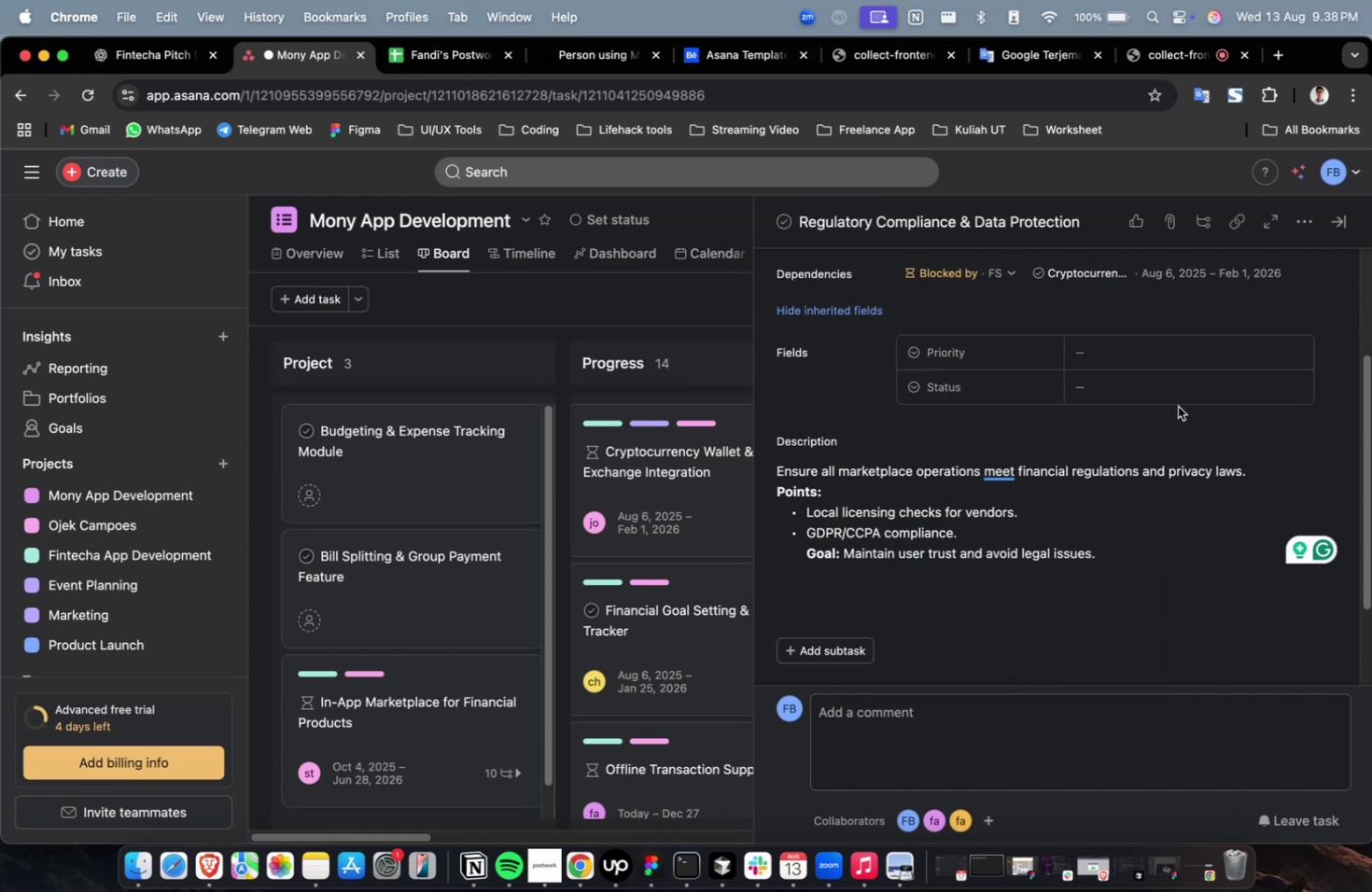 
triple_click([1187, 358])
 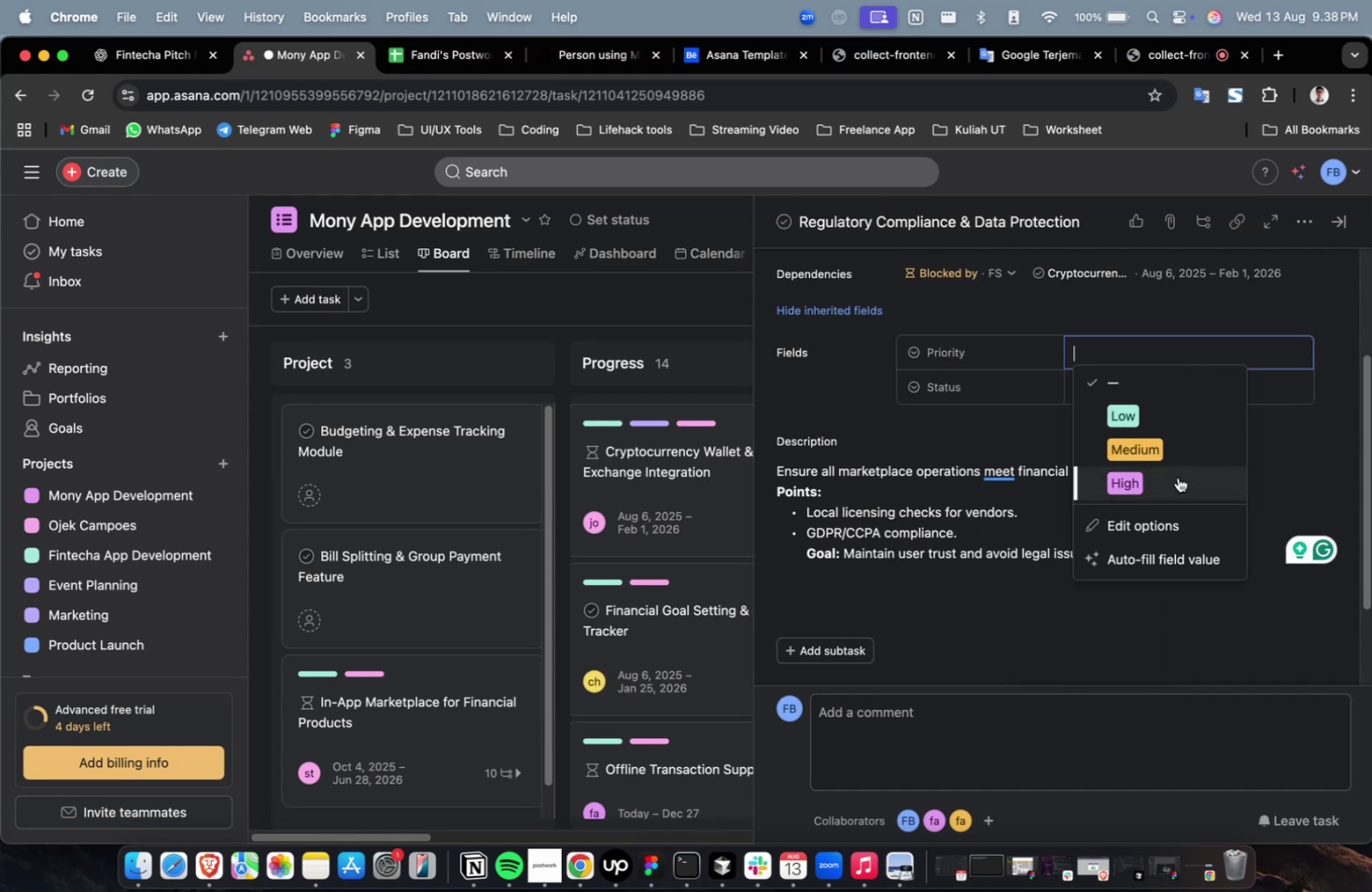 
triple_click([1177, 477])
 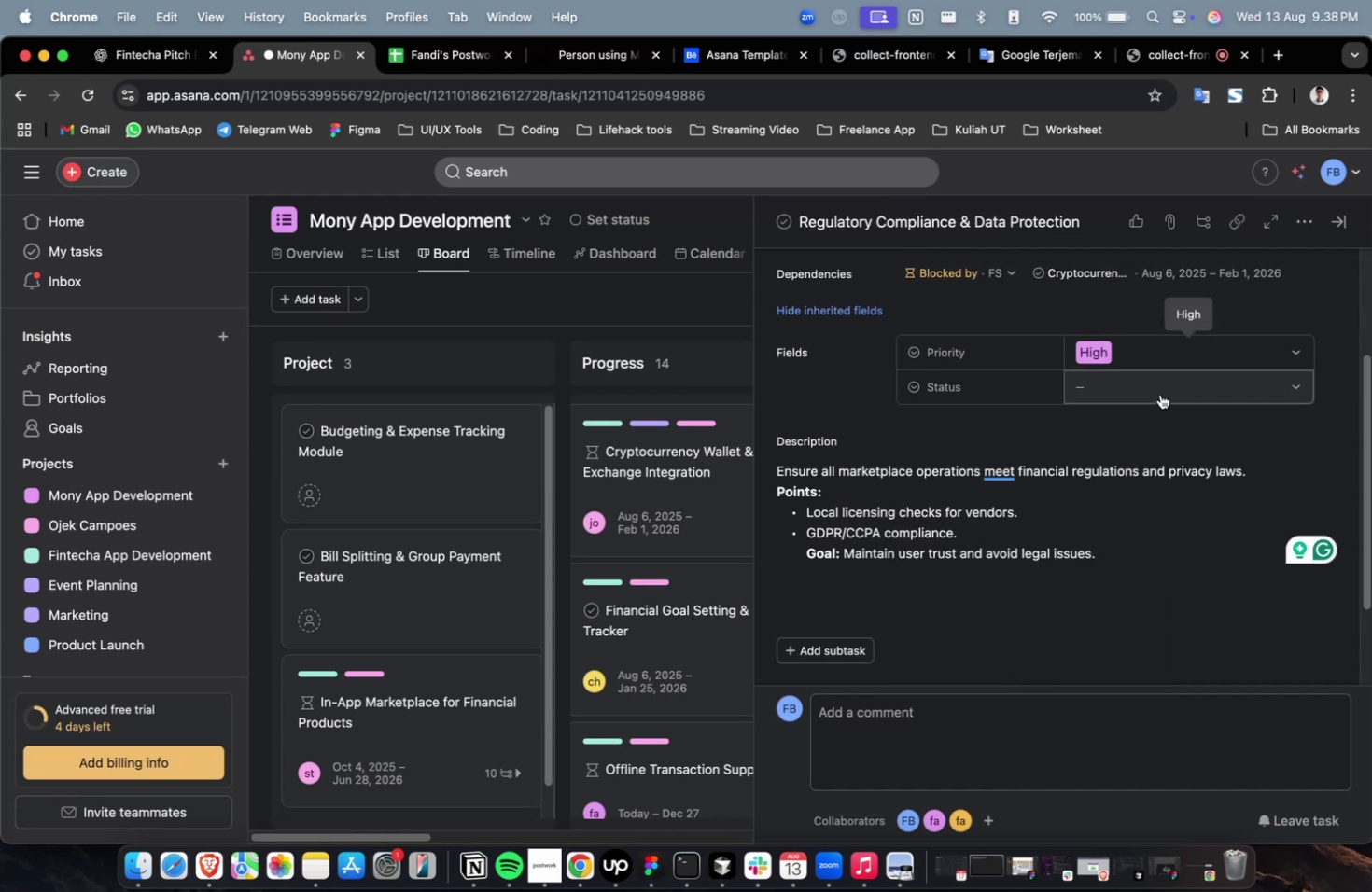 
triple_click([1159, 394])
 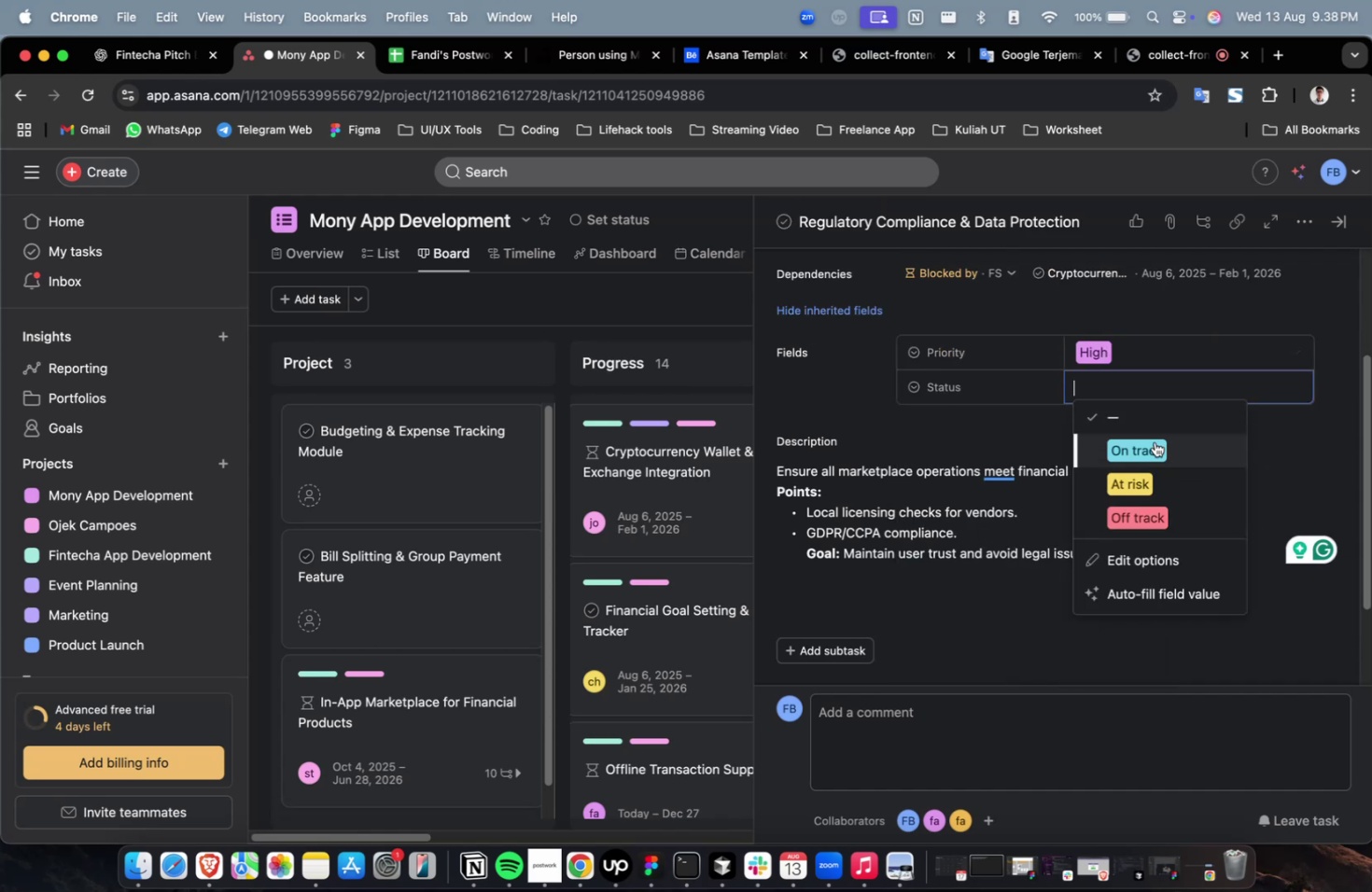 
triple_click([1154, 441])
 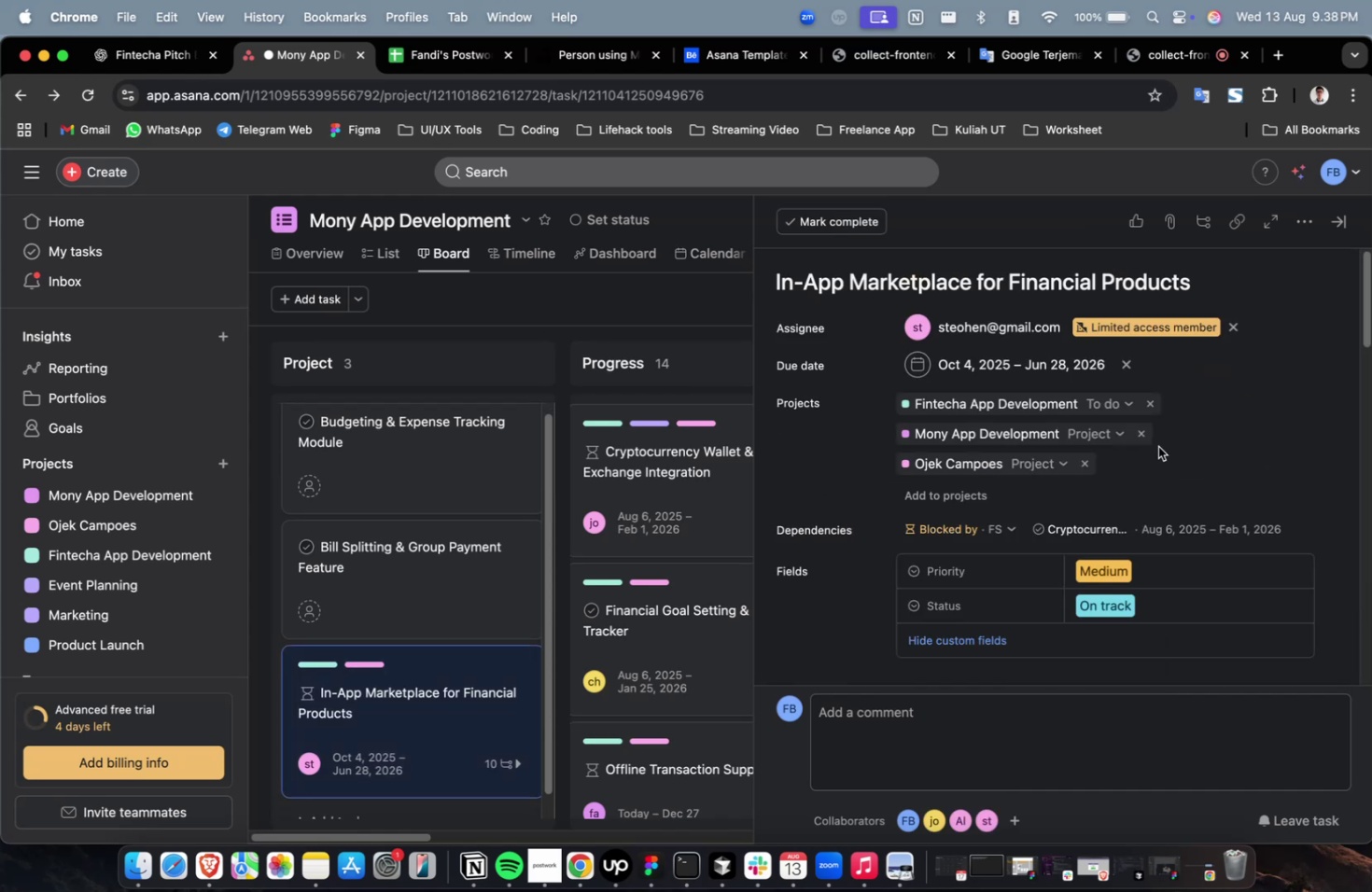 
scroll: coordinate [1157, 448], scroll_direction: down, amount: 36.0
 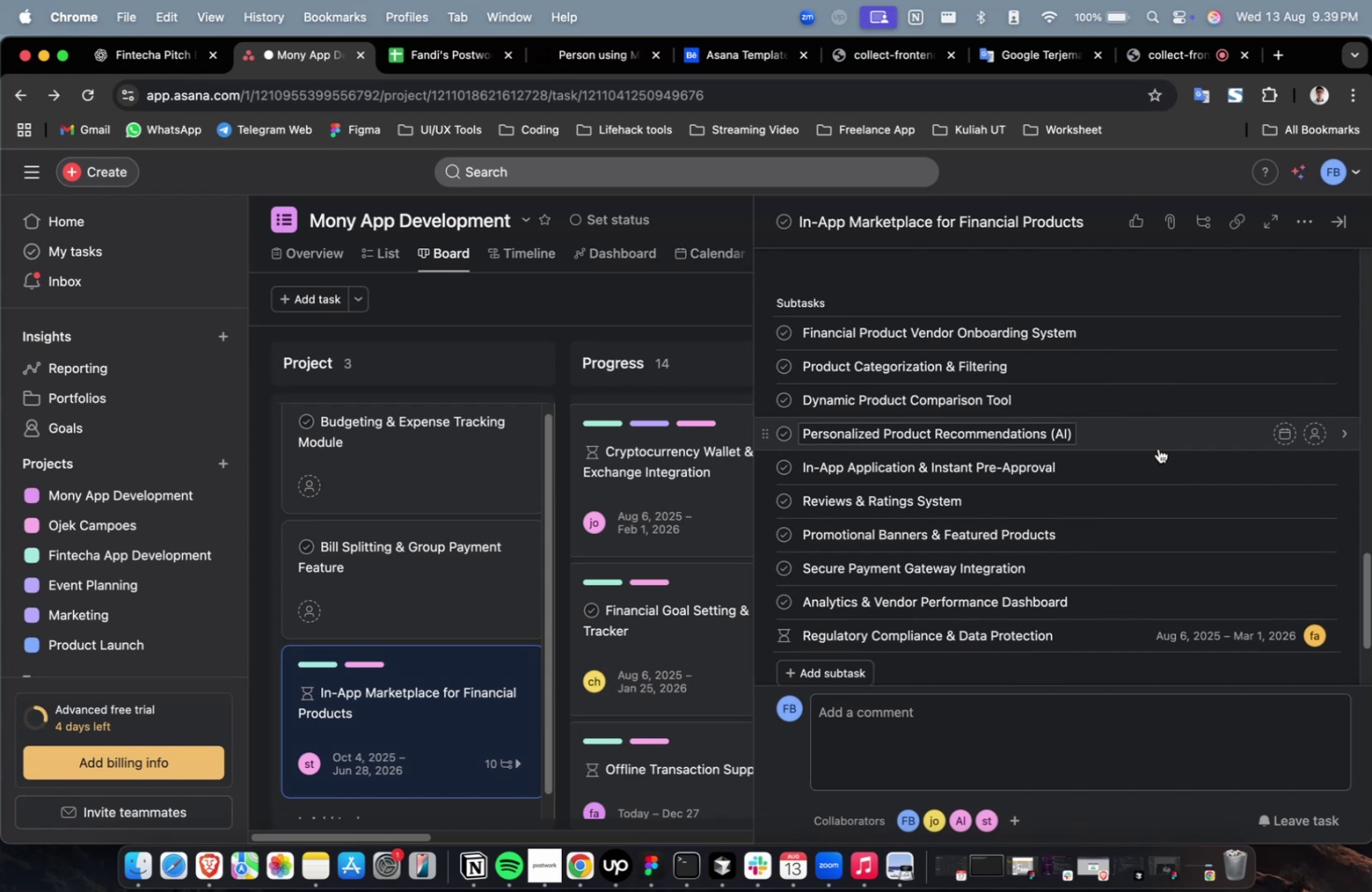 
wait(14.64)
 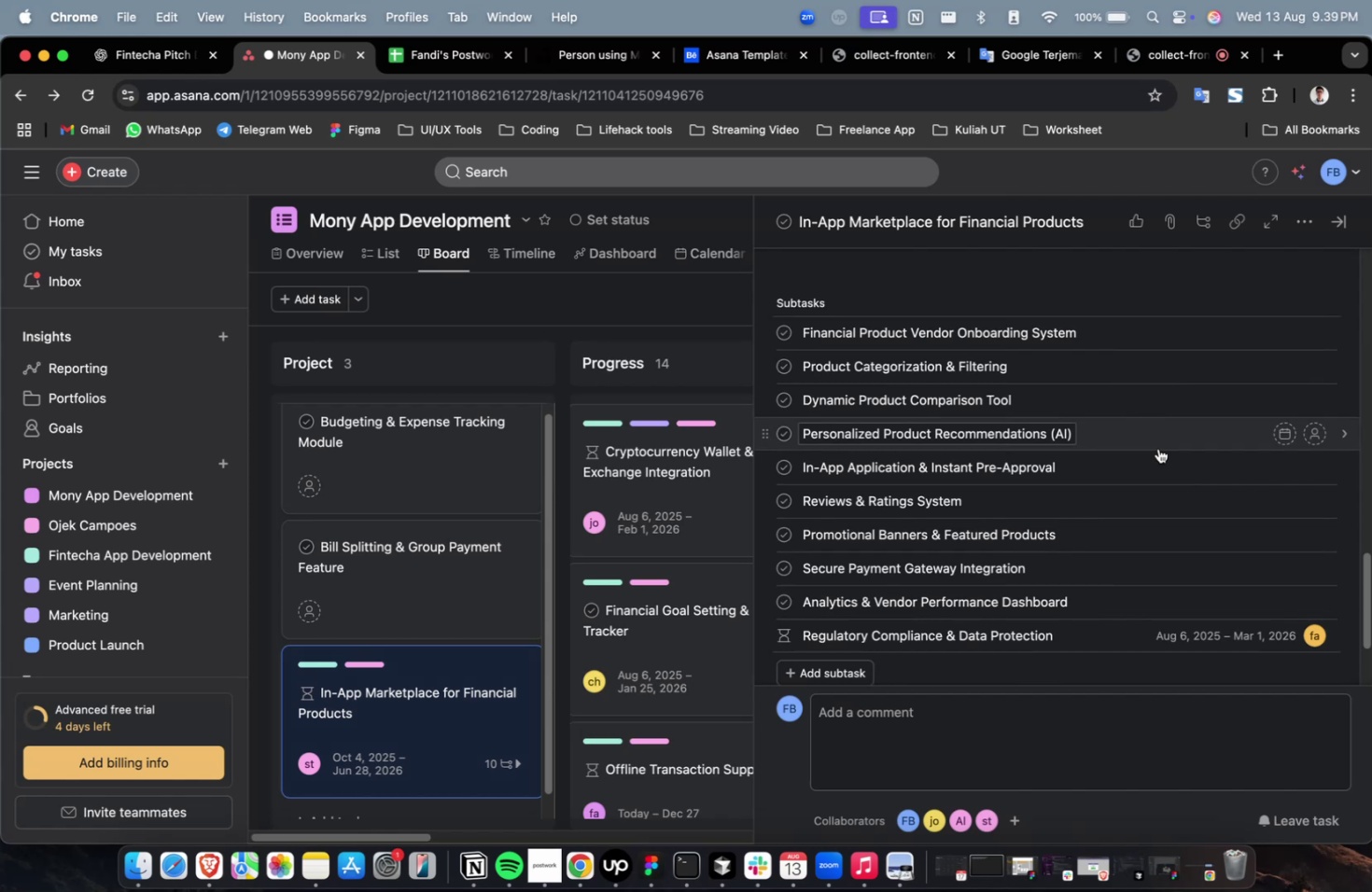 
left_click([1199, 586])
 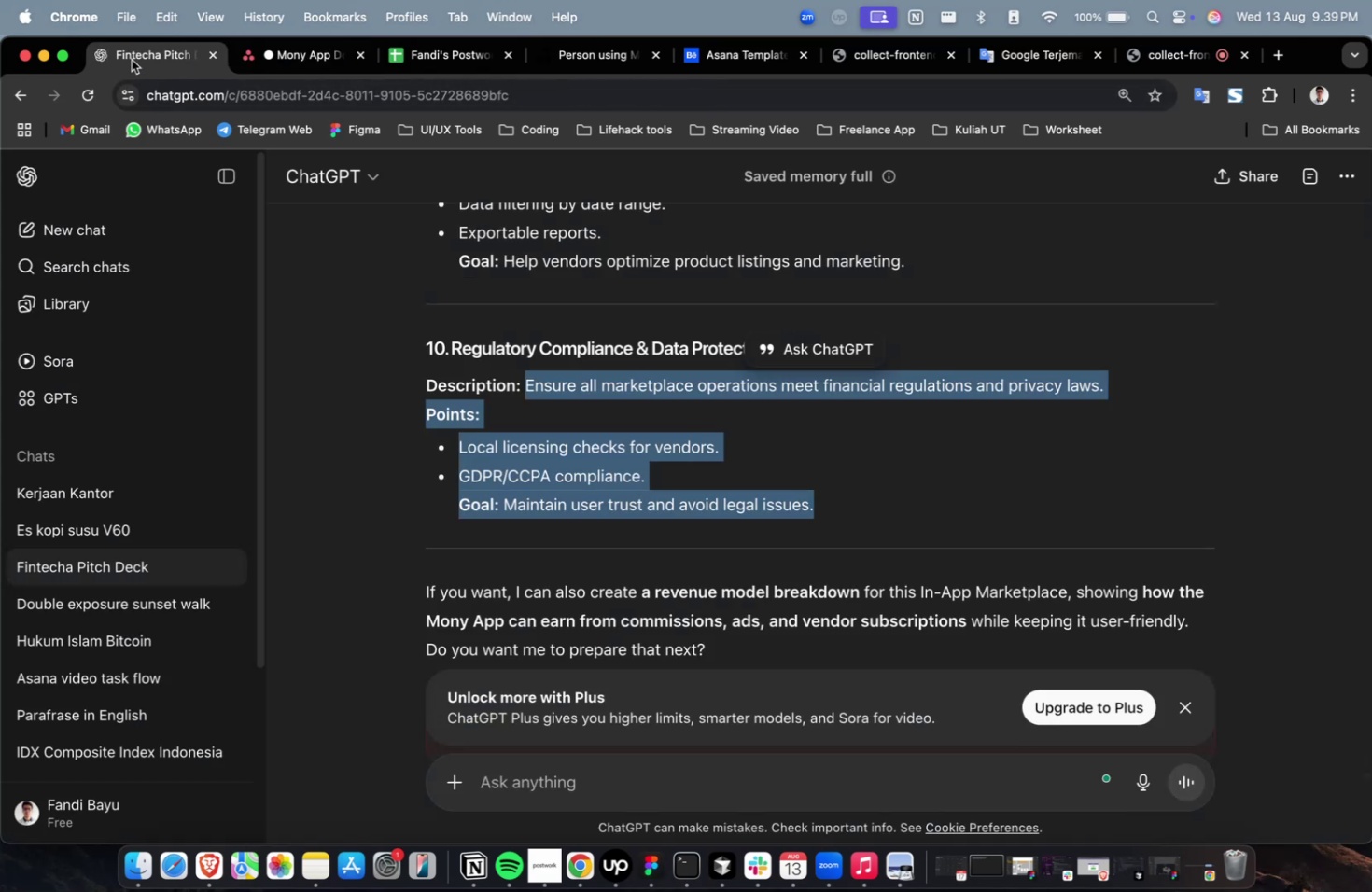 
scroll: coordinate [921, 530], scroll_direction: up, amount: 7.0
 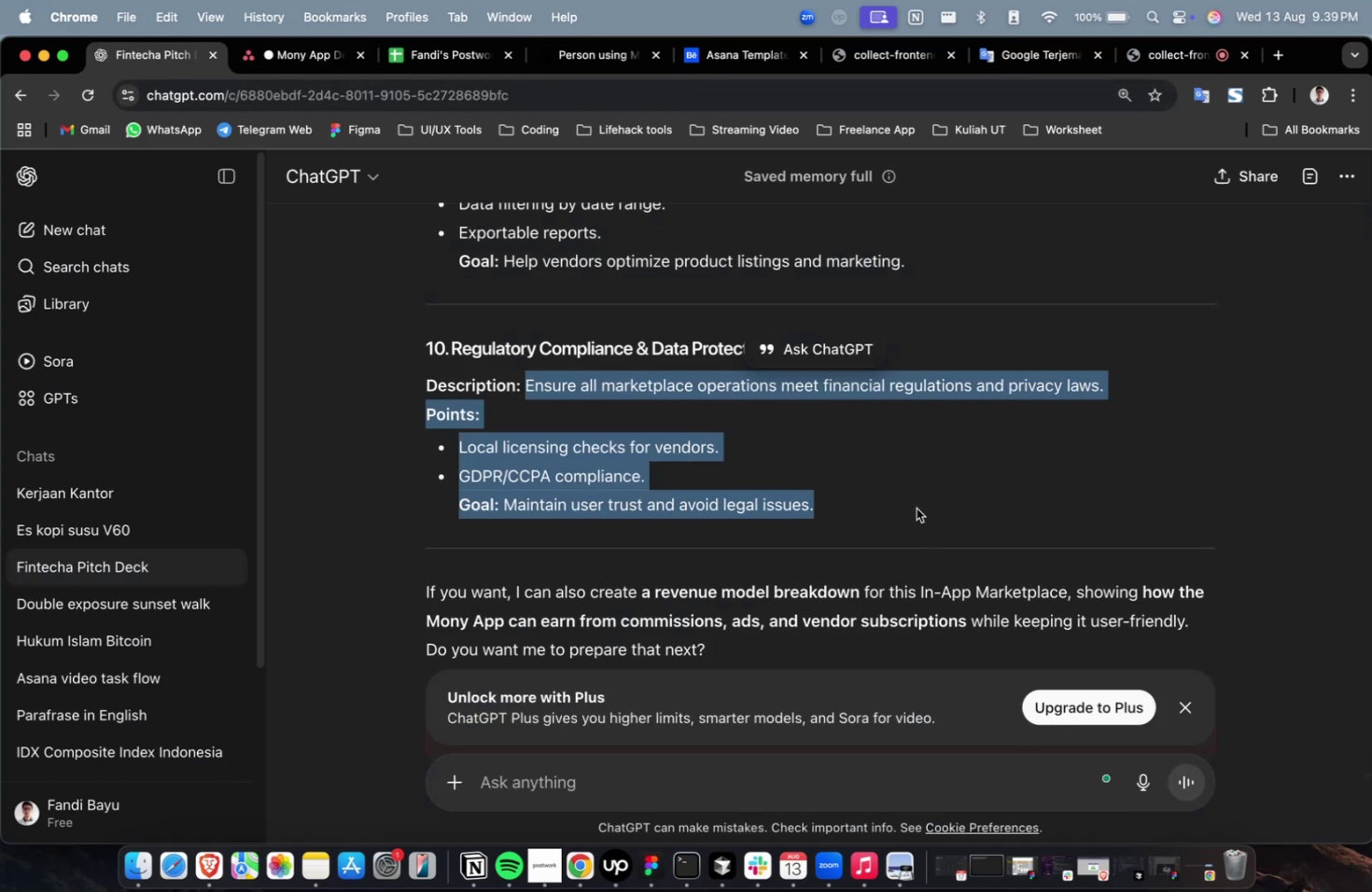 
left_click([916, 508])
 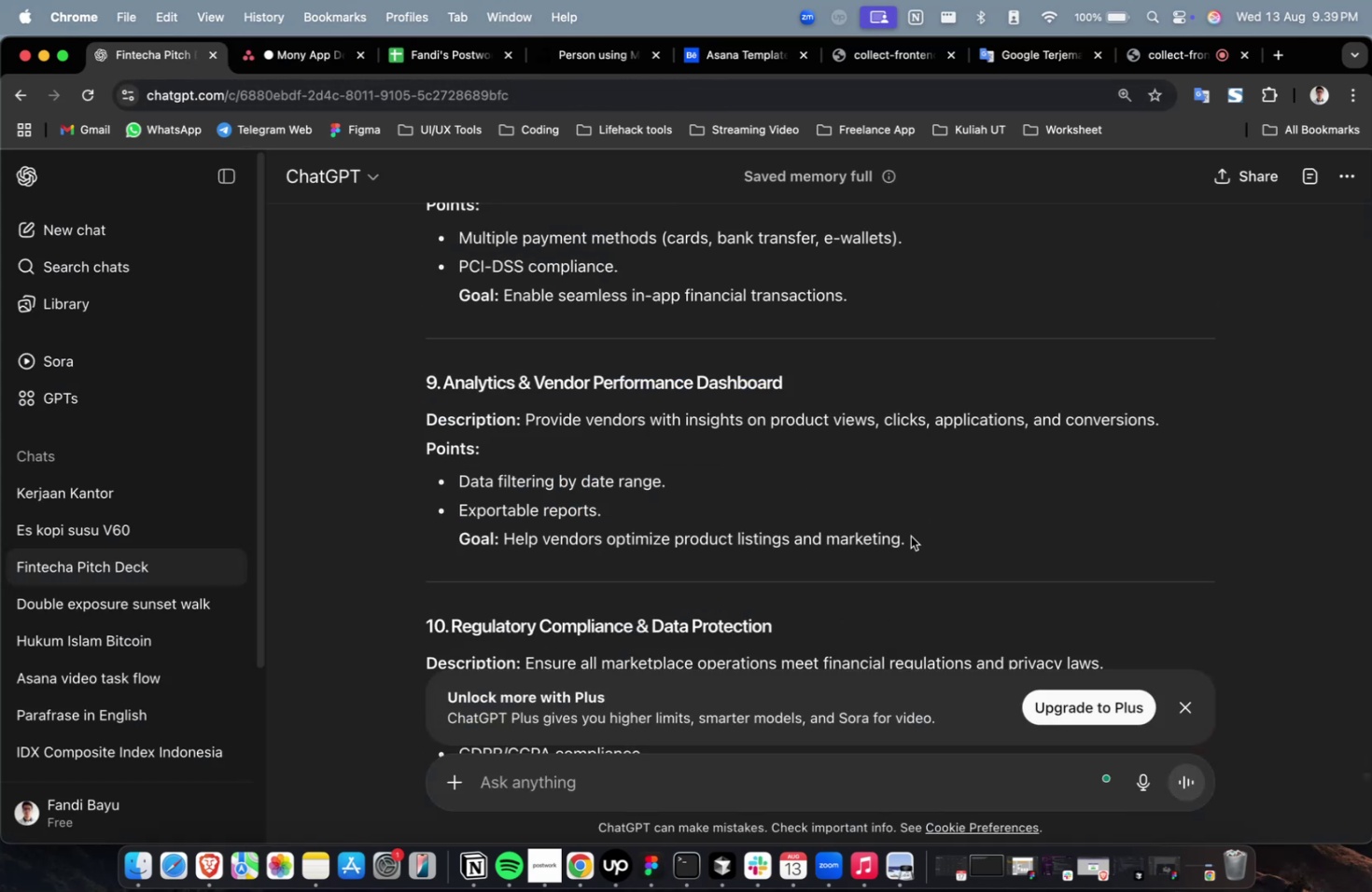 
left_click_drag(start_coordinate=[908, 539], to_coordinate=[525, 419])
 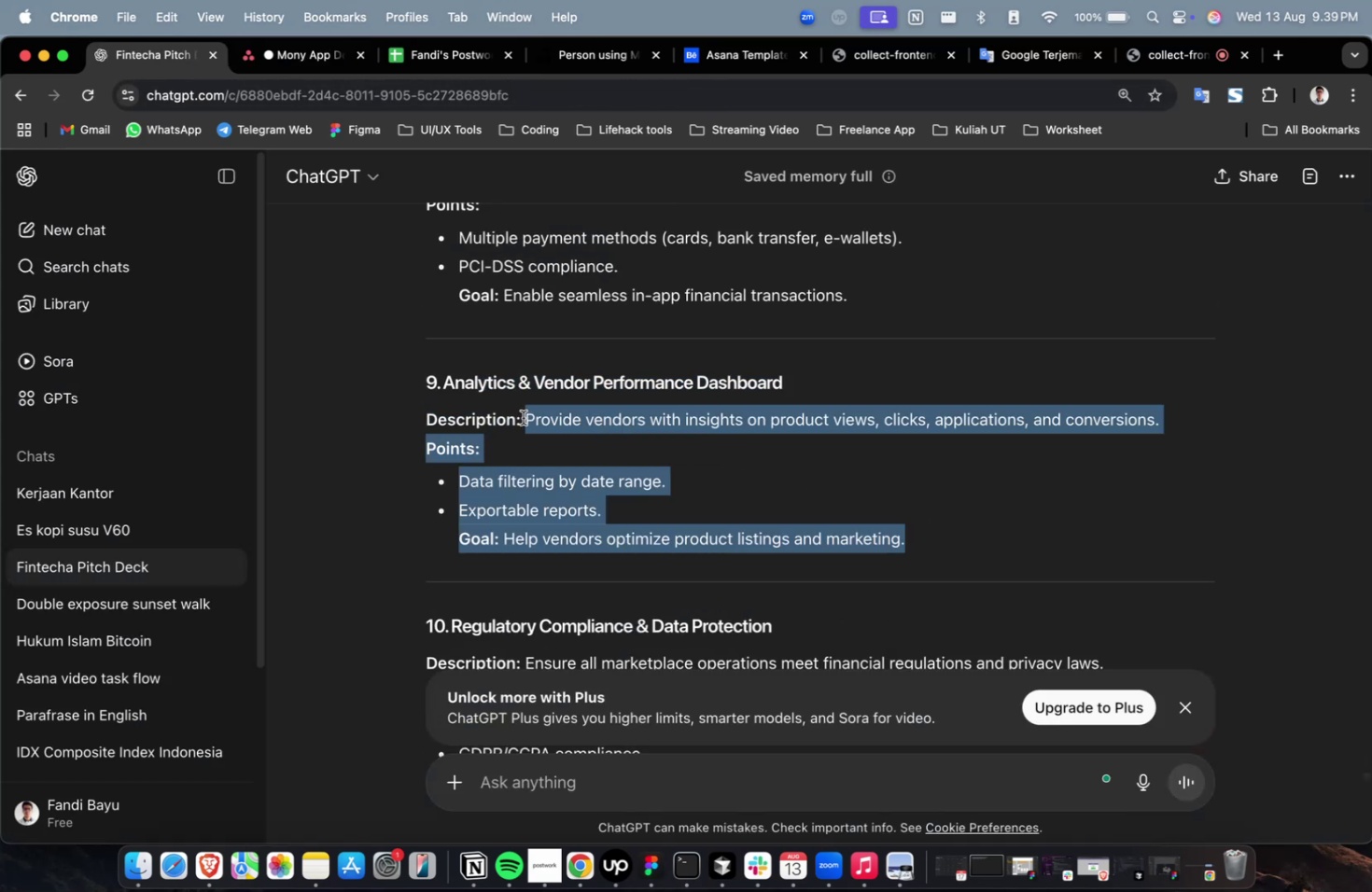 
key(Meta+C)
 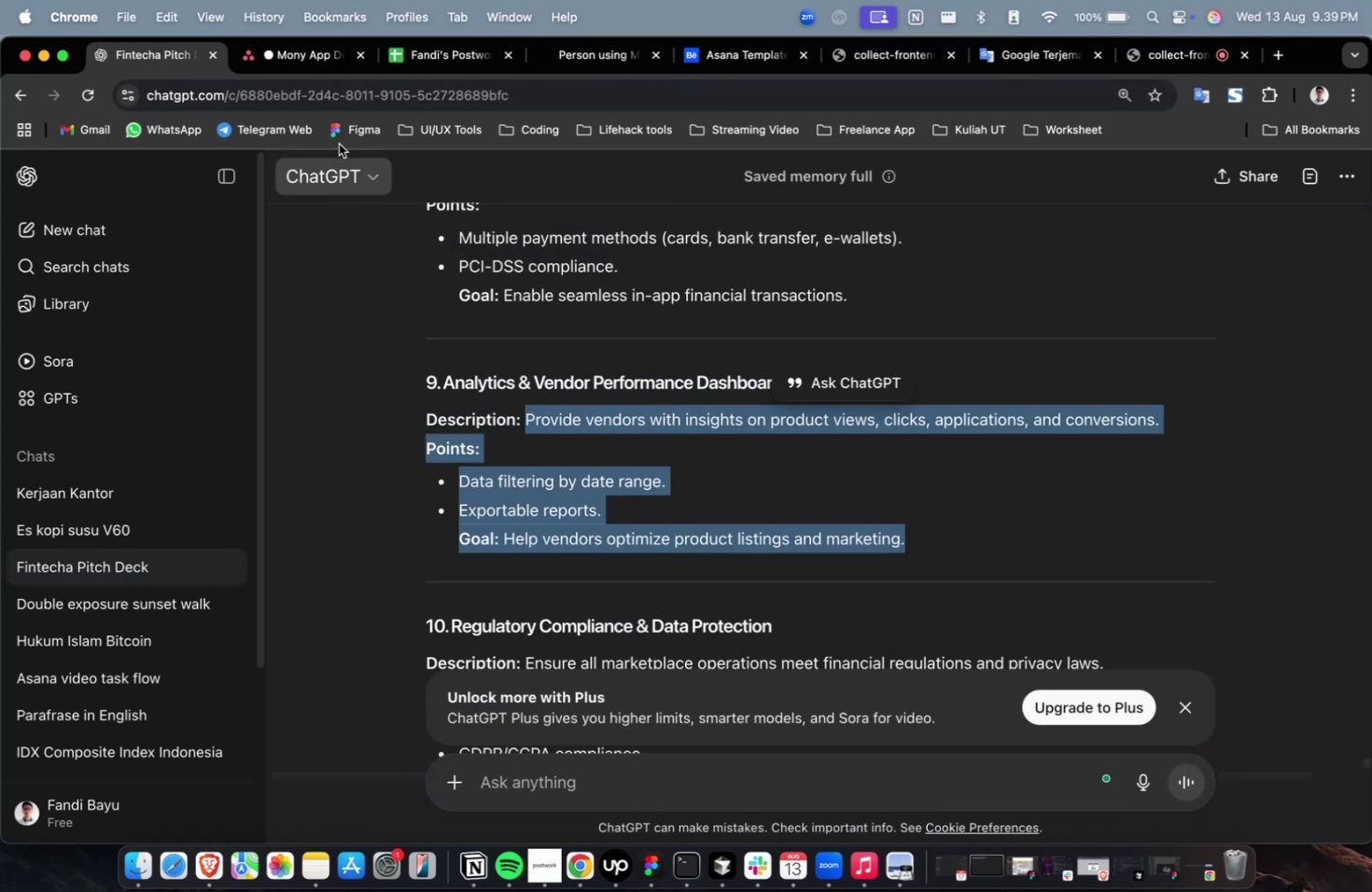 
key(Meta+C)
 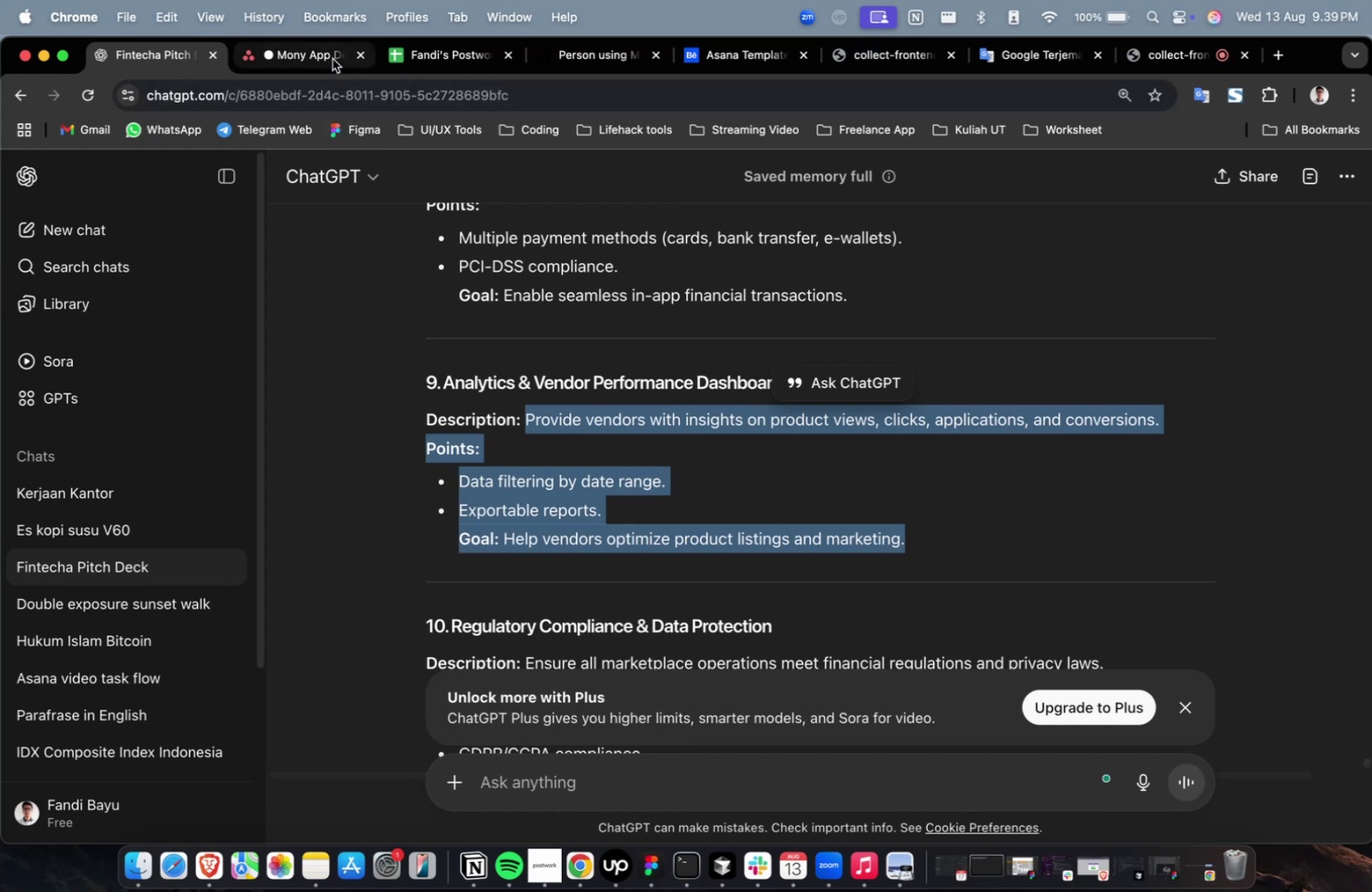 
left_click([332, 59])
 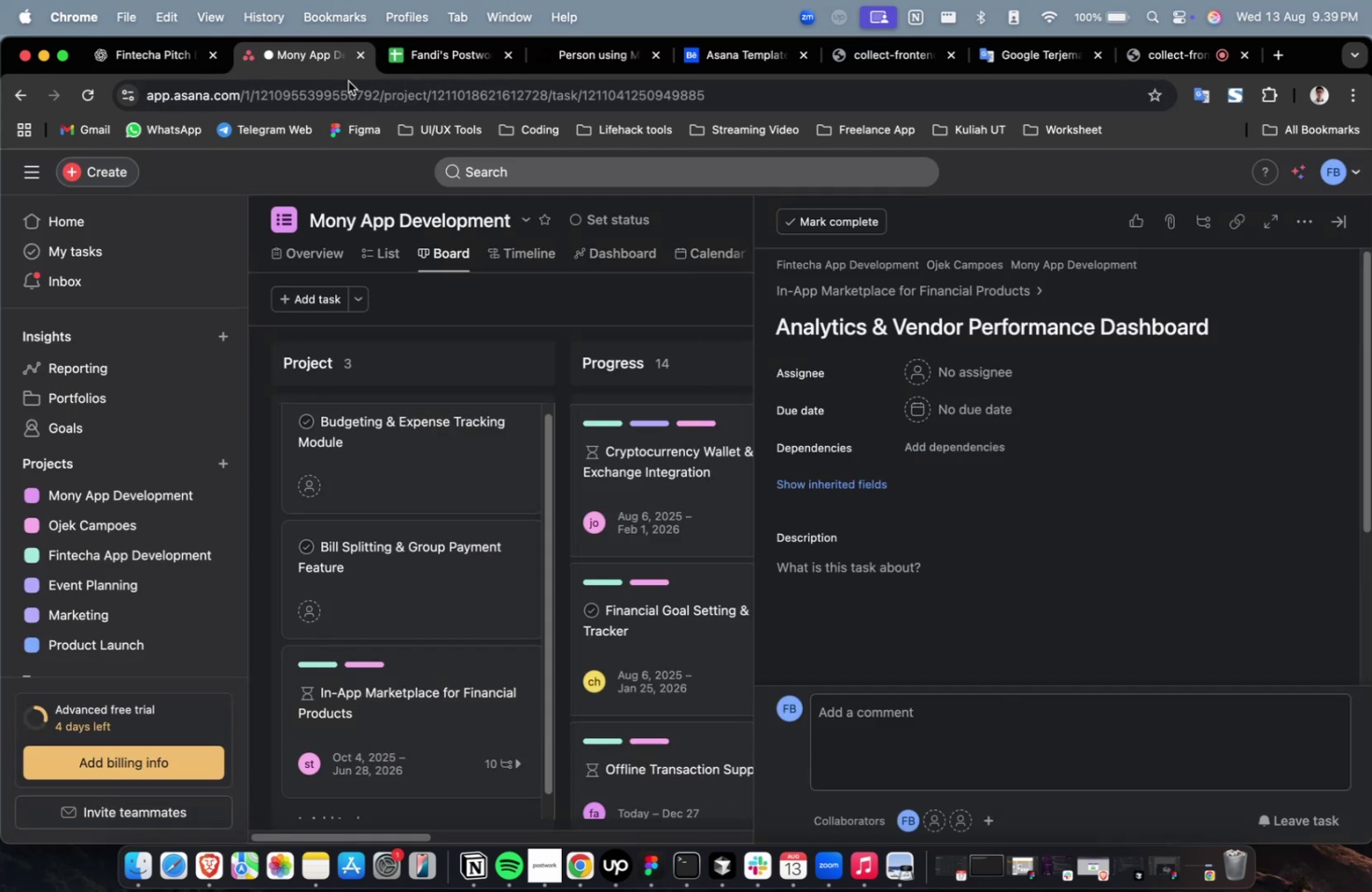 
hold_key(key=CommandLeft, duration=0.36)
 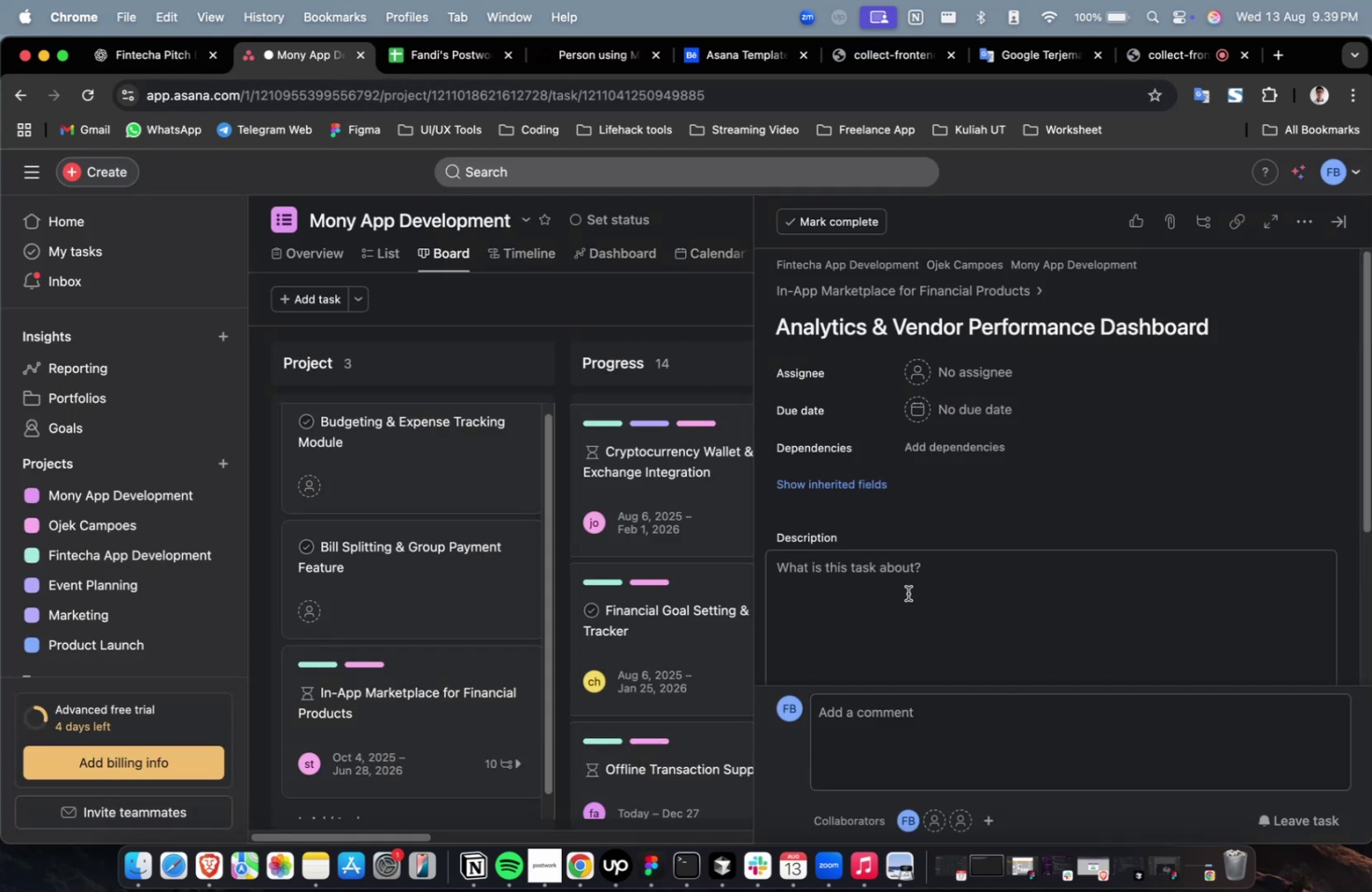 
key(Meta+CommandLeft)
 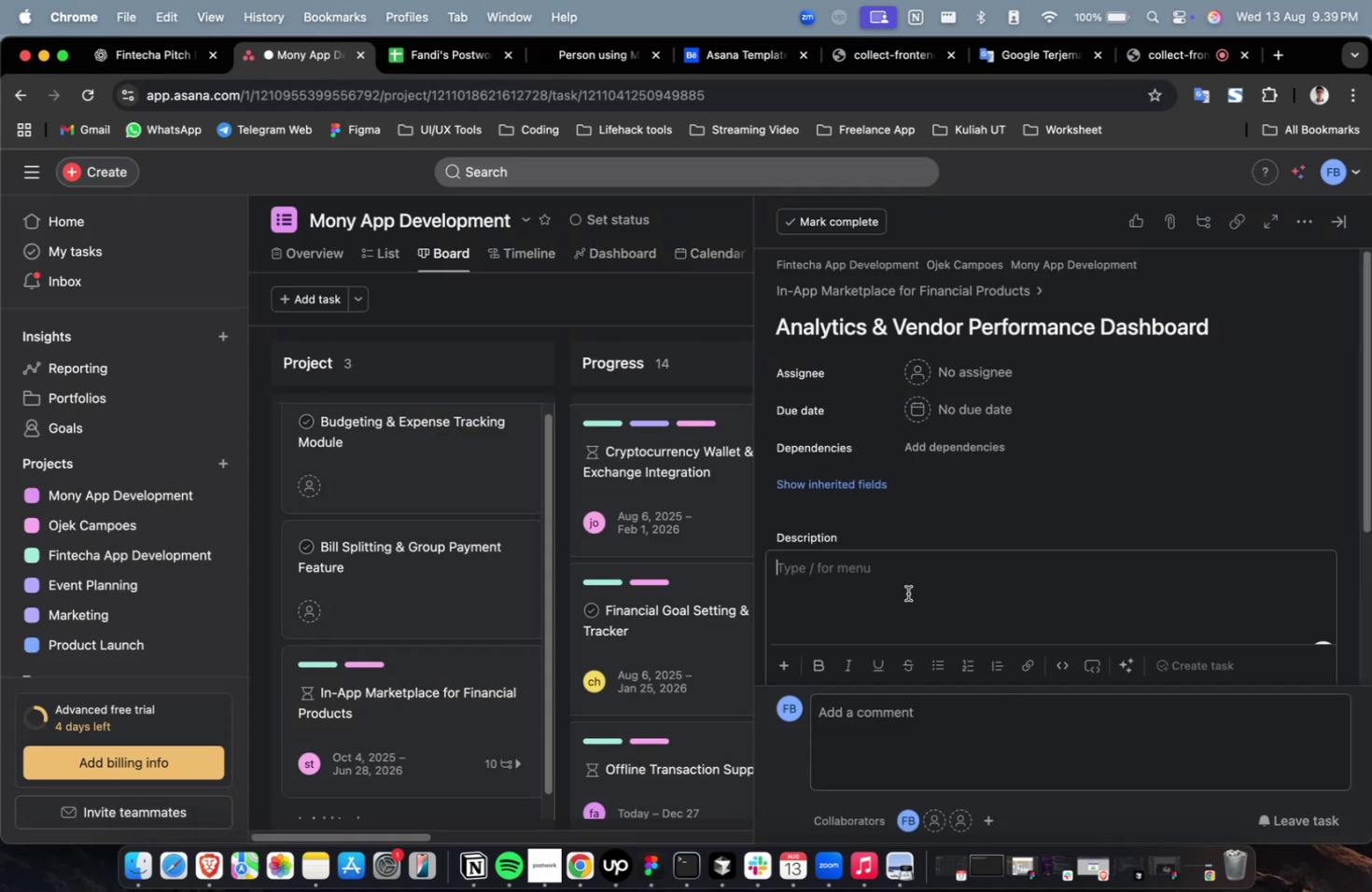 
double_click([907, 592])
 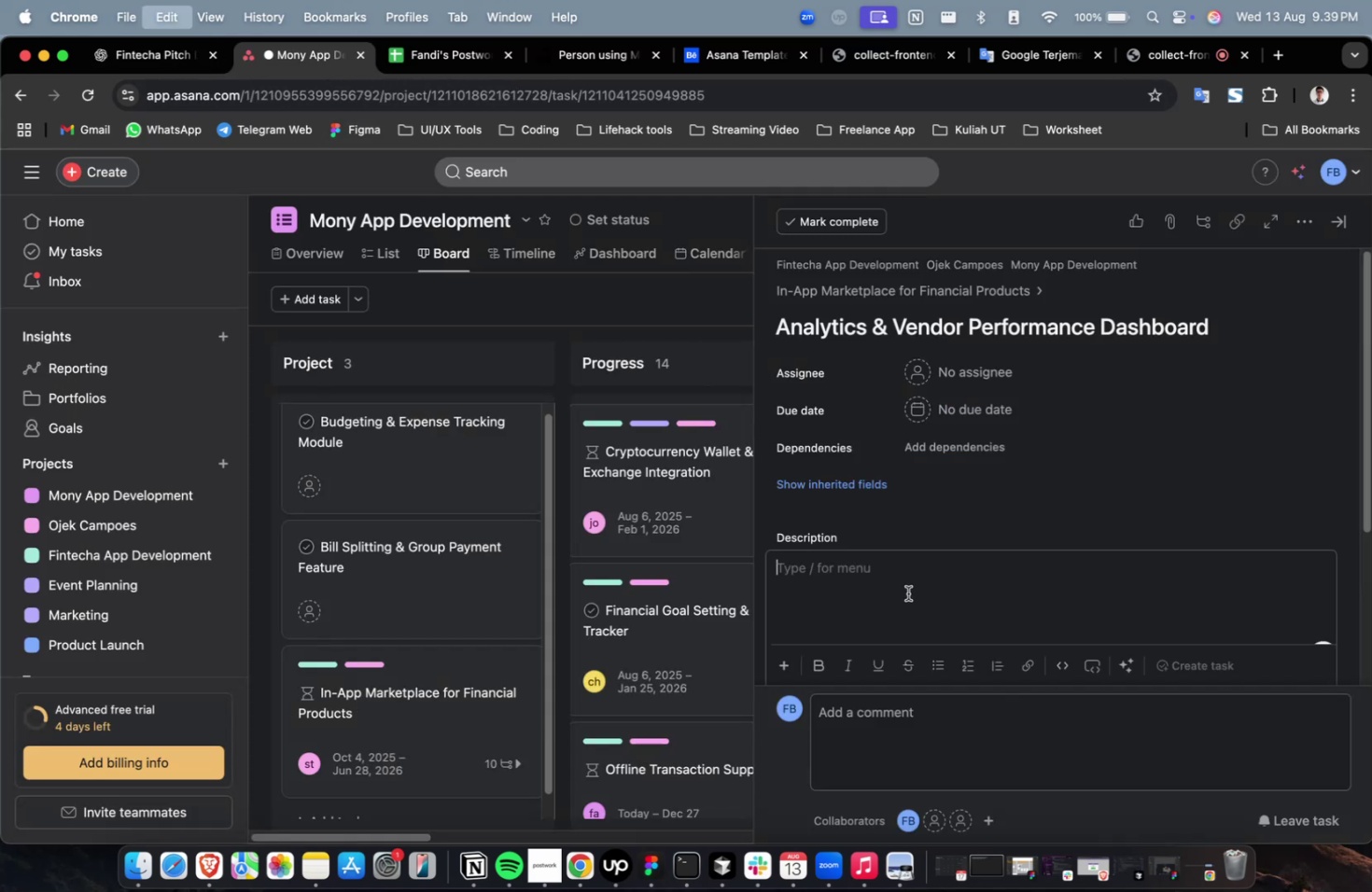 
key(Meta+V)
 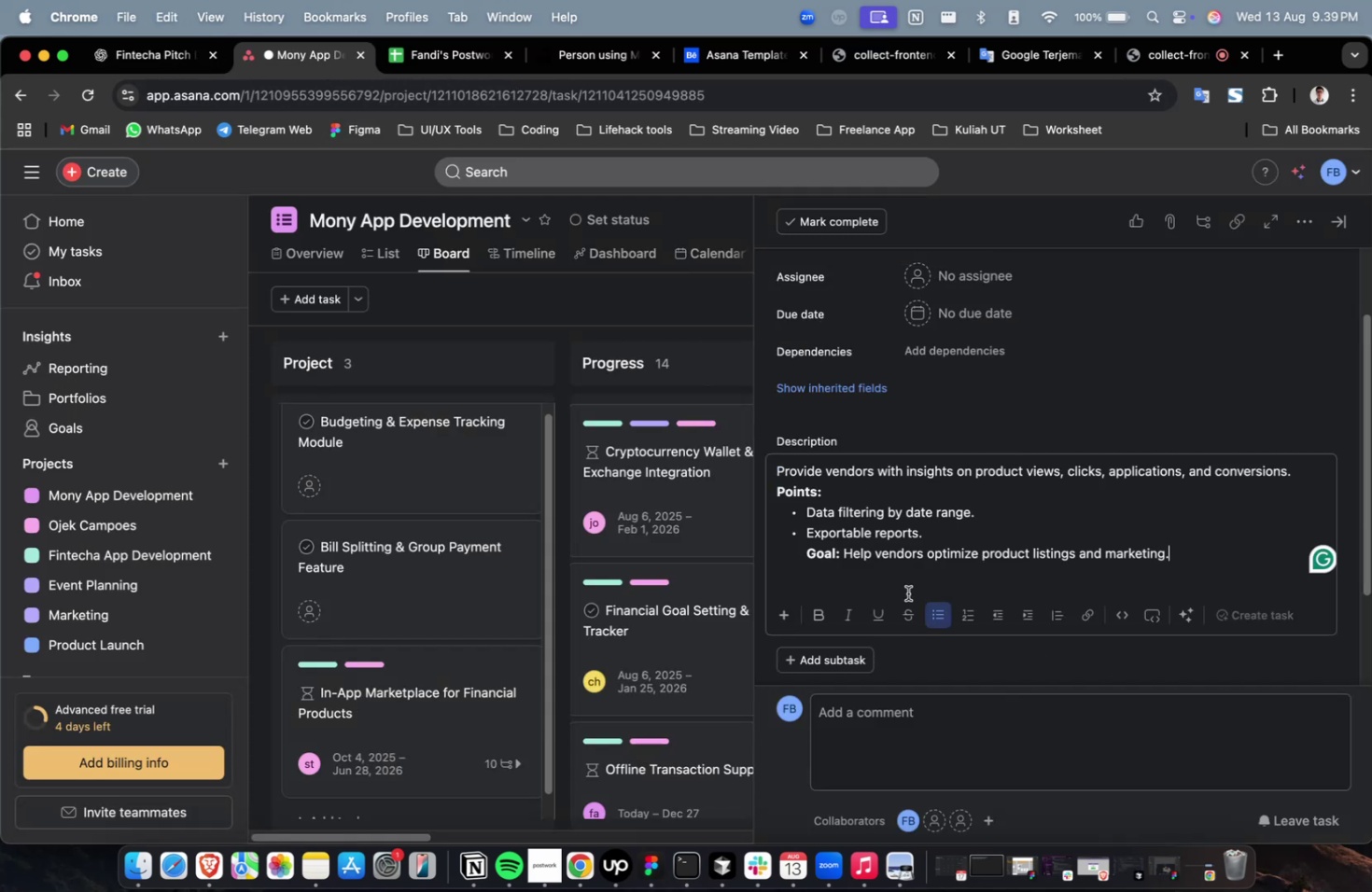 
scroll: coordinate [907, 592], scroll_direction: up, amount: 4.0
 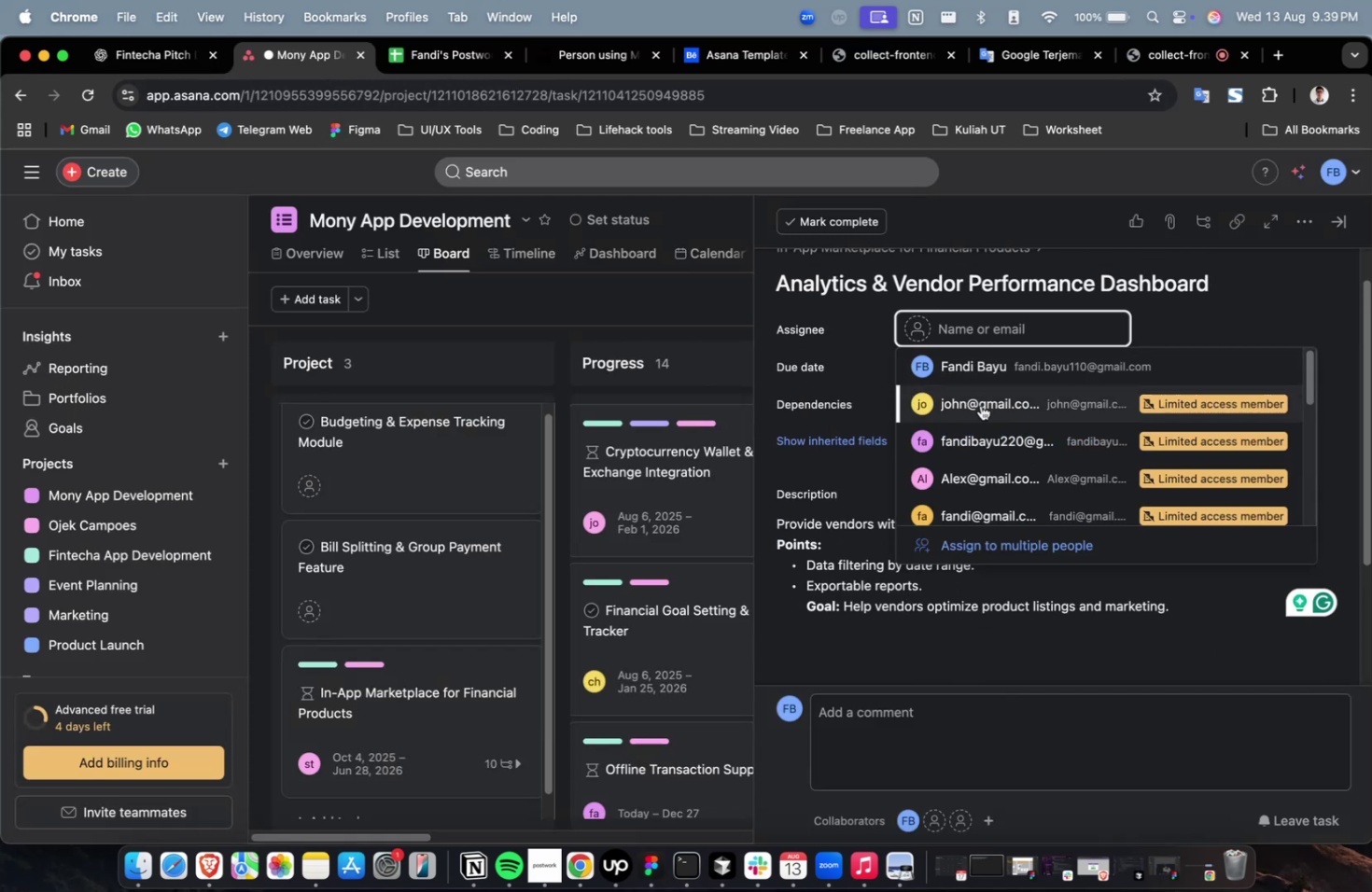 
left_click([1000, 367])
 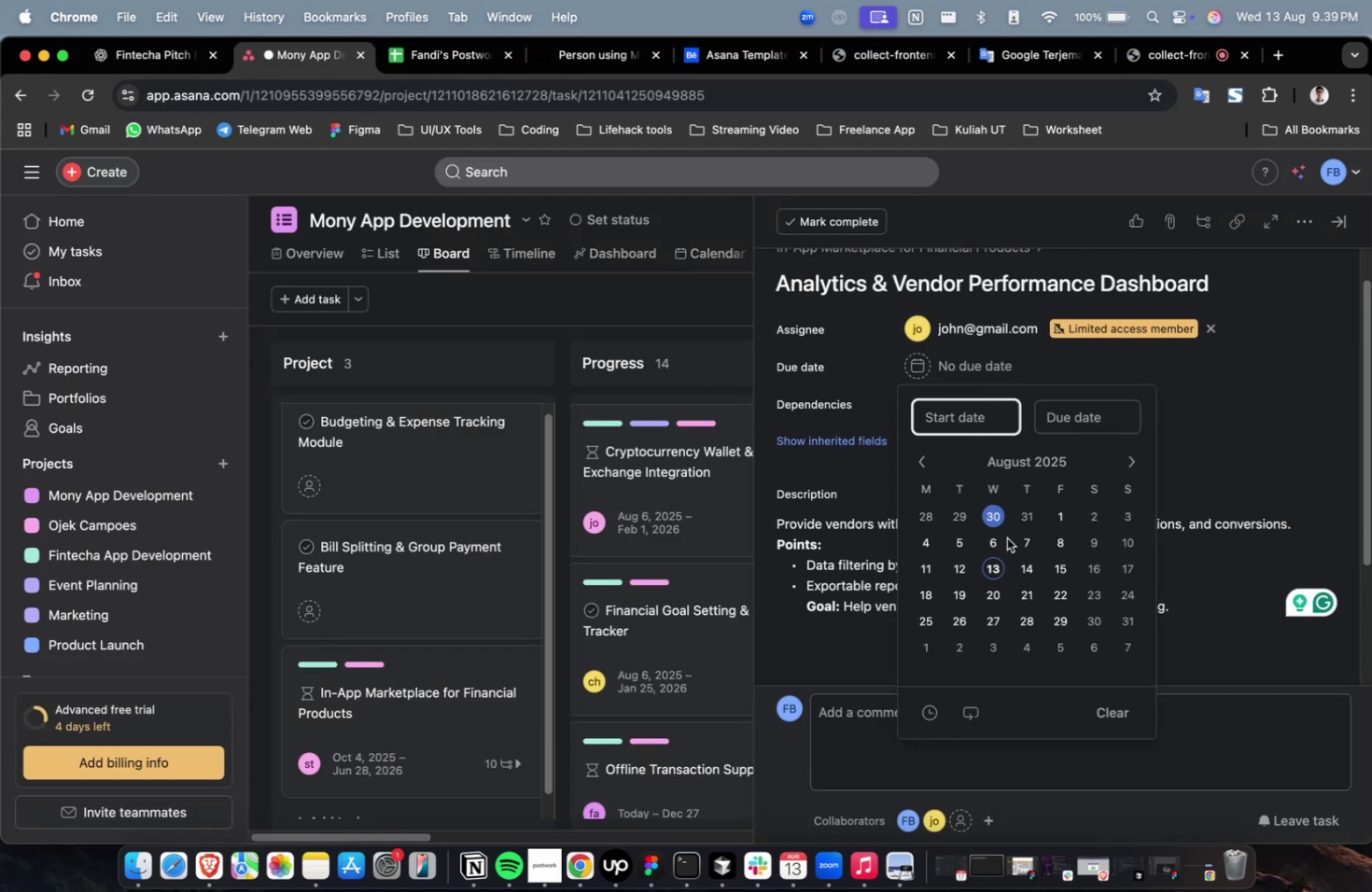 
left_click([998, 540])
 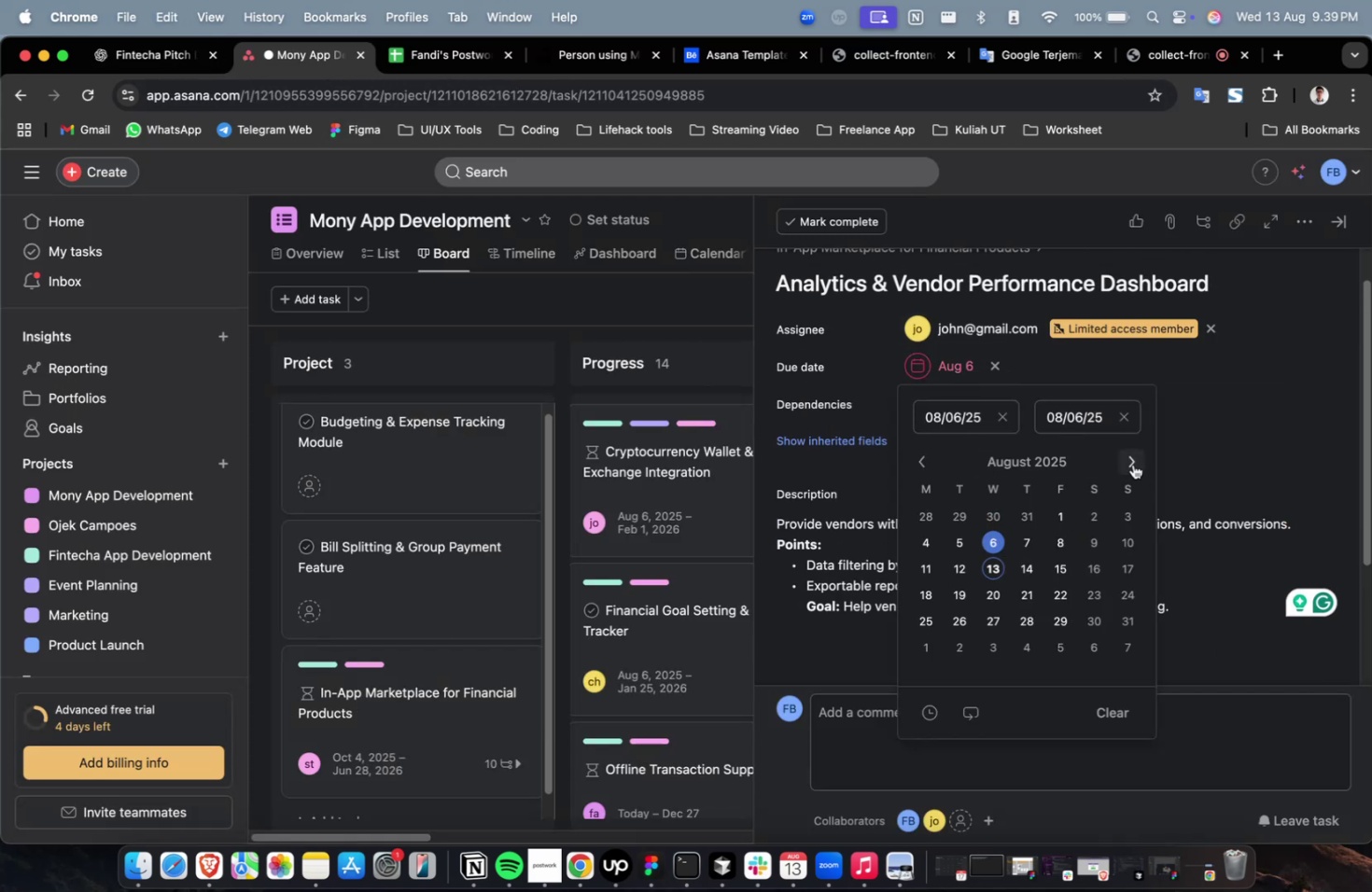 
double_click([1131, 464])
 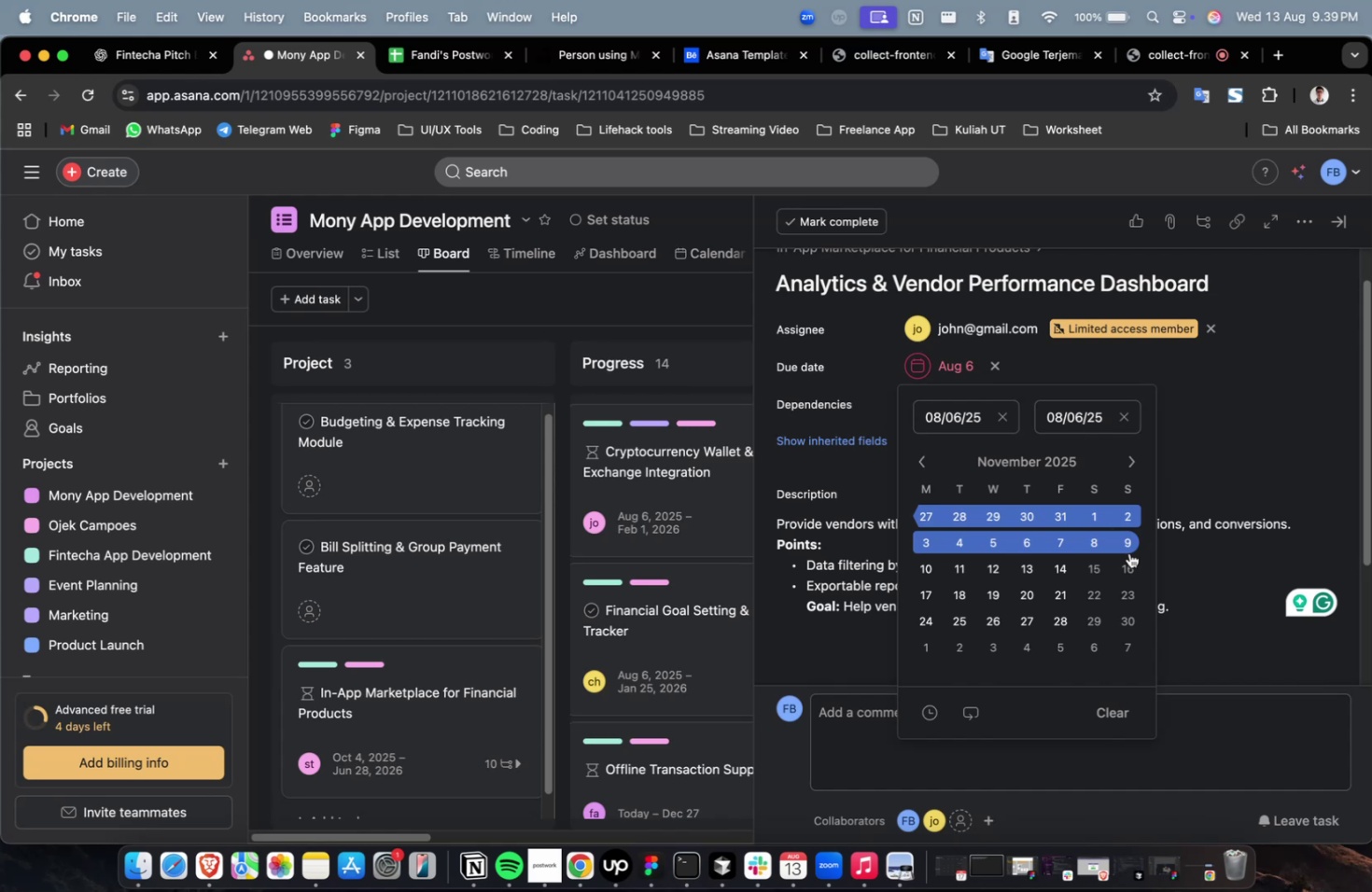 
double_click([1233, 380])
 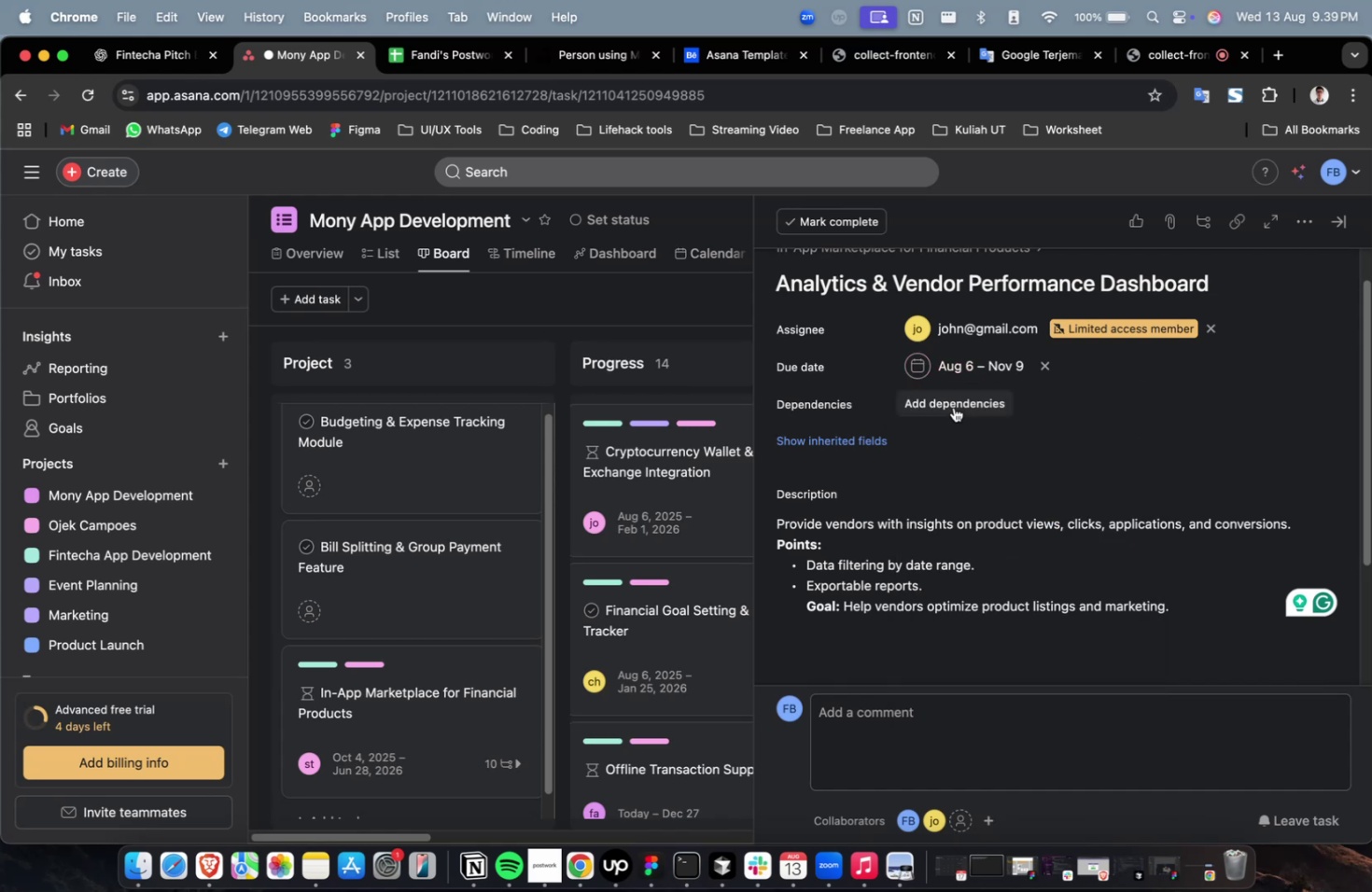 
triple_click([953, 407])
 